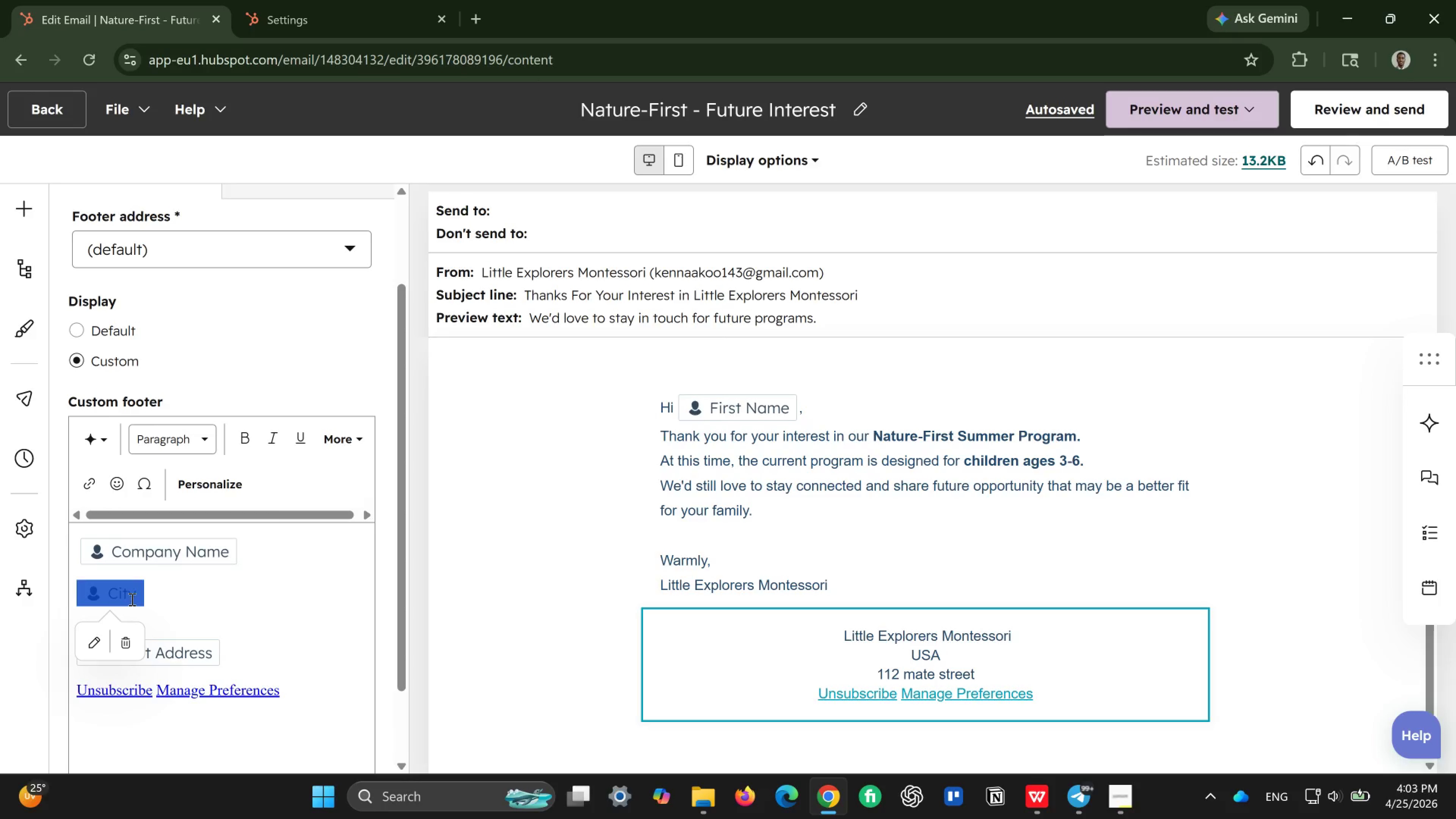 
key(Control+C)
 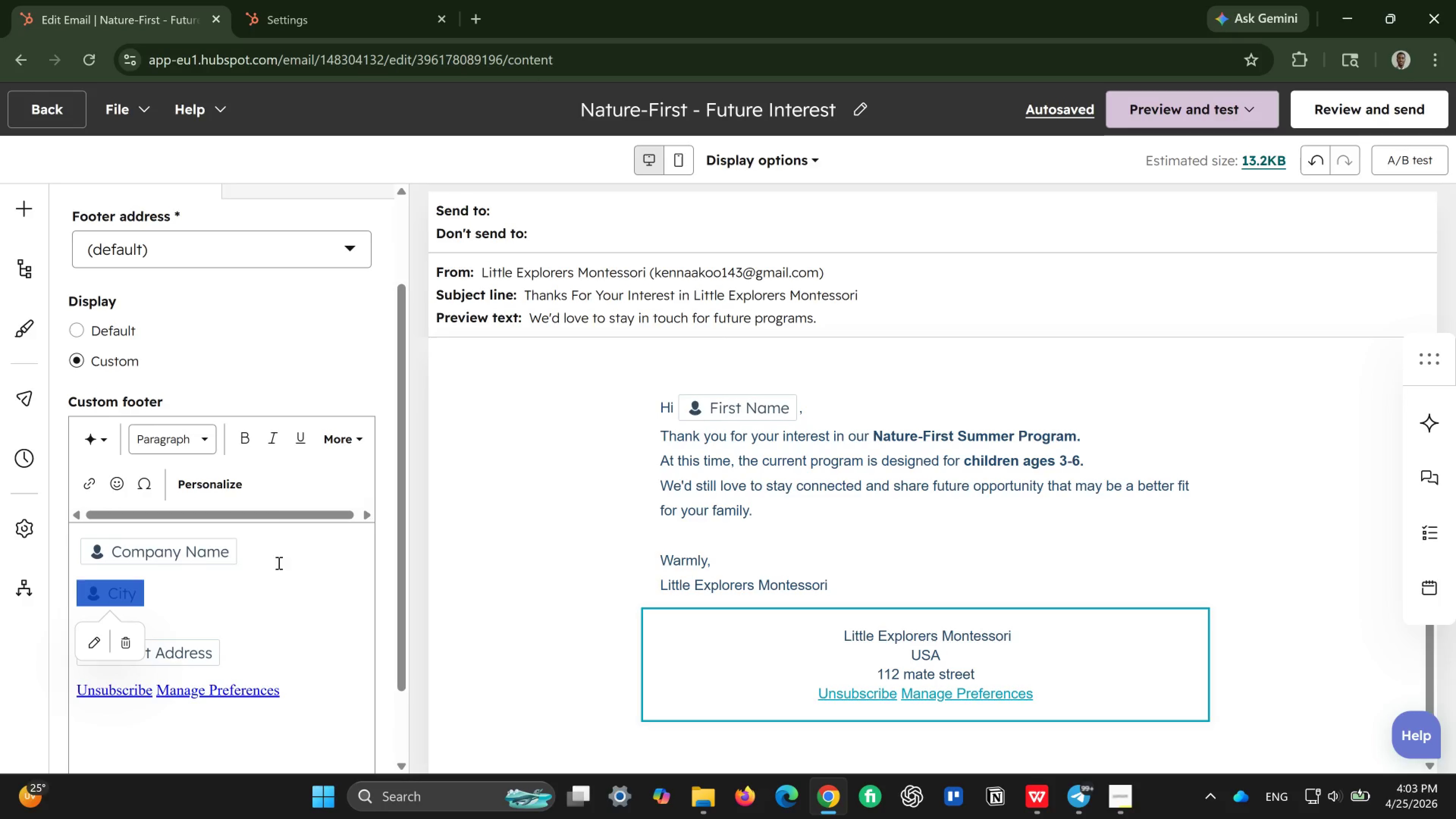 
left_click([286, 559])
 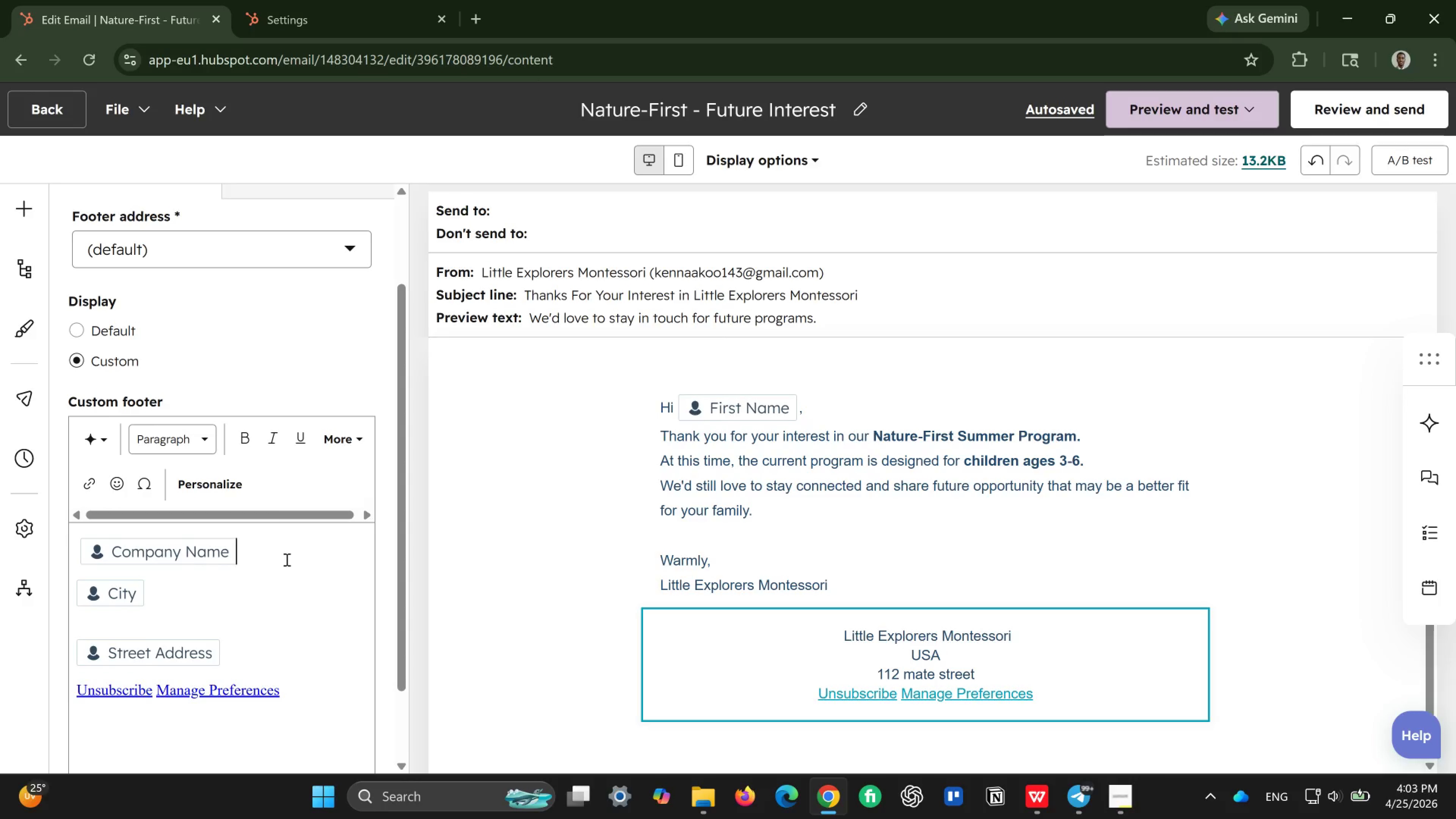 
key(Space)
 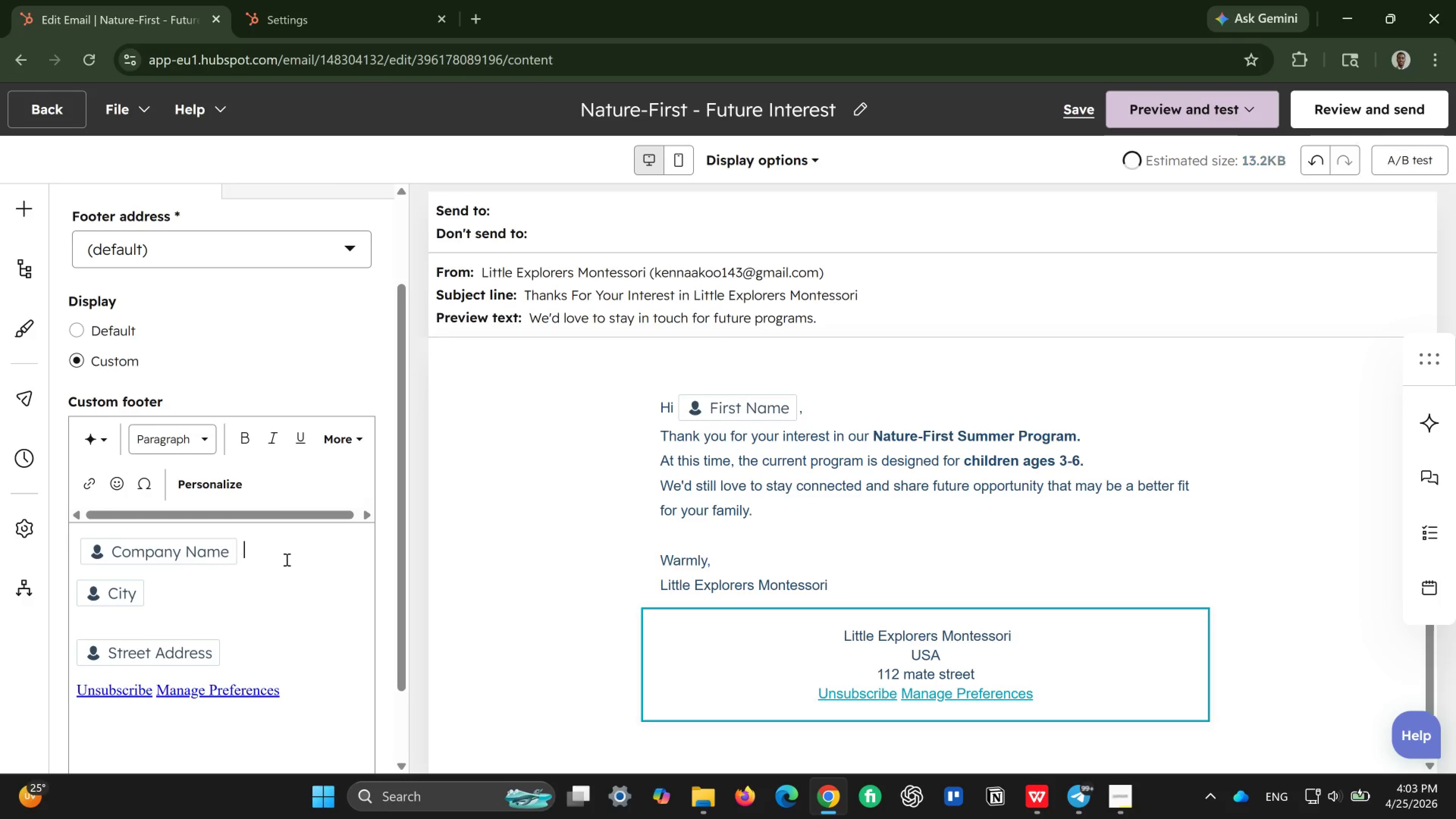 
key(Space)
 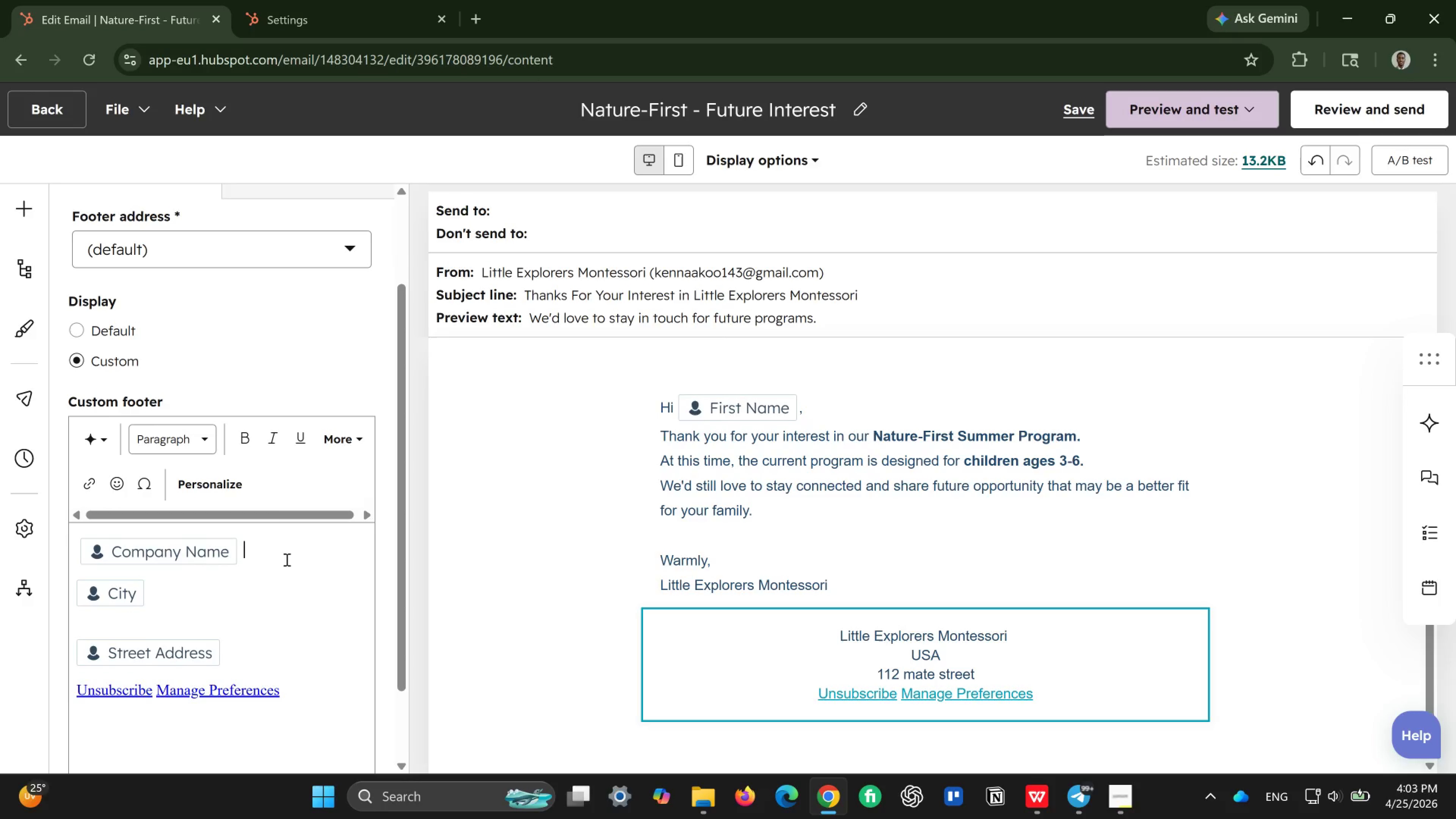 
key(Control+V)
 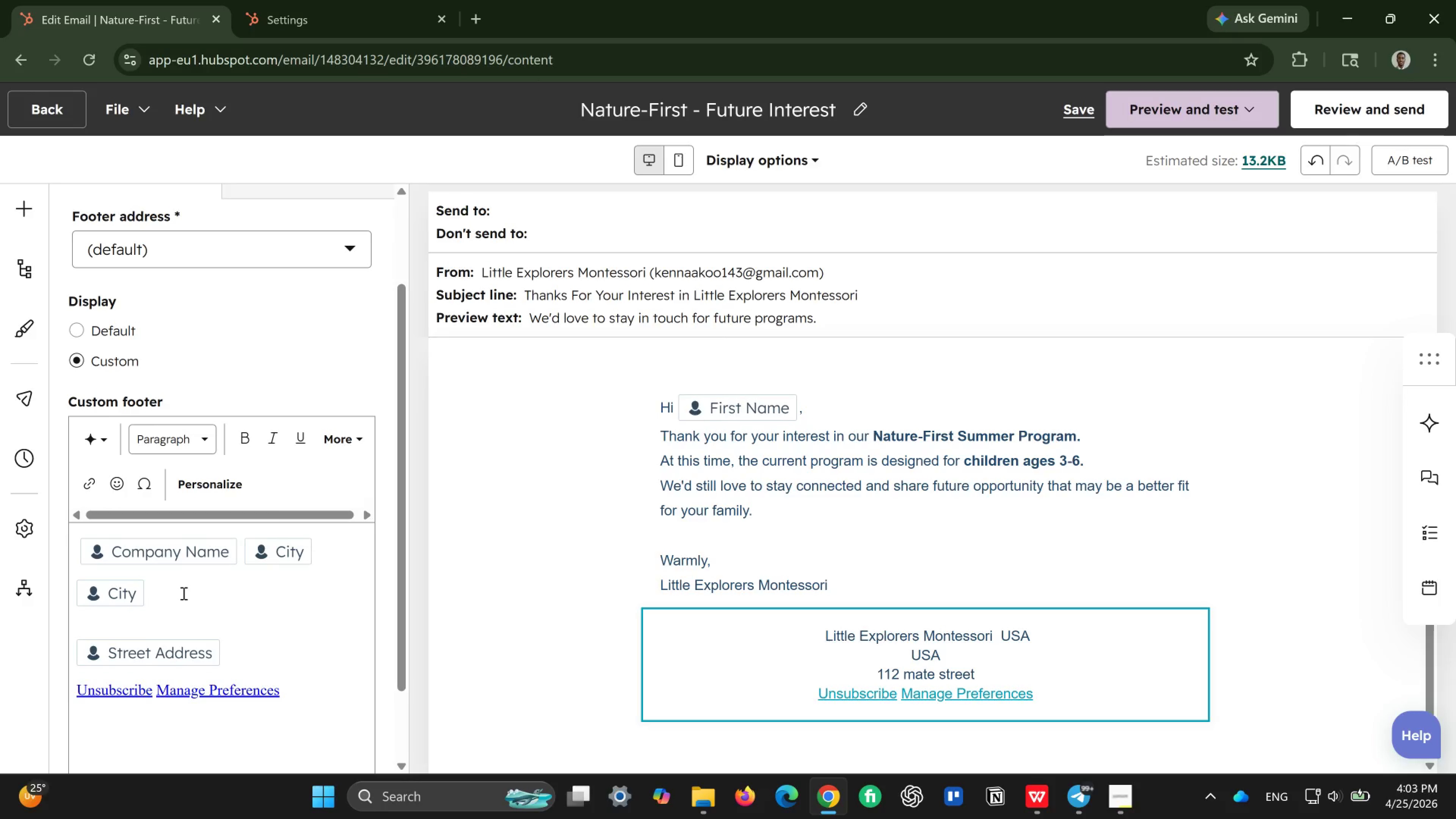 
left_click([183, 593])
 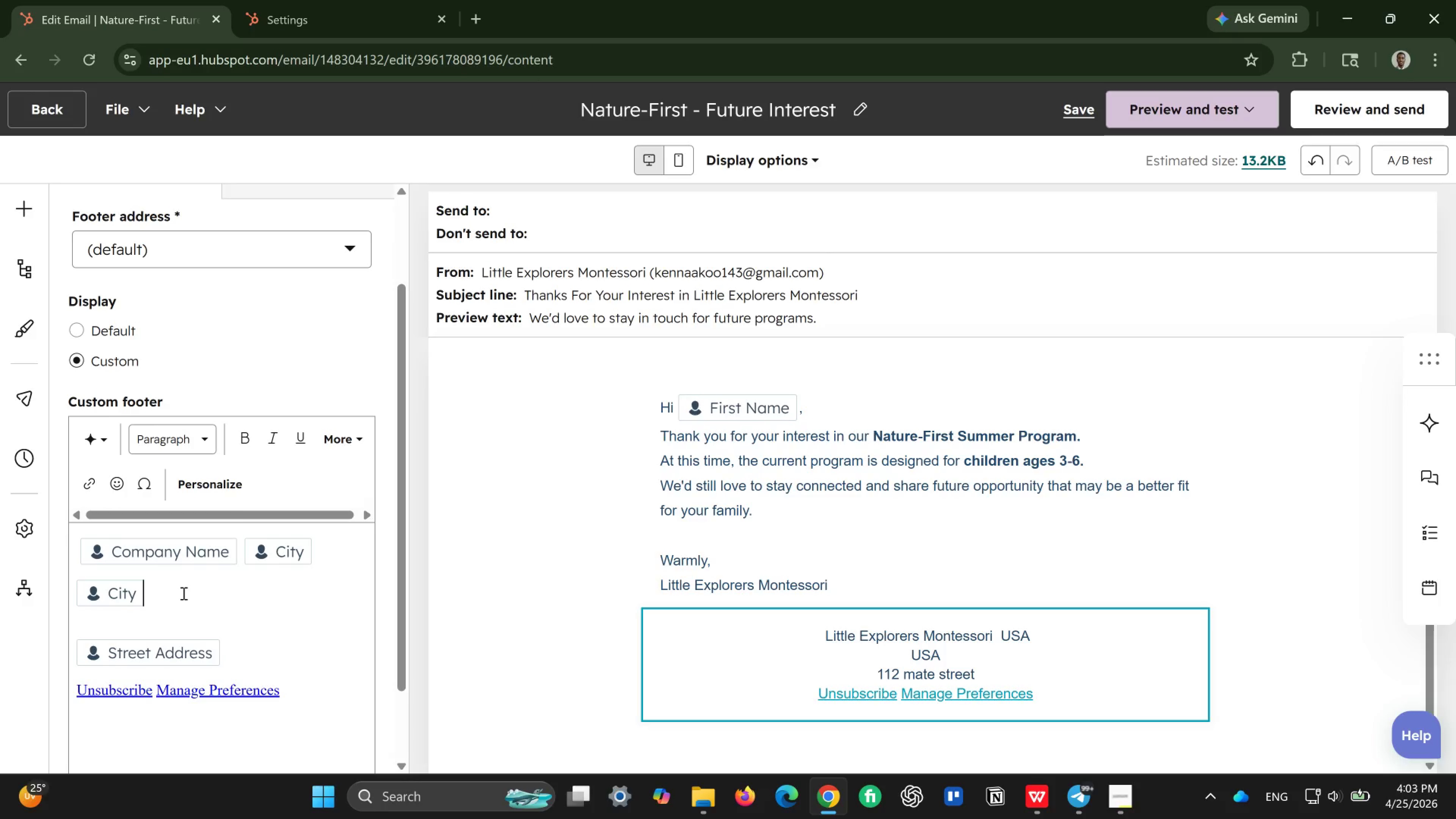 
key(Backspace)
 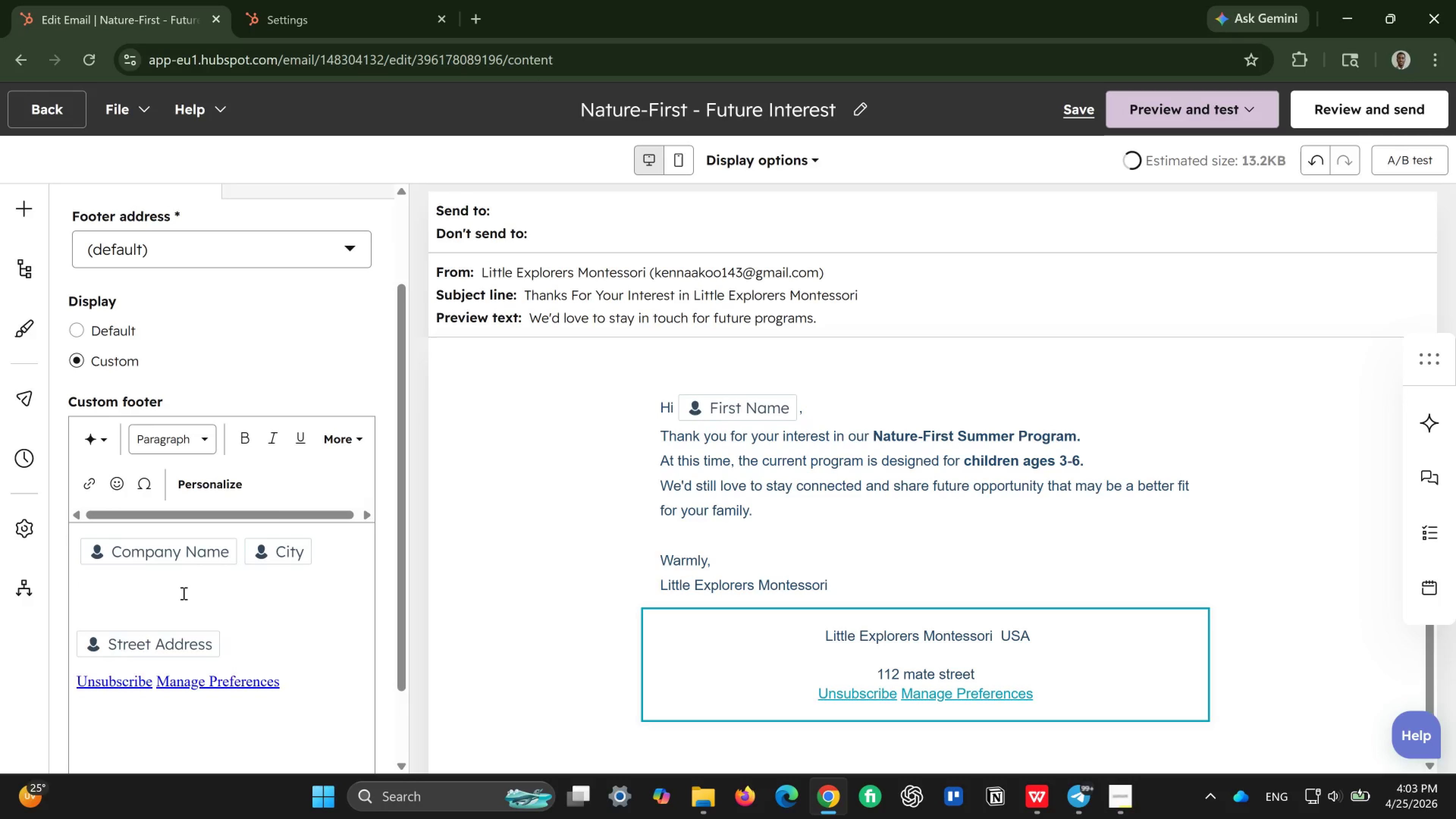 
key(Backspace)
 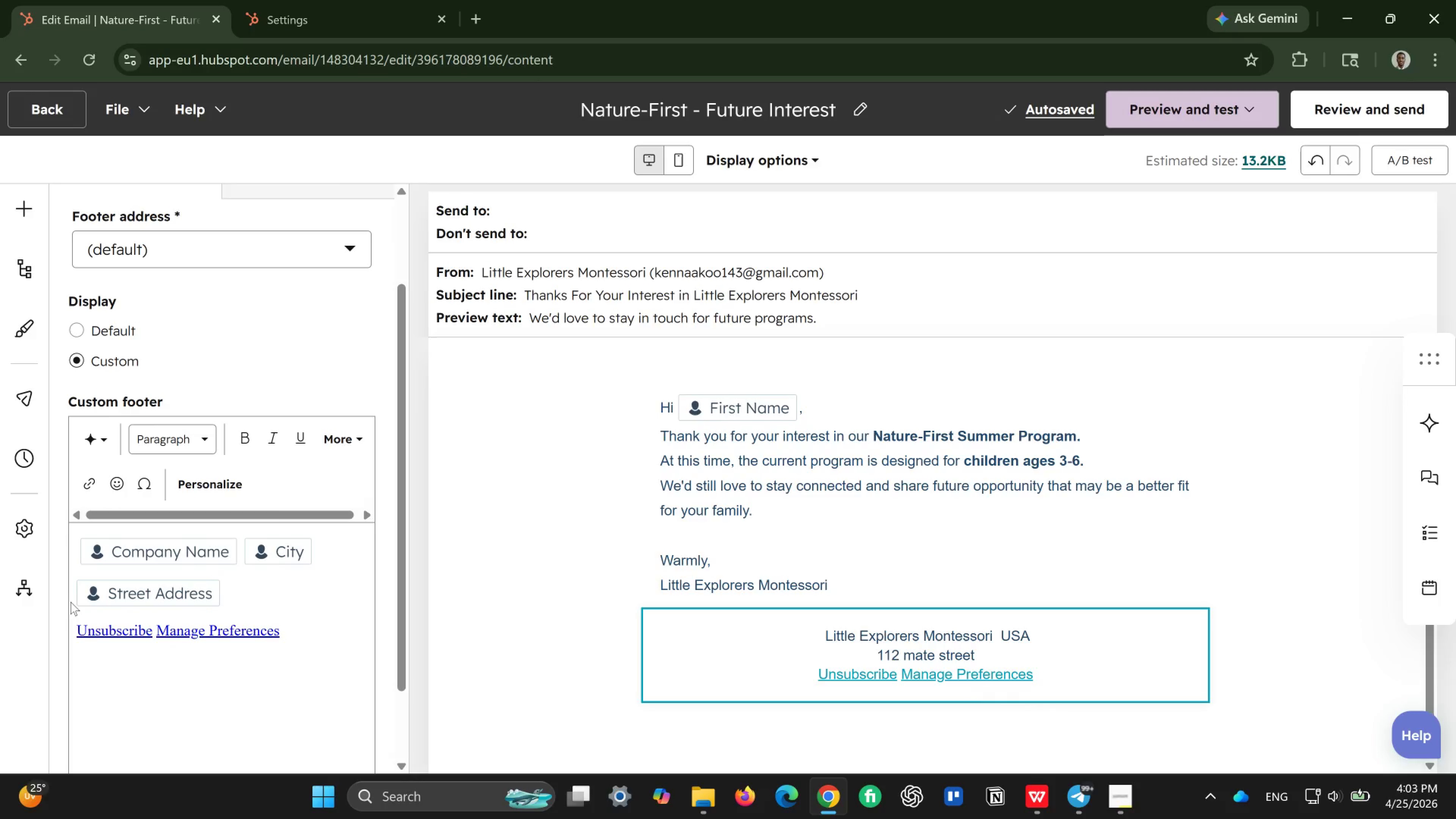 
wait(7.88)
 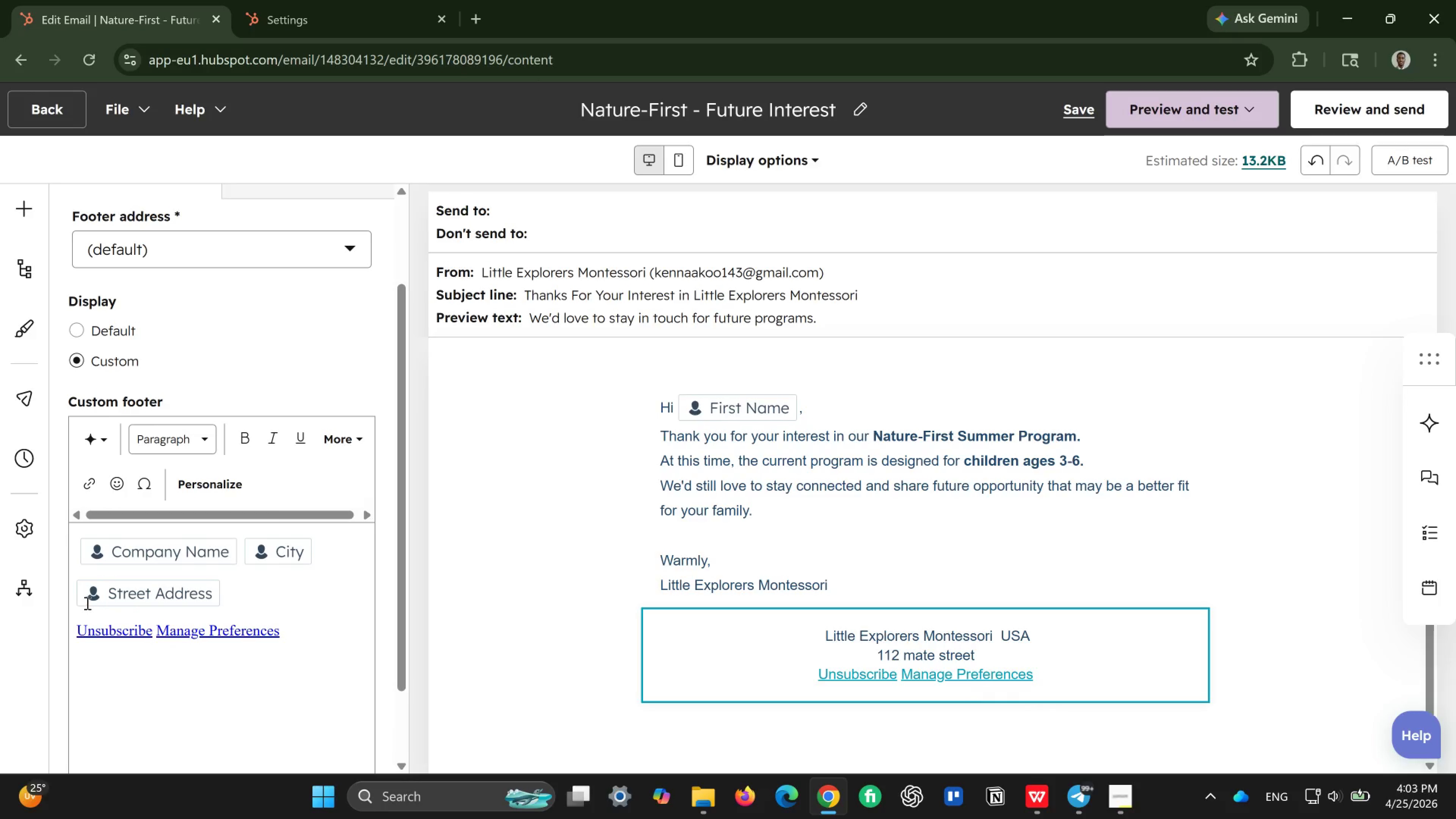 
left_click([100, 590])
 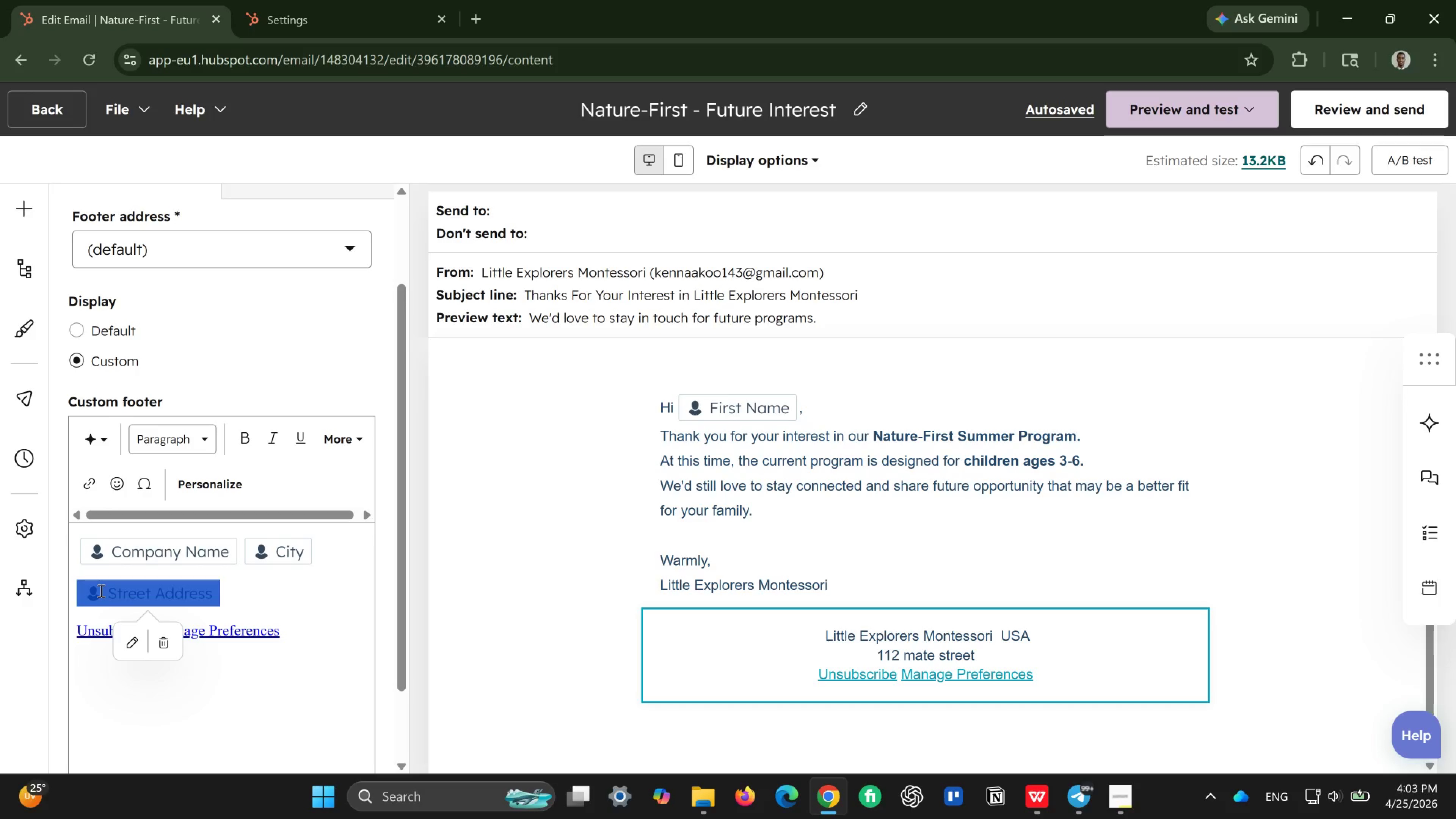 
key(Control+X)
 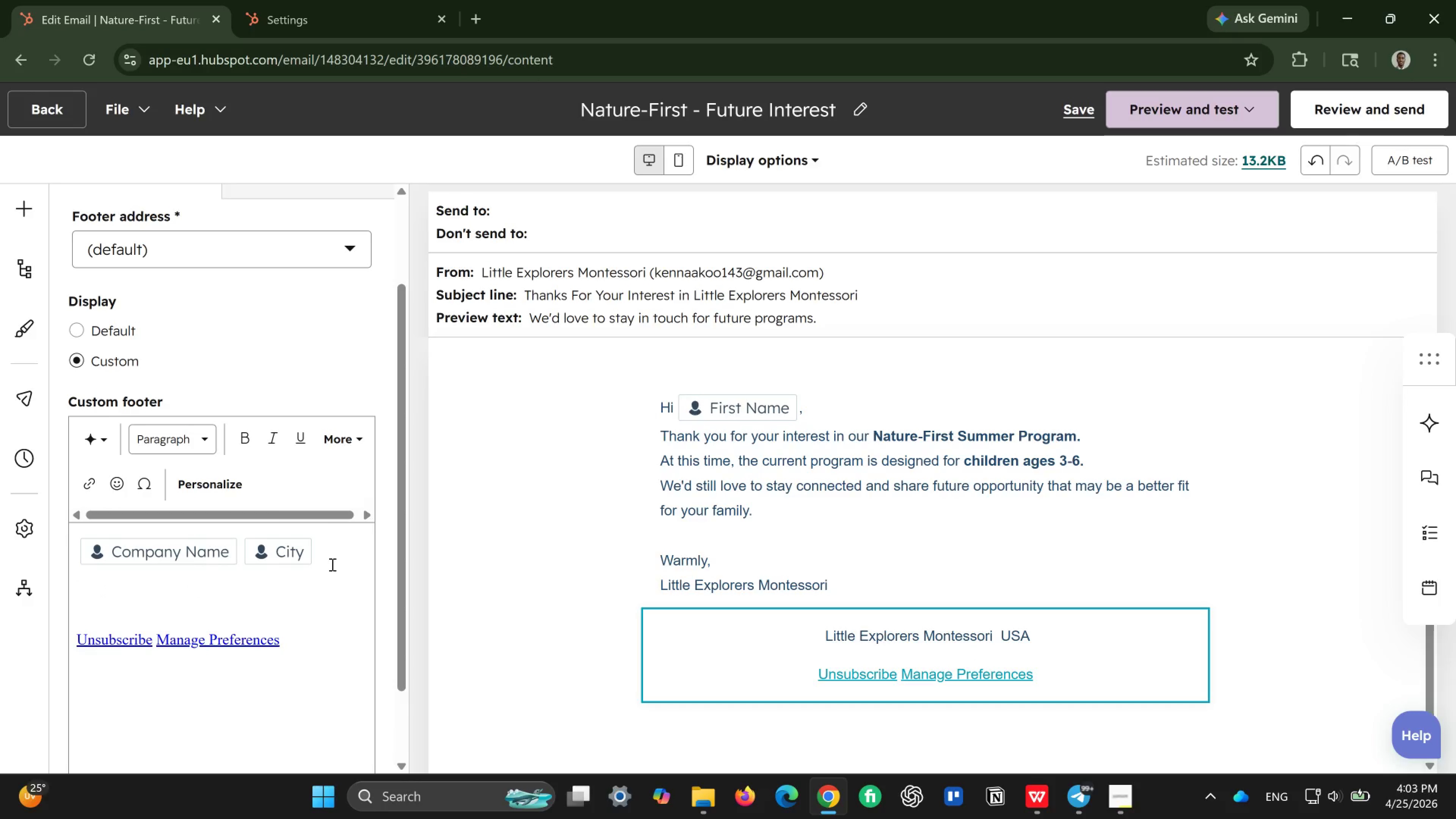 
left_click([342, 554])
 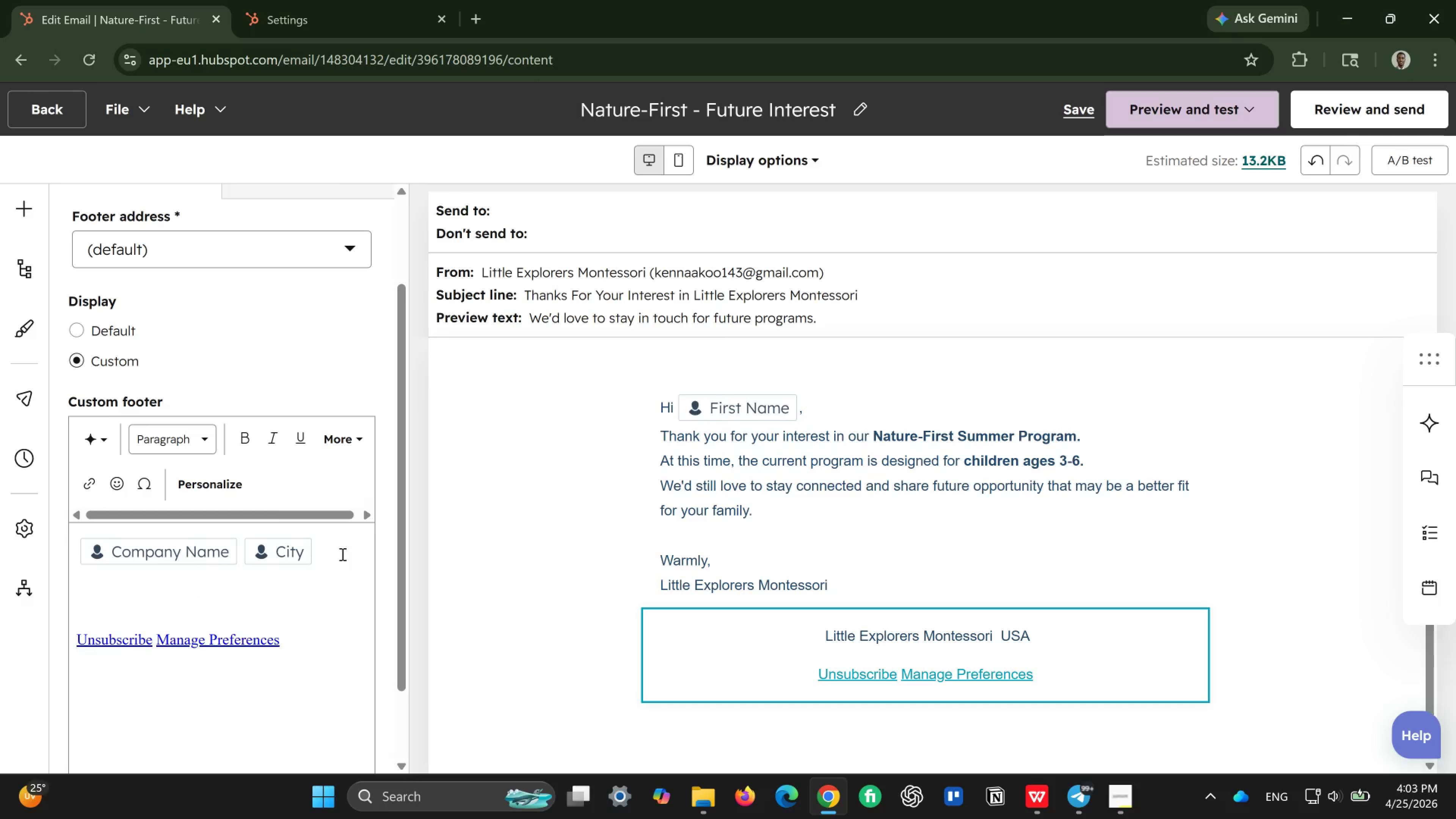 
key(Space)
 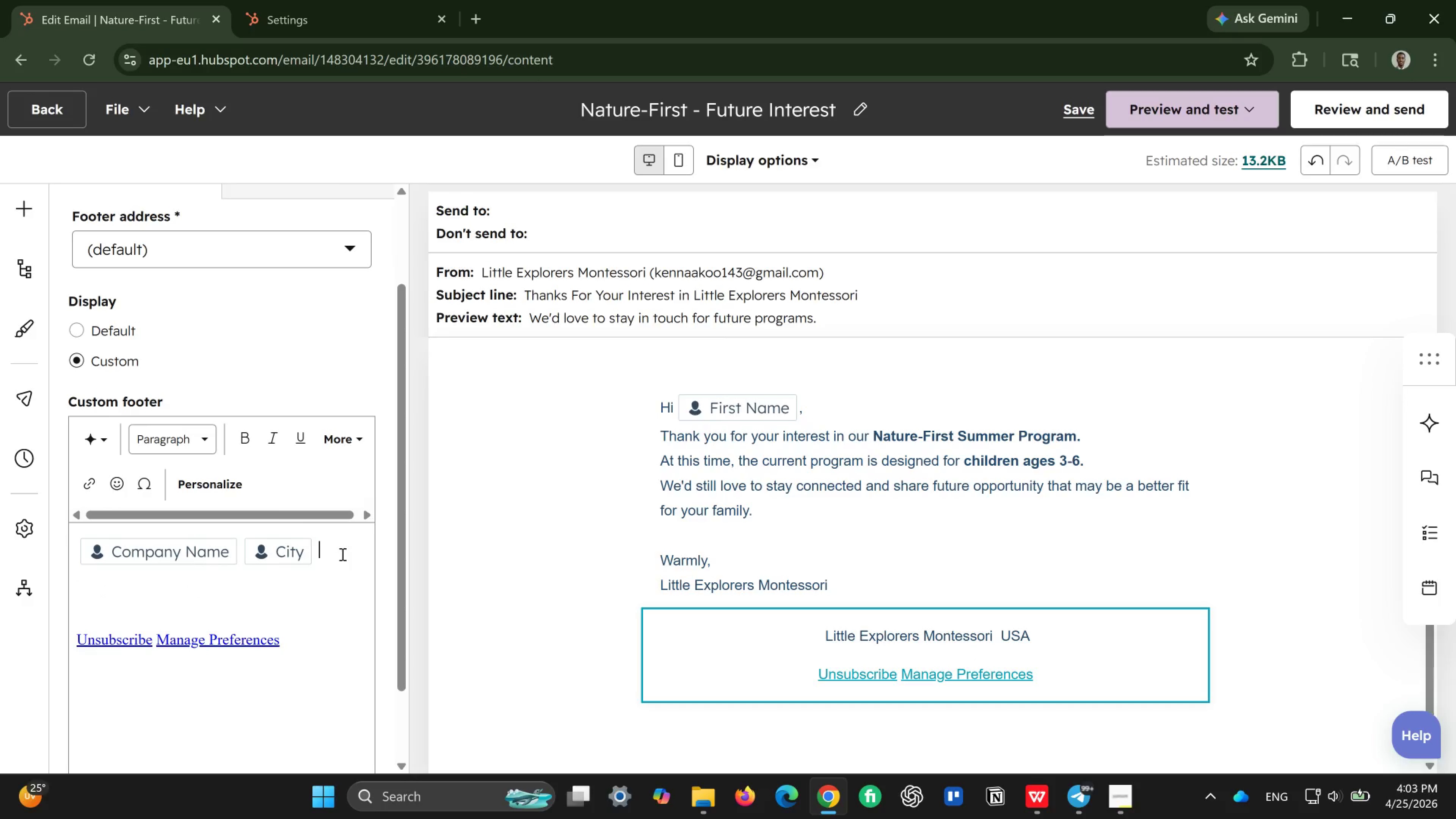 
key(Space)
 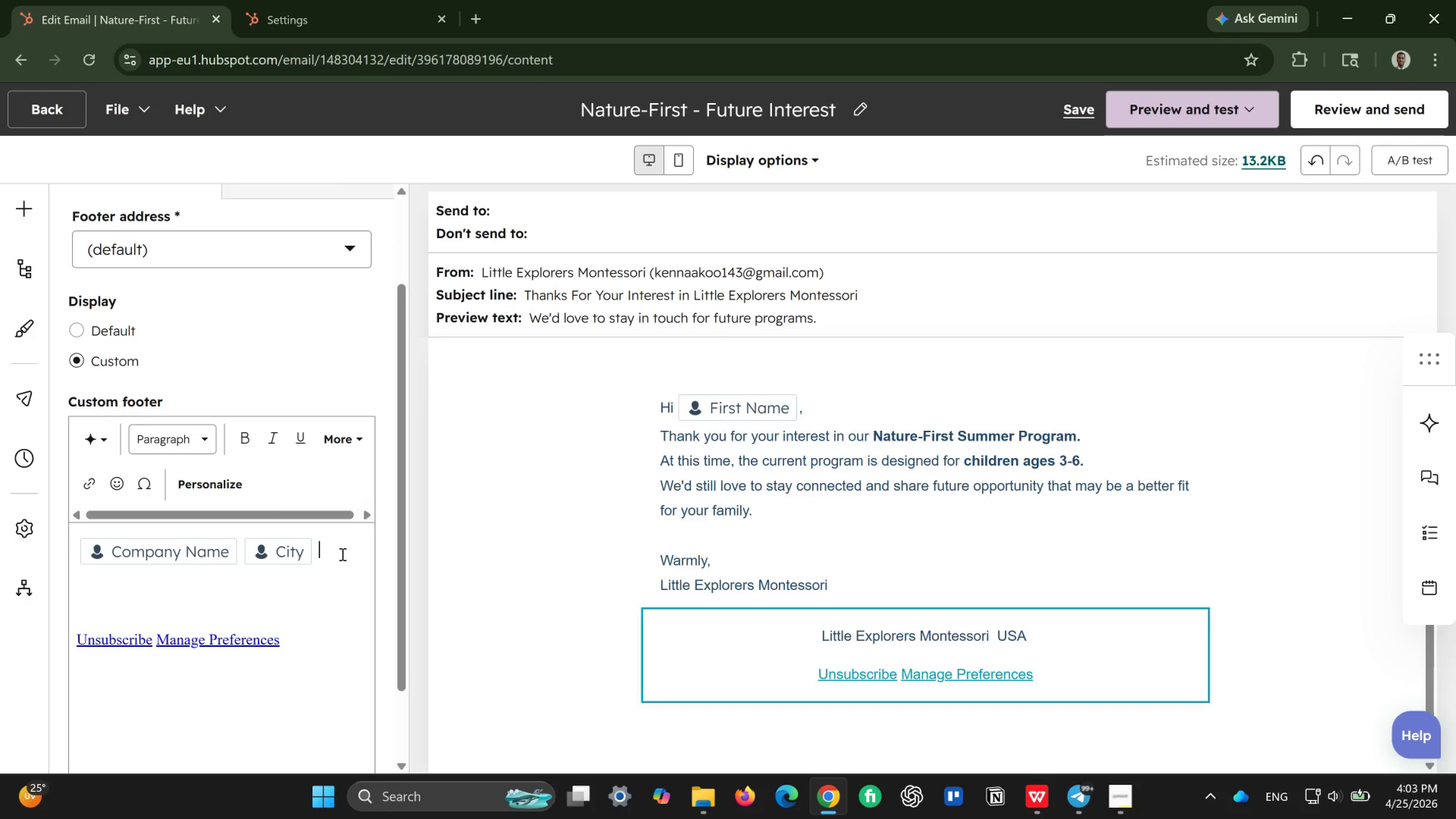 
key(Space)
 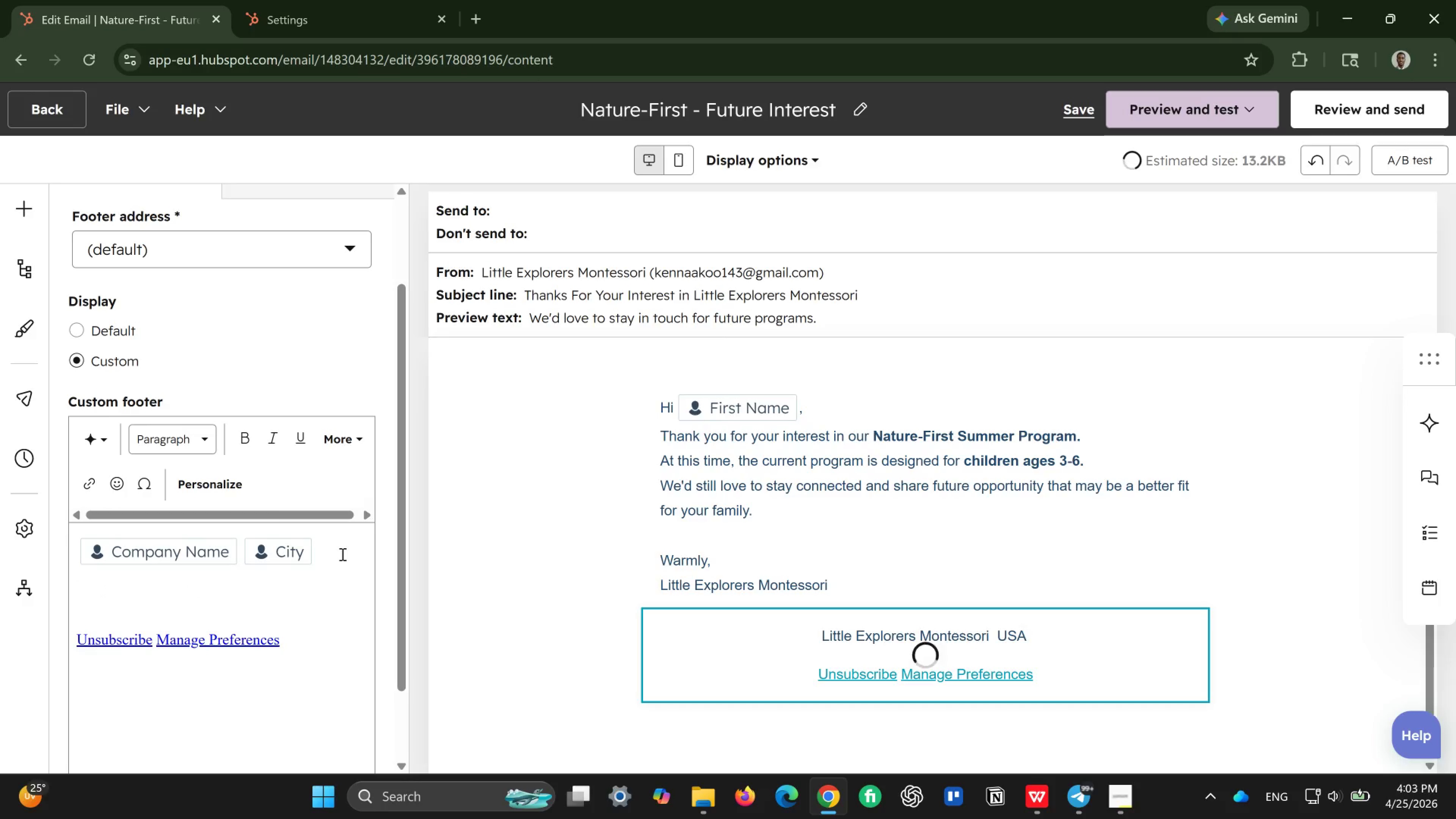 
key(Control+V)
 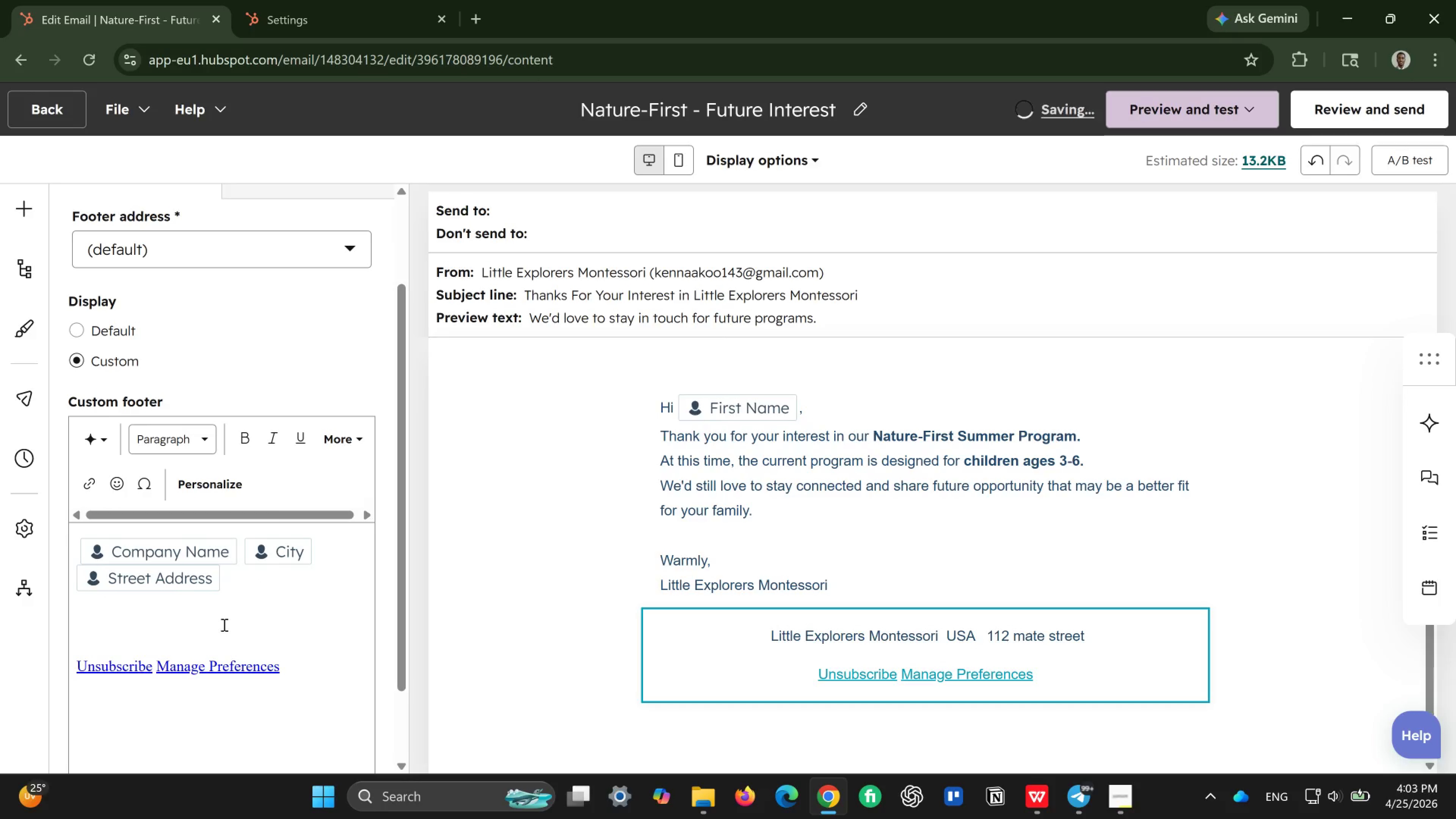 
wait(8.04)
 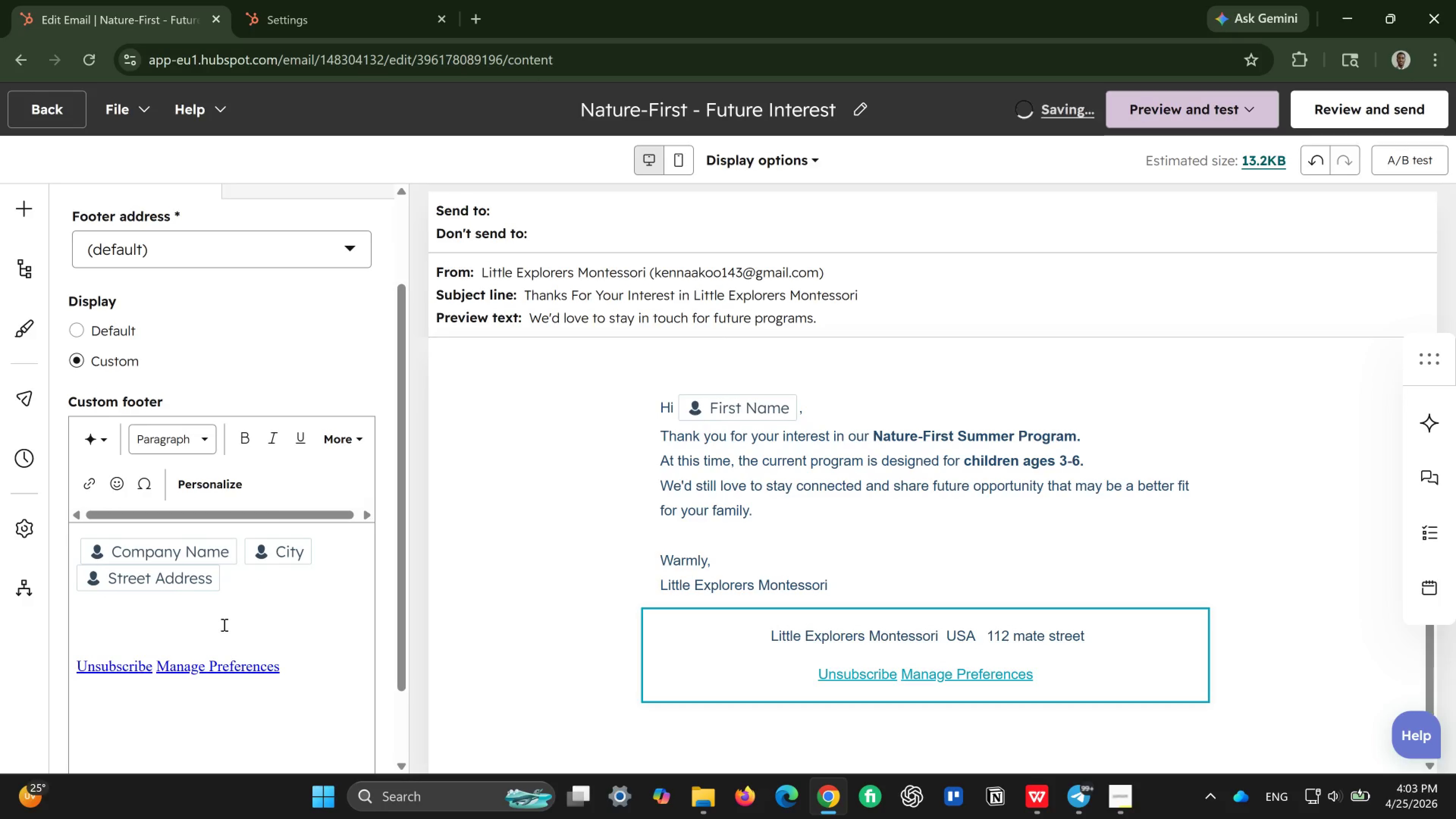 
left_click([162, 633])
 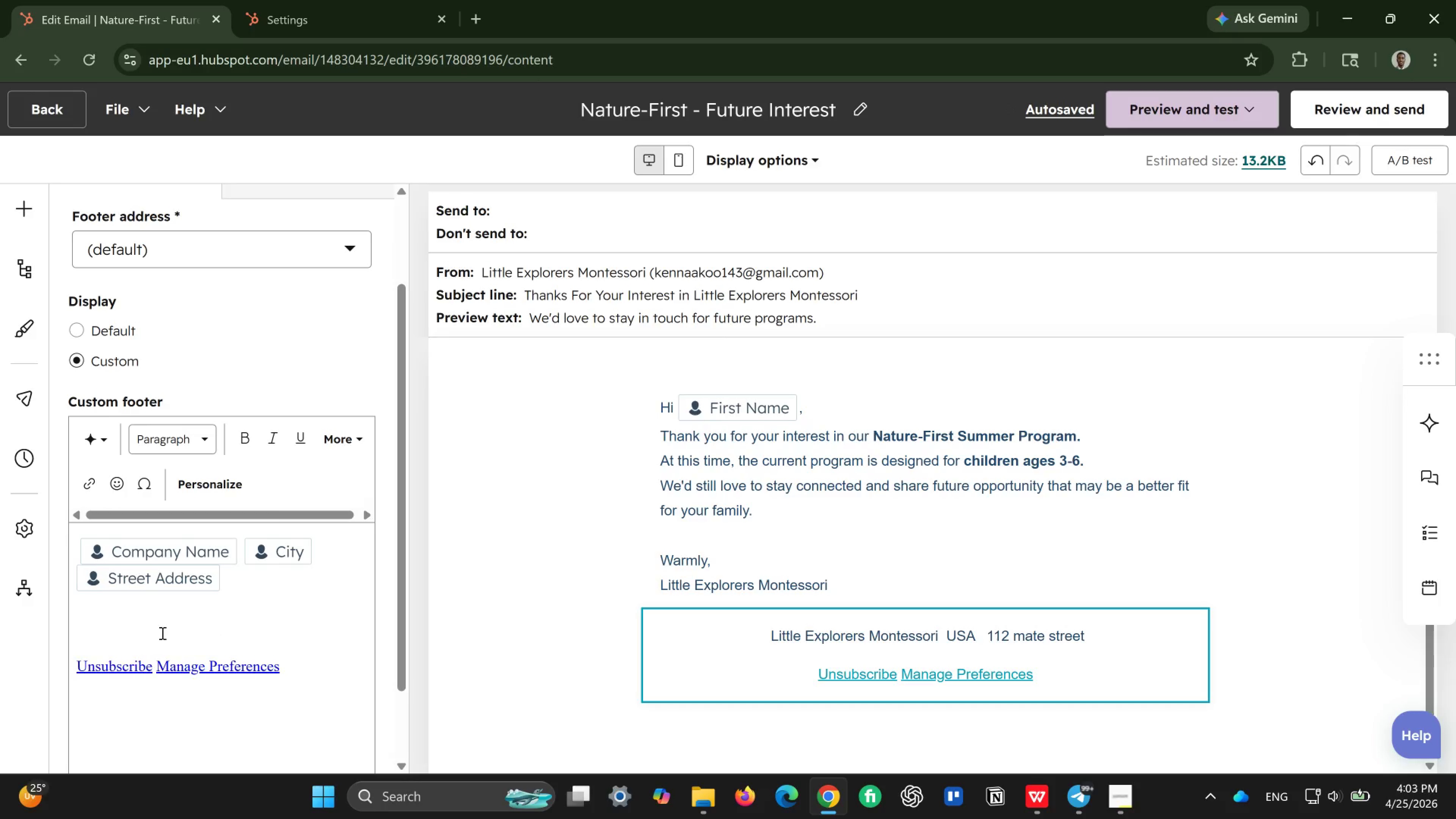 
key(Backspace)
 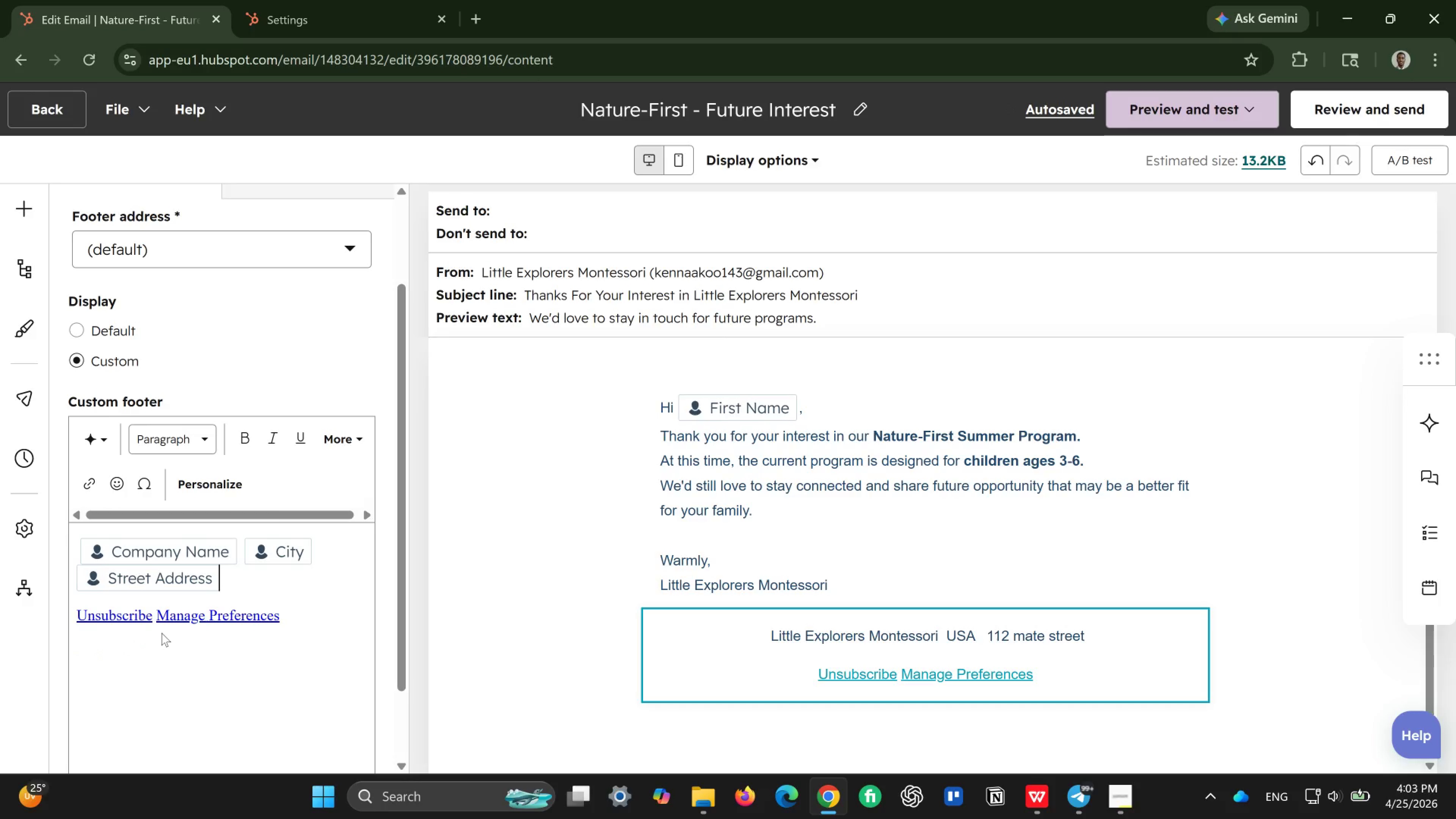 
key(Backspace)
 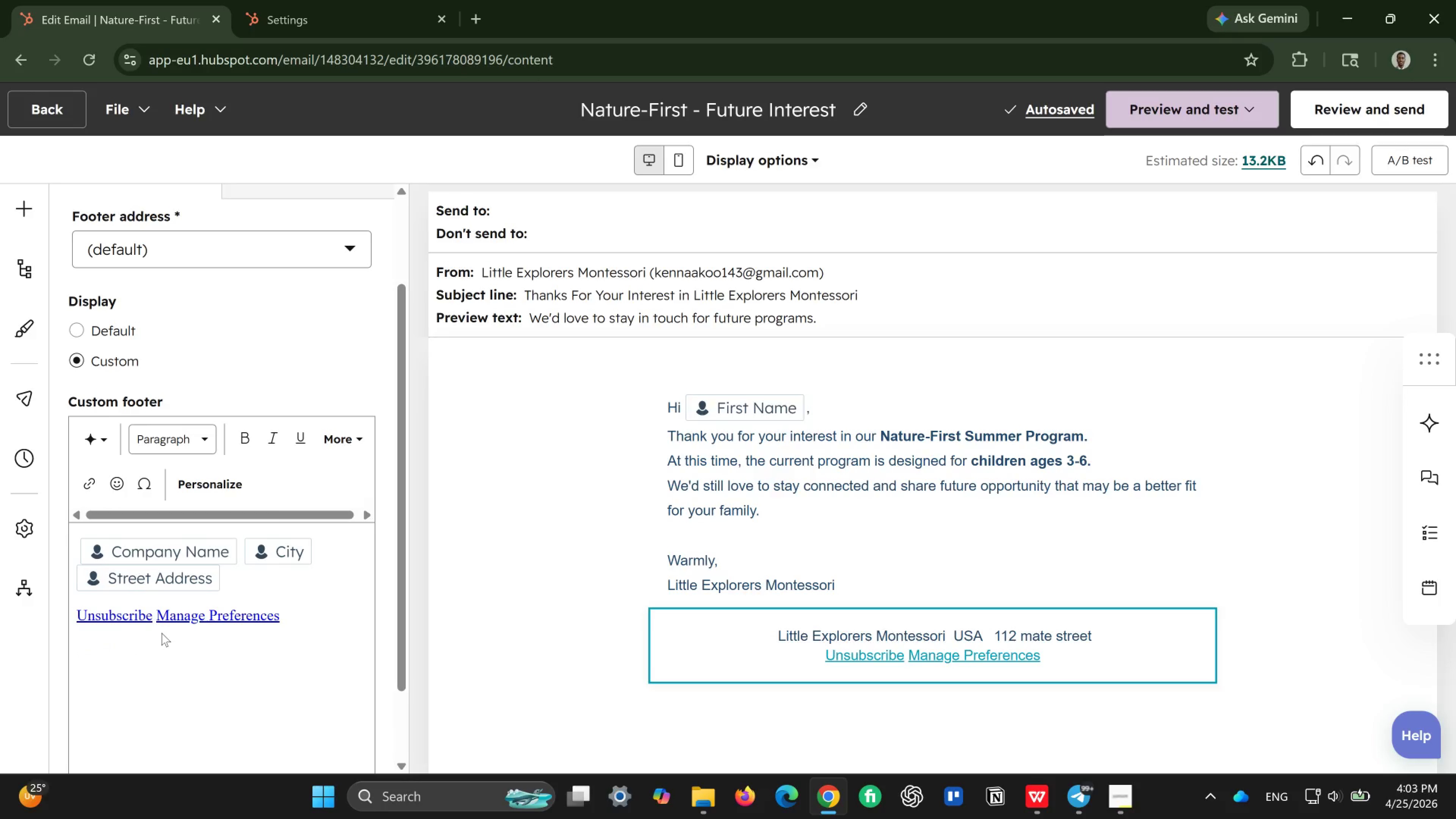 
wait(6.62)
 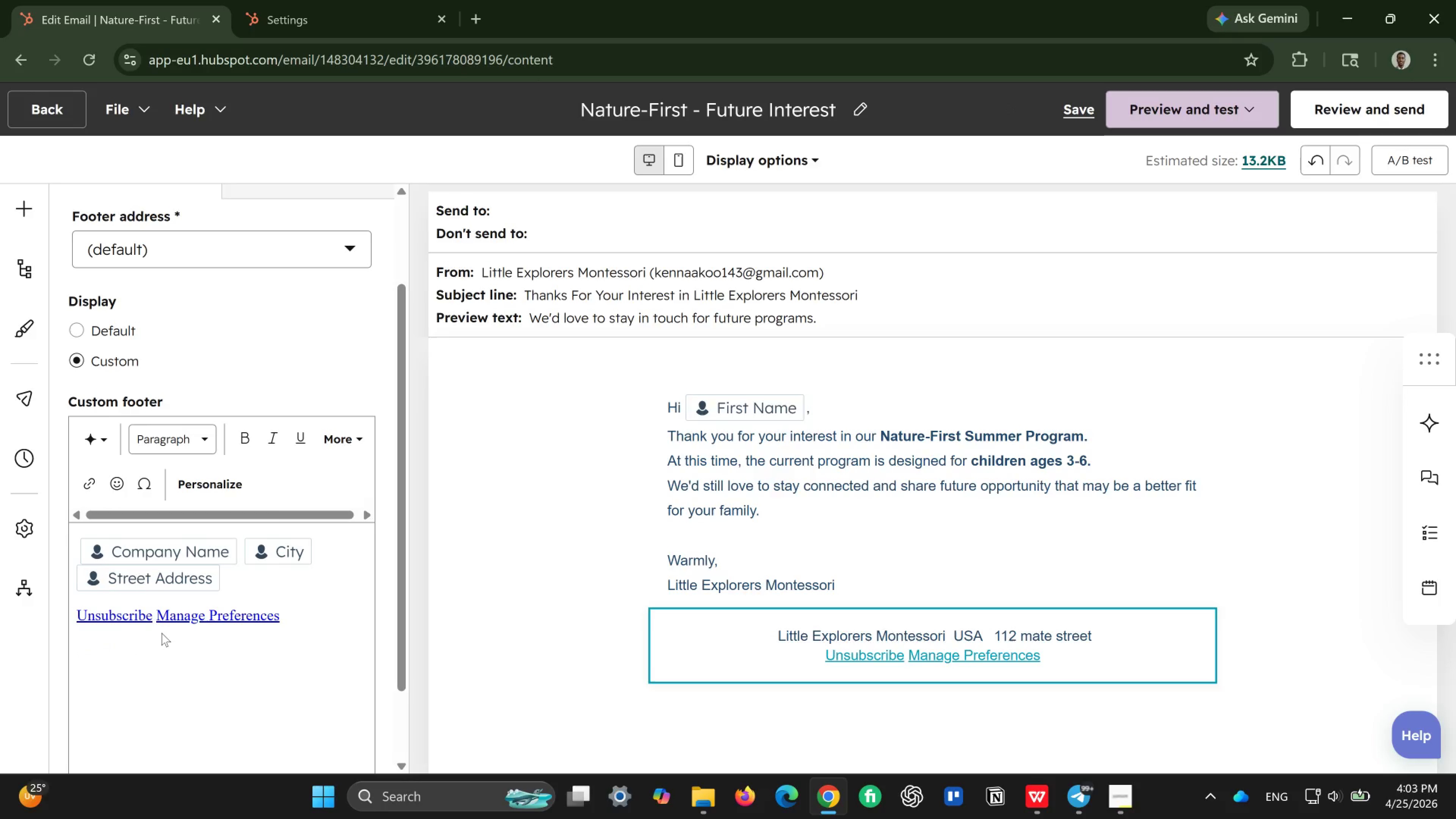 
scroll: coordinate [595, 448], scroll_direction: up, amount: 8.0
 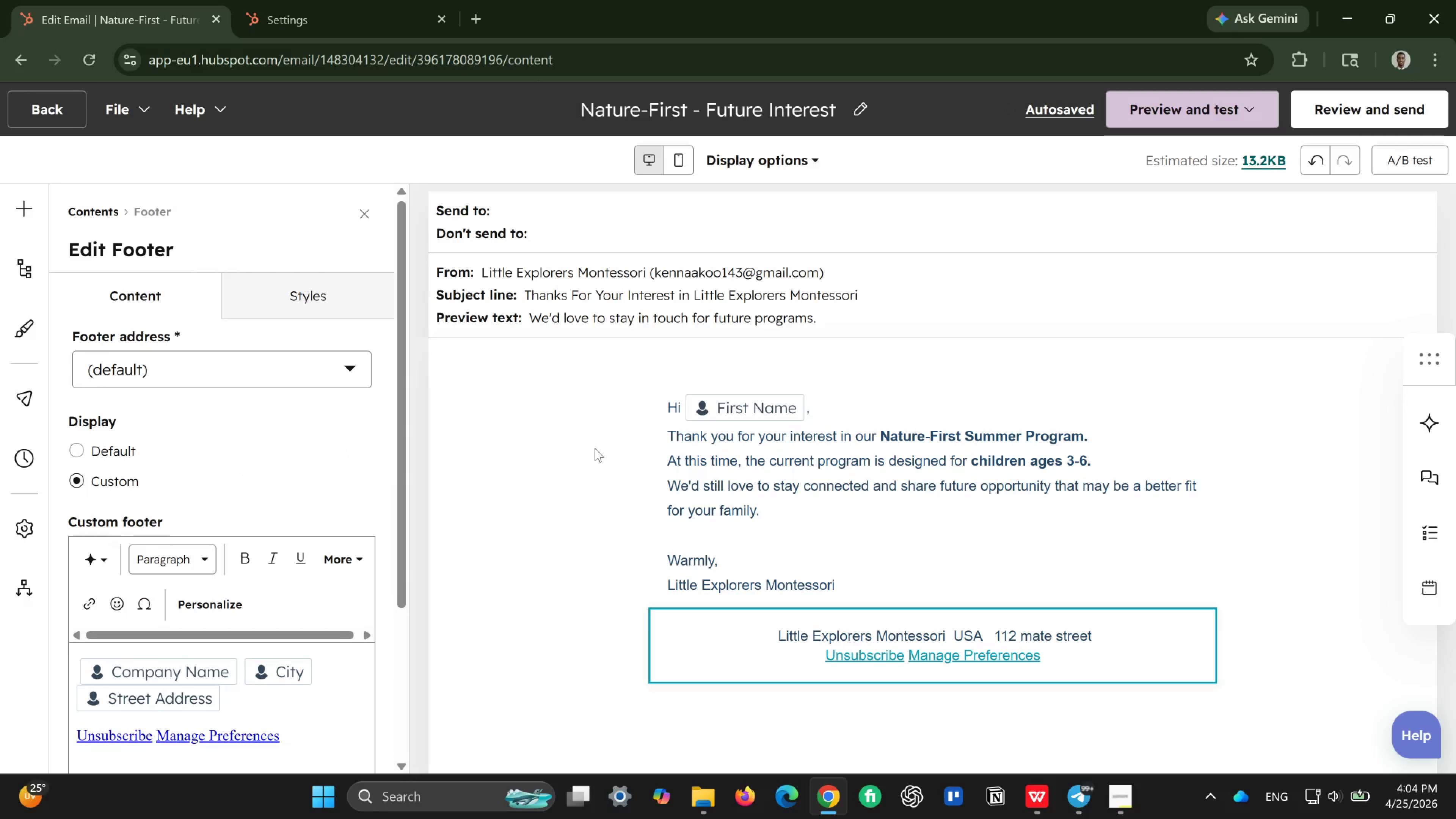 
scroll: coordinate [595, 448], scroll_direction: down, amount: 1.0
 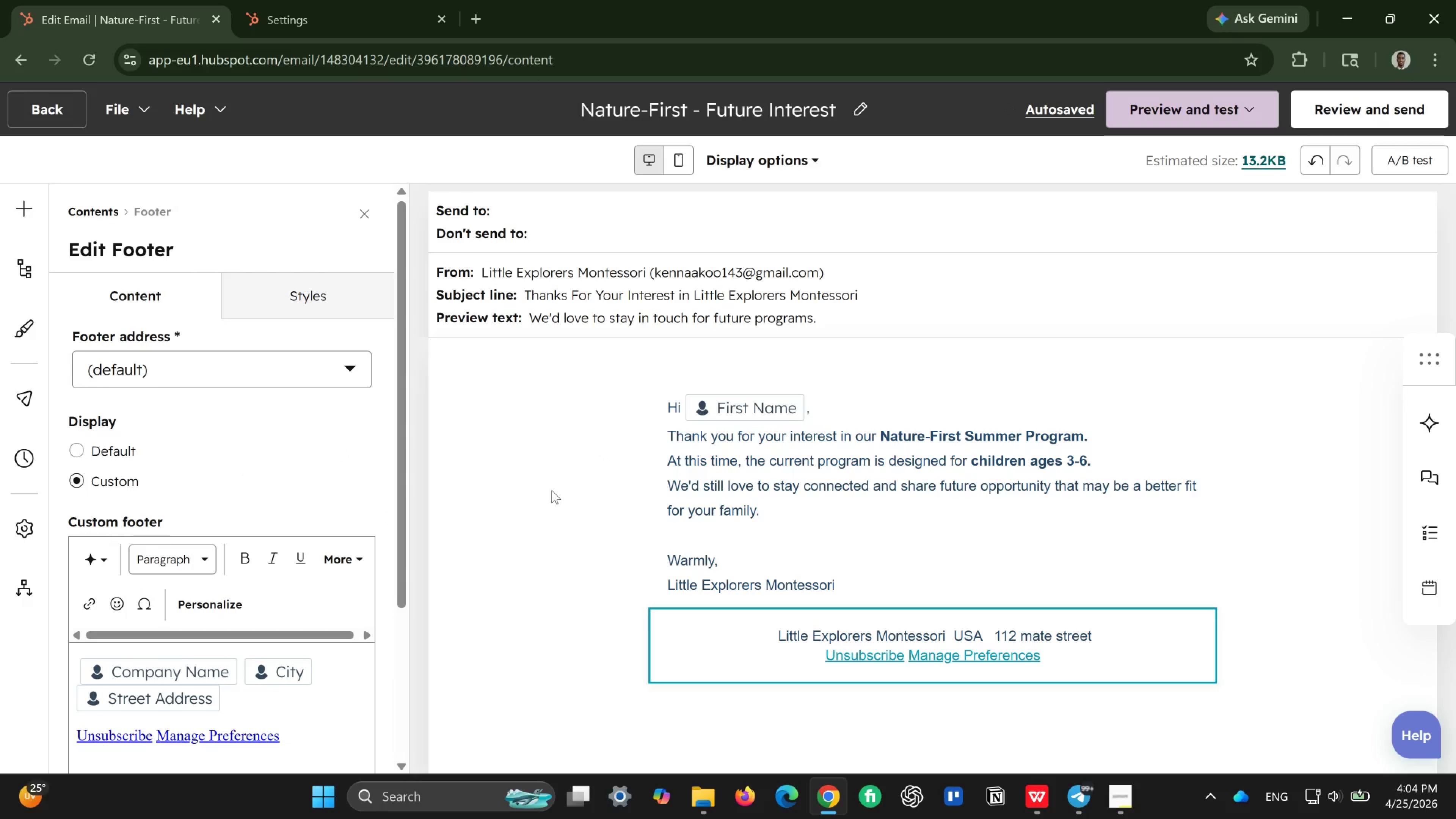 
left_click_drag(start_coordinate=[554, 490], to_coordinate=[556, 490])
 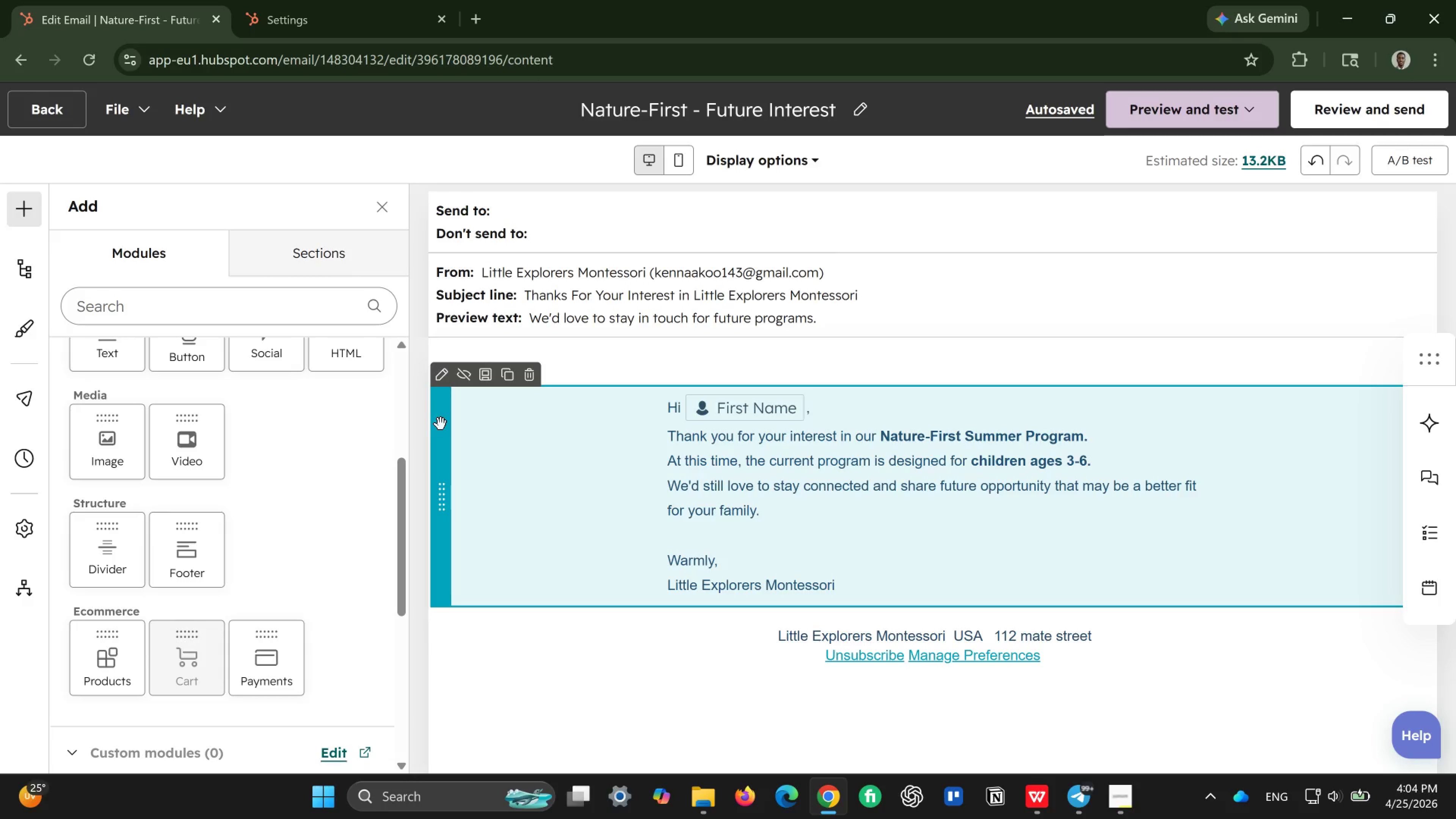 
left_click([443, 375])
 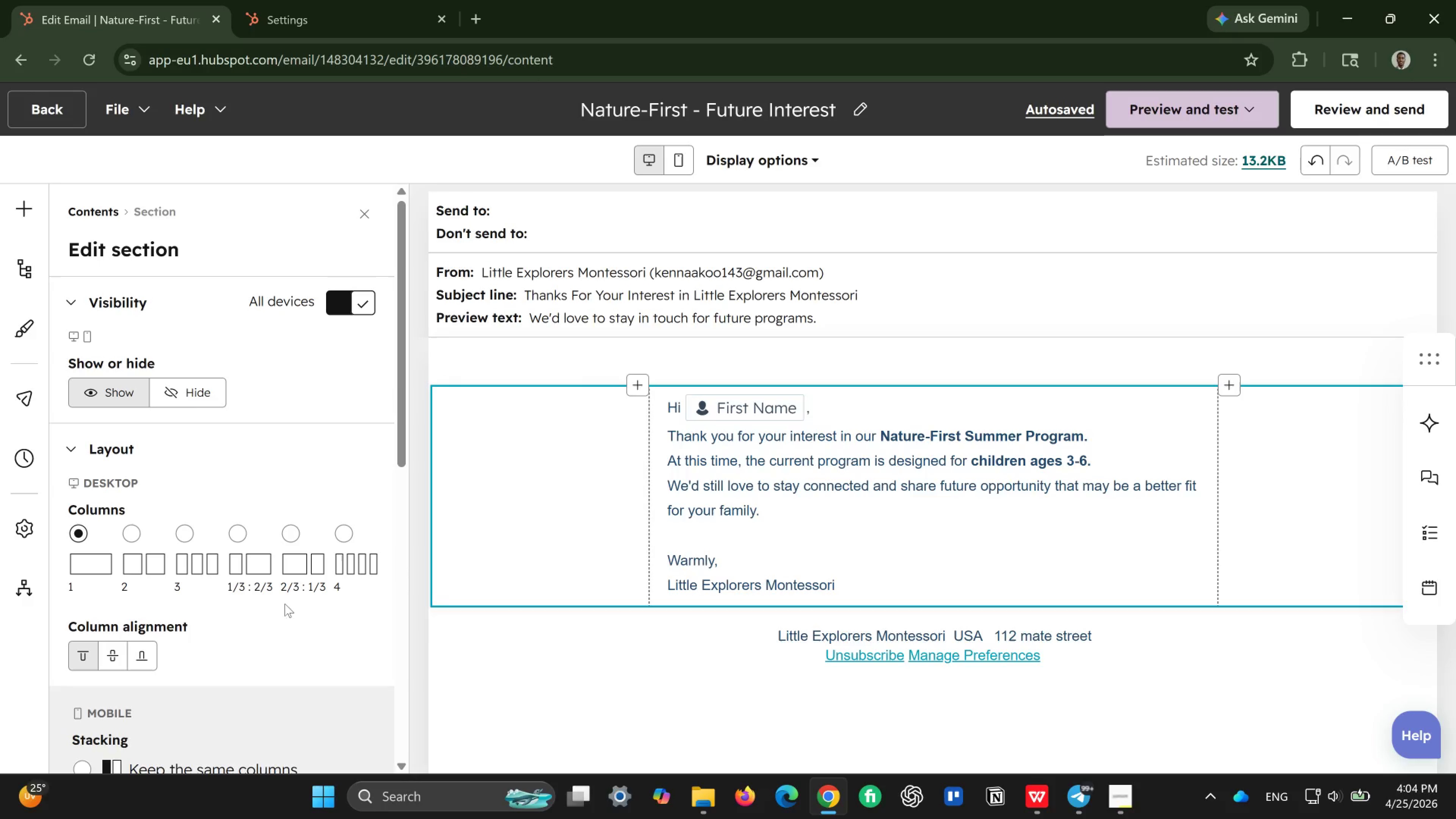 
scroll: coordinate [241, 643], scroll_direction: down, amount: 5.0
 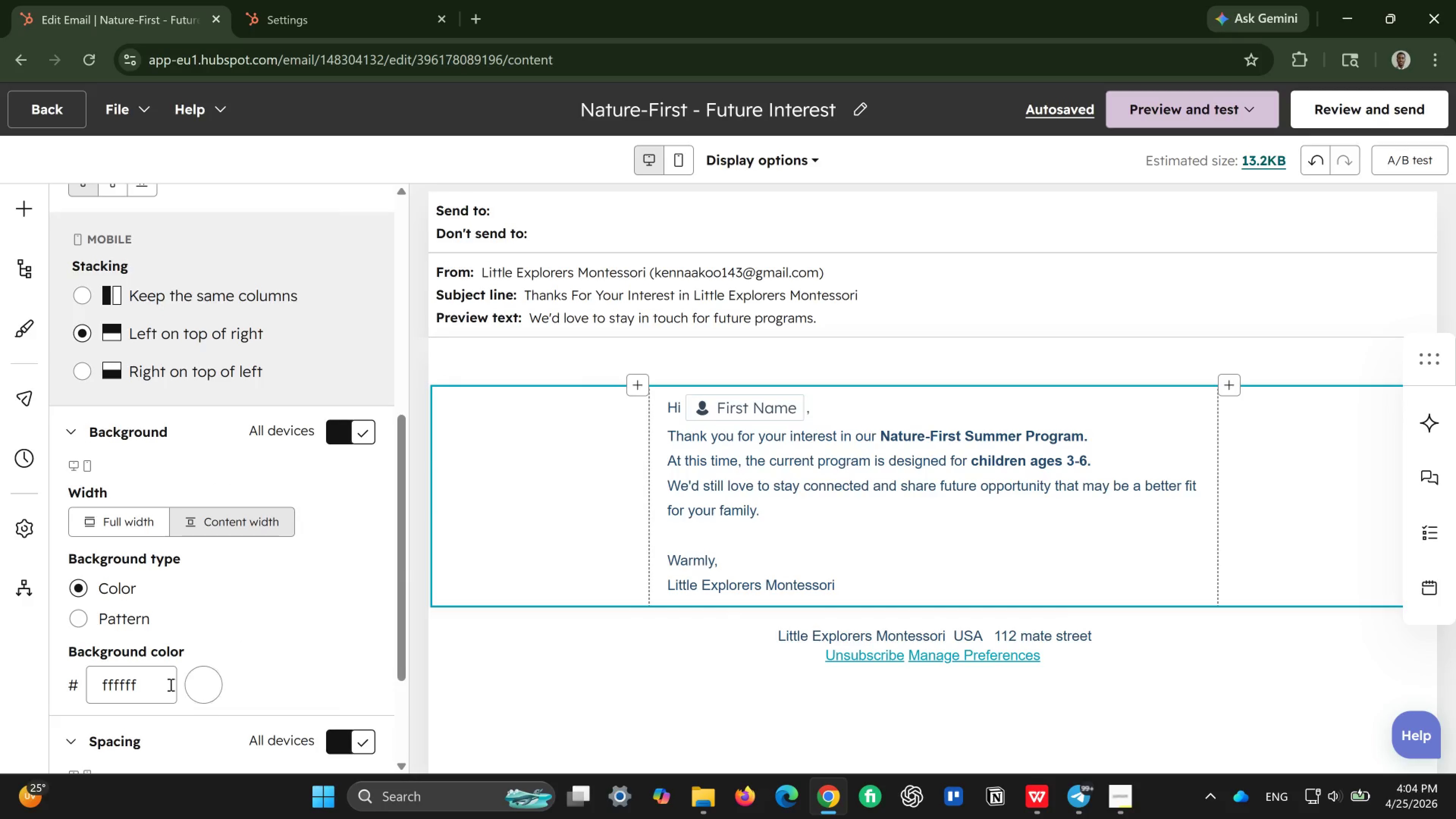 
left_click([165, 684])
 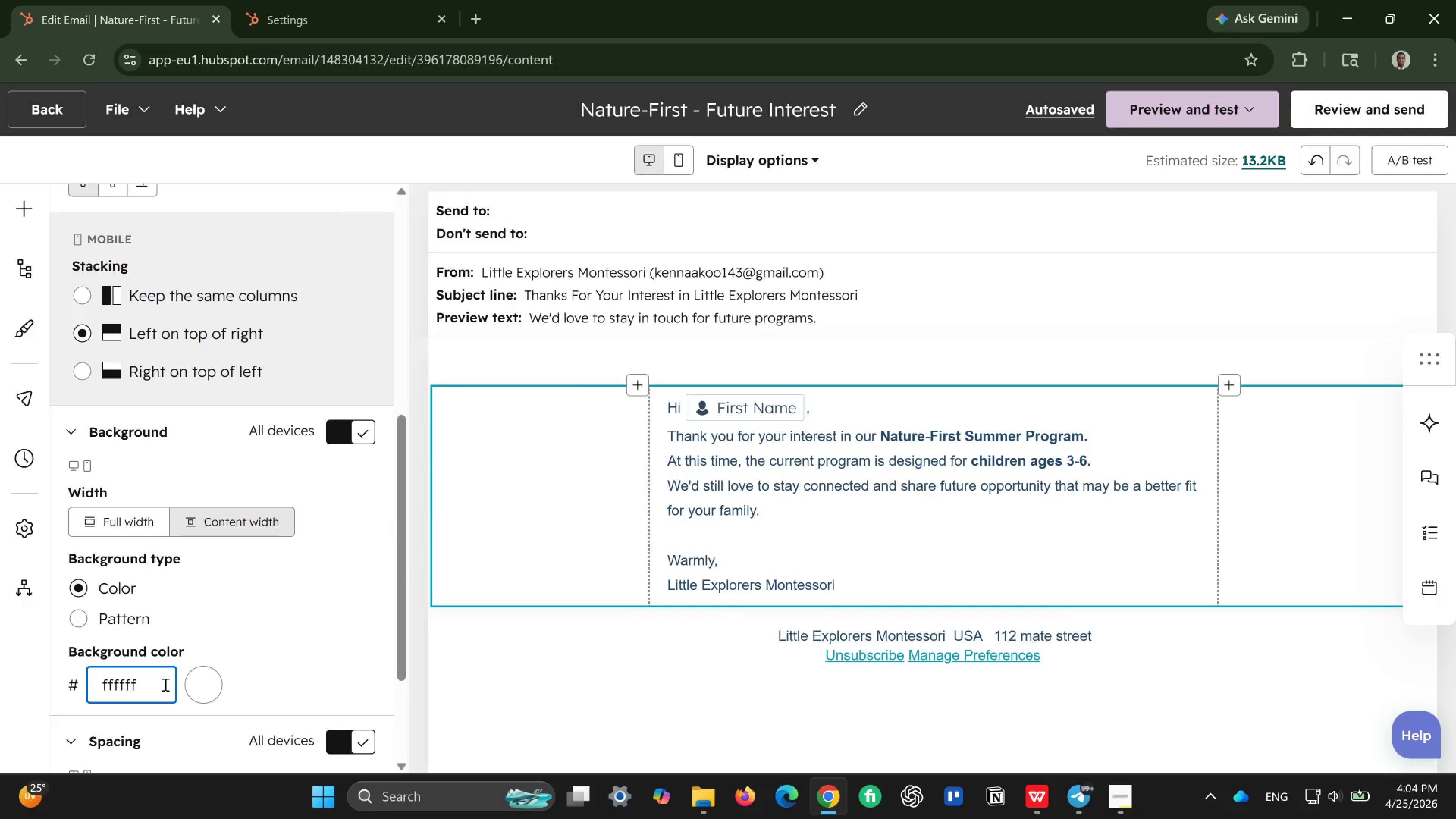 
key(Backspace)
key(Backspace)
key(Backspace)
key(Backspace)
key(Backspace)
type(5f74a)
key(Backspace)
key(Backspace)
 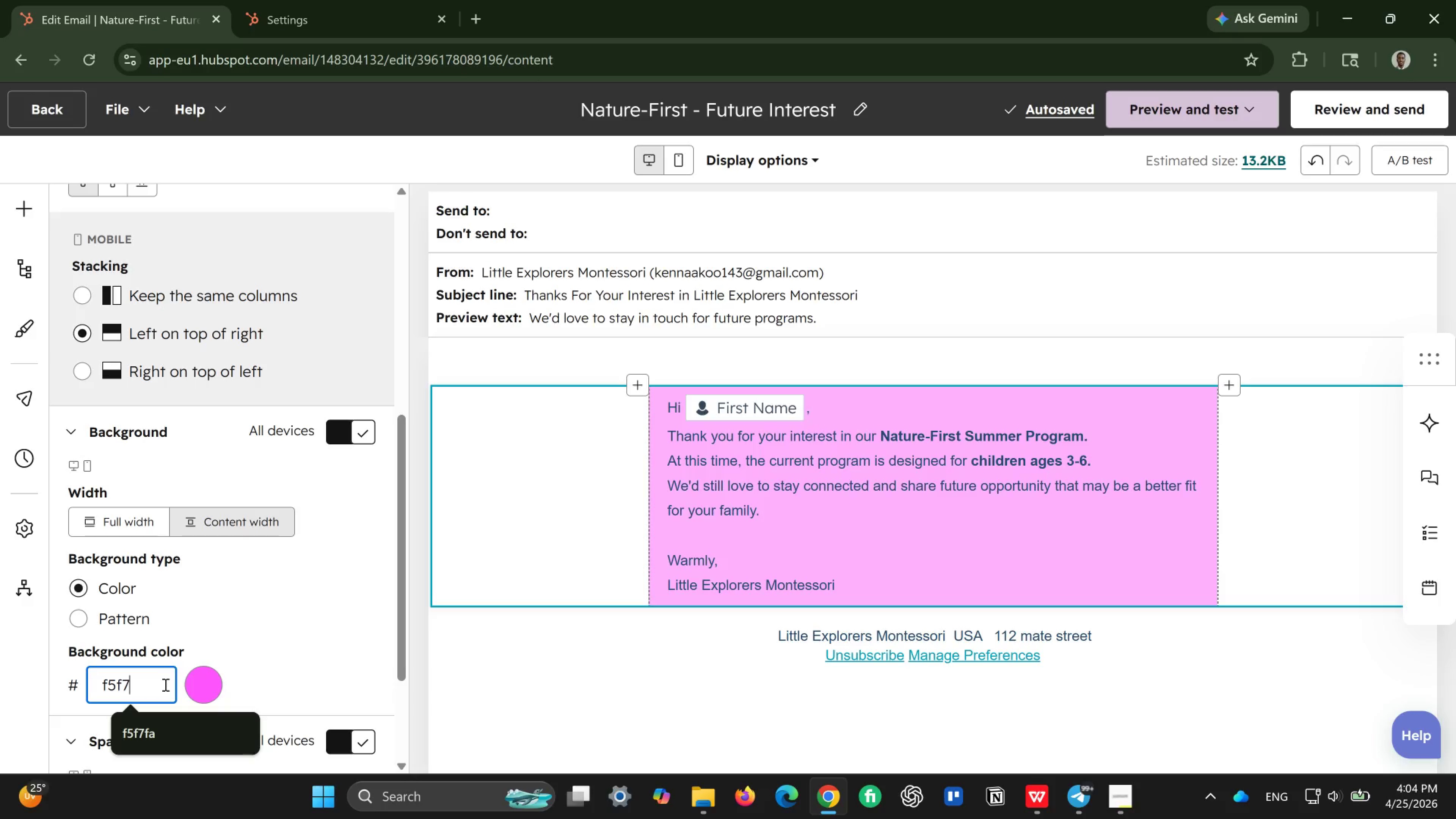 
wait(5.69)
 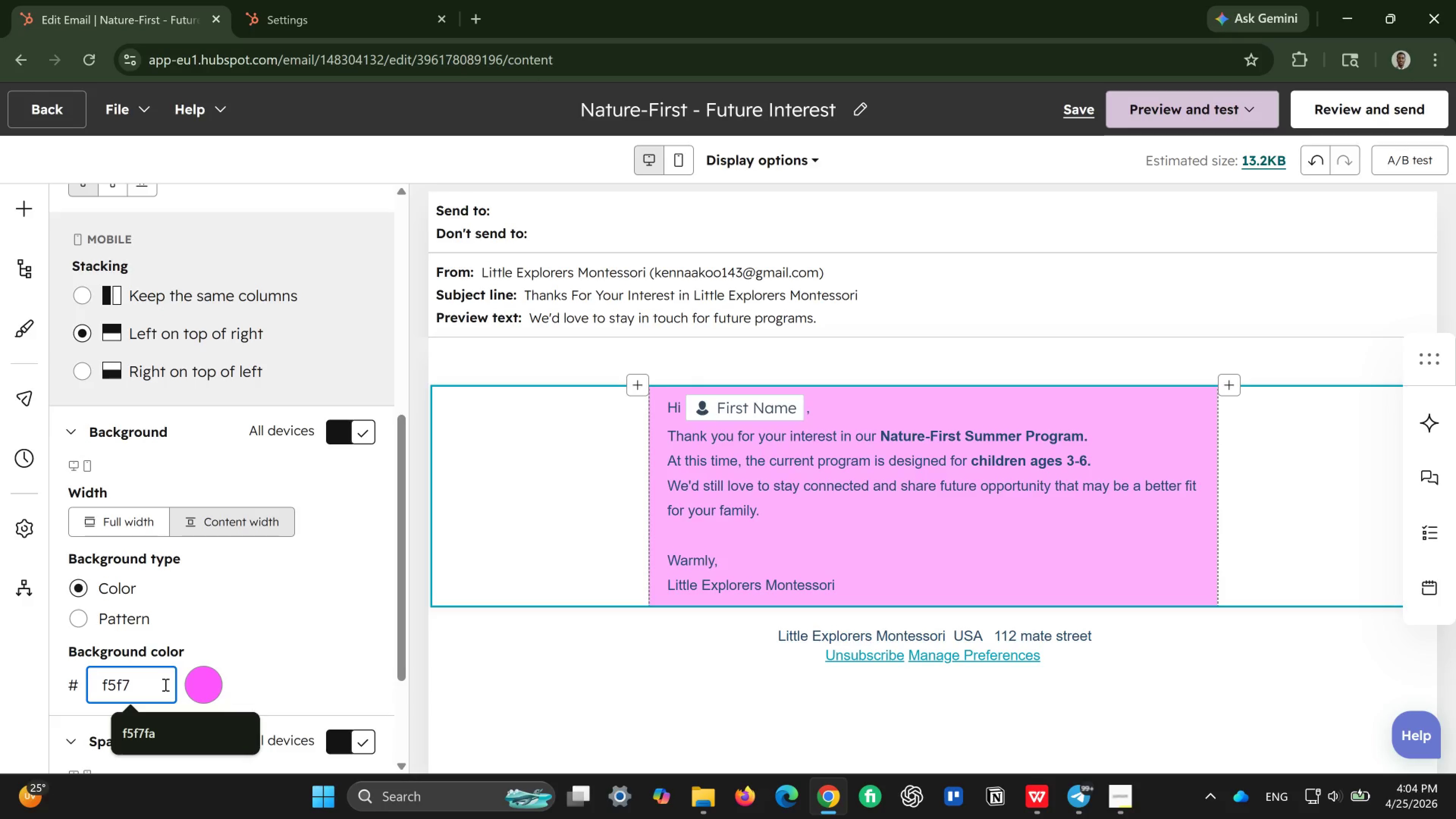 
type(4a)
key(Backspace)
key(Backspace)
type(a4)
key(Backspace)
key(Backspace)
key(Backspace)
 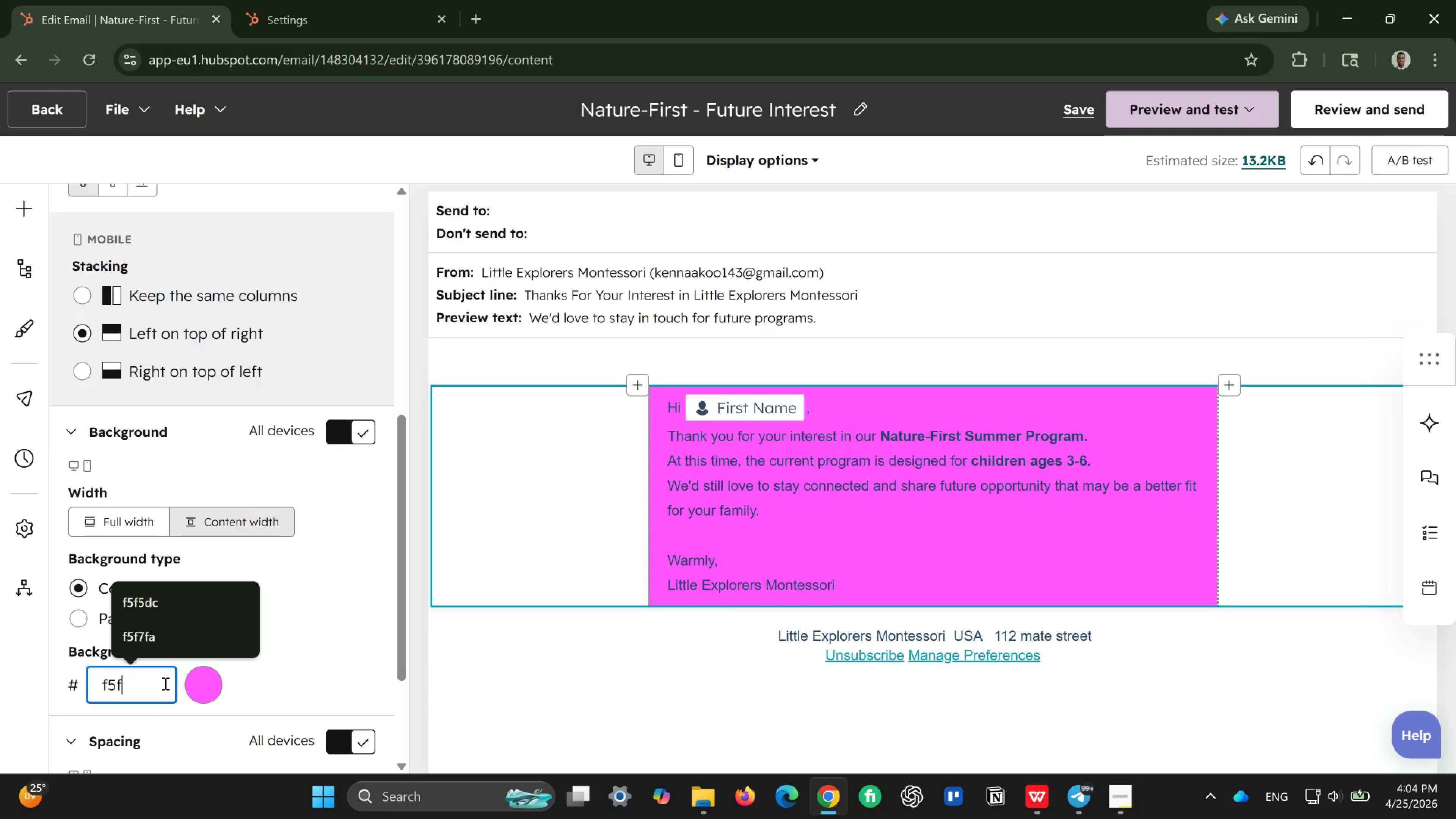 
type(5d4)
 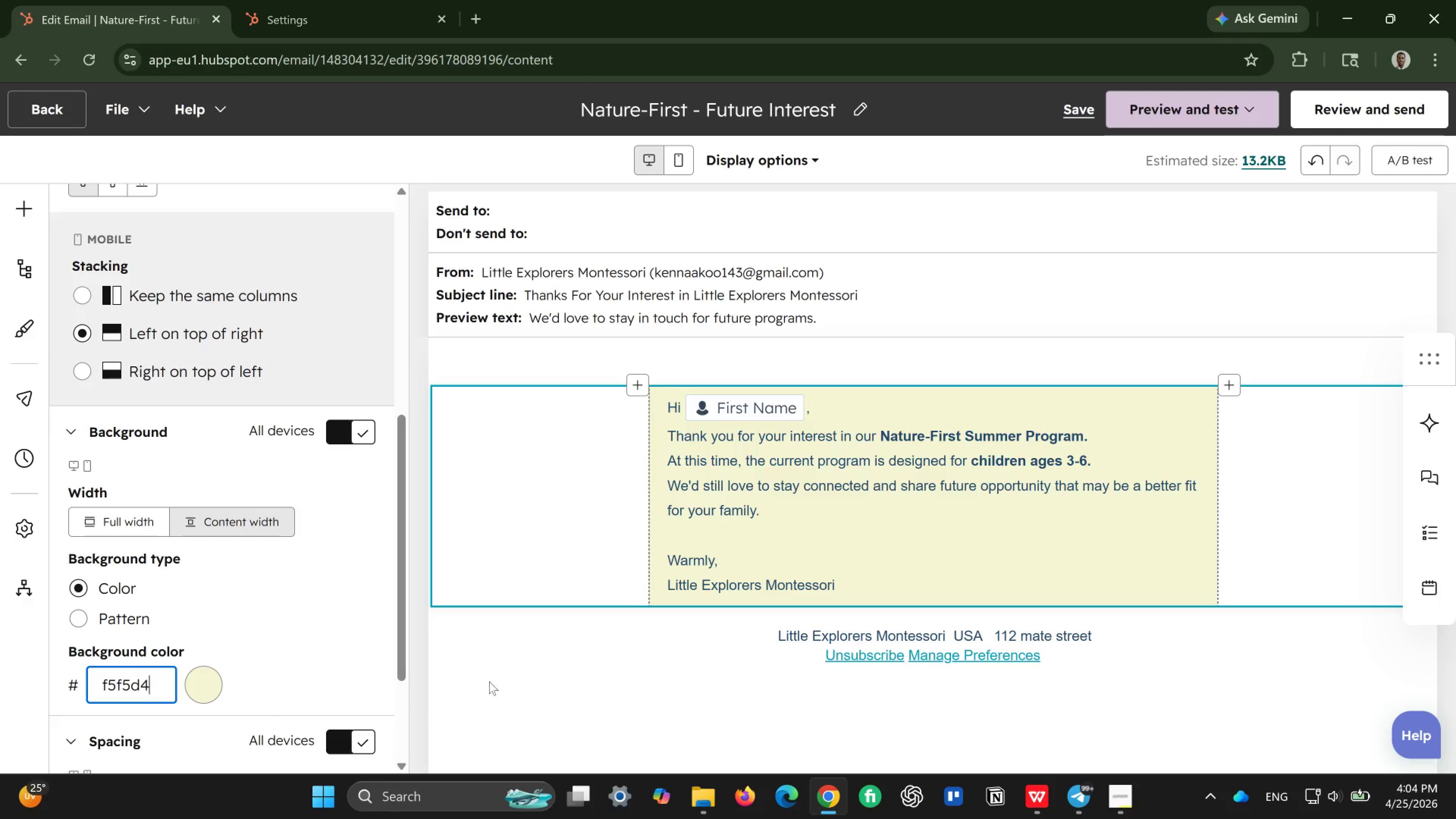 
left_click([508, 674])
 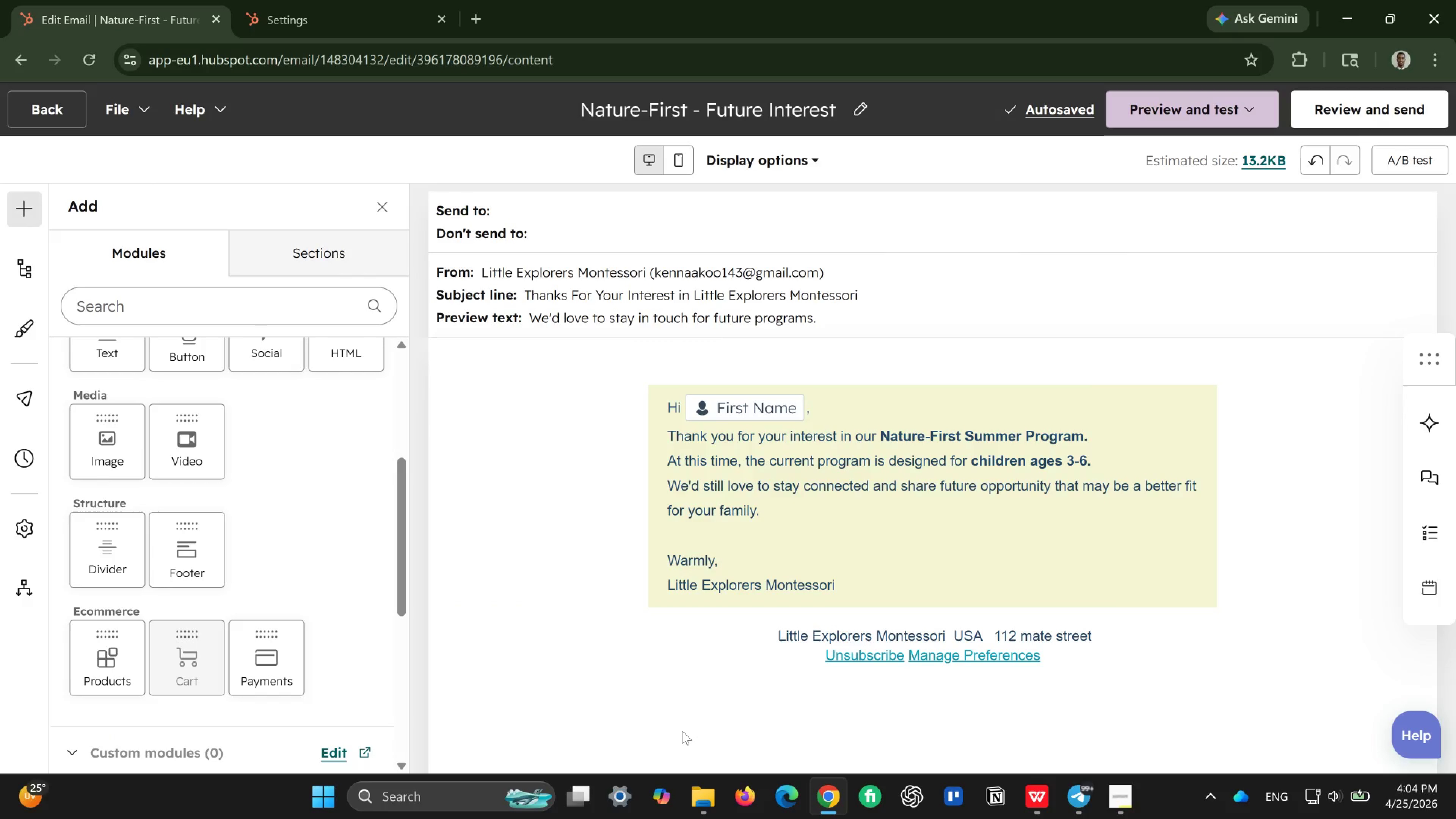 
scroll: coordinate [691, 691], scroll_direction: down, amount: 4.0
 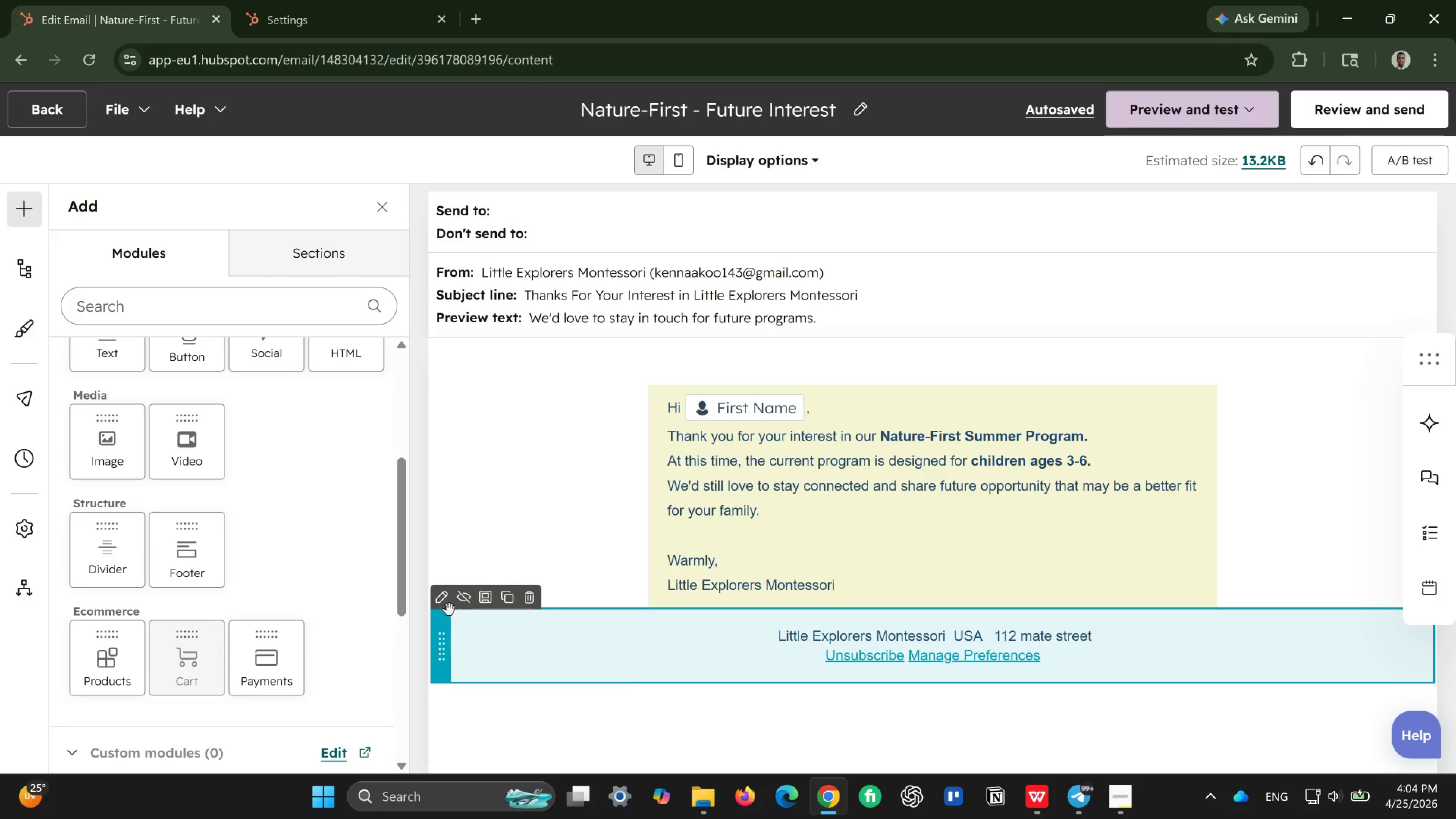 
left_click([448, 604])
 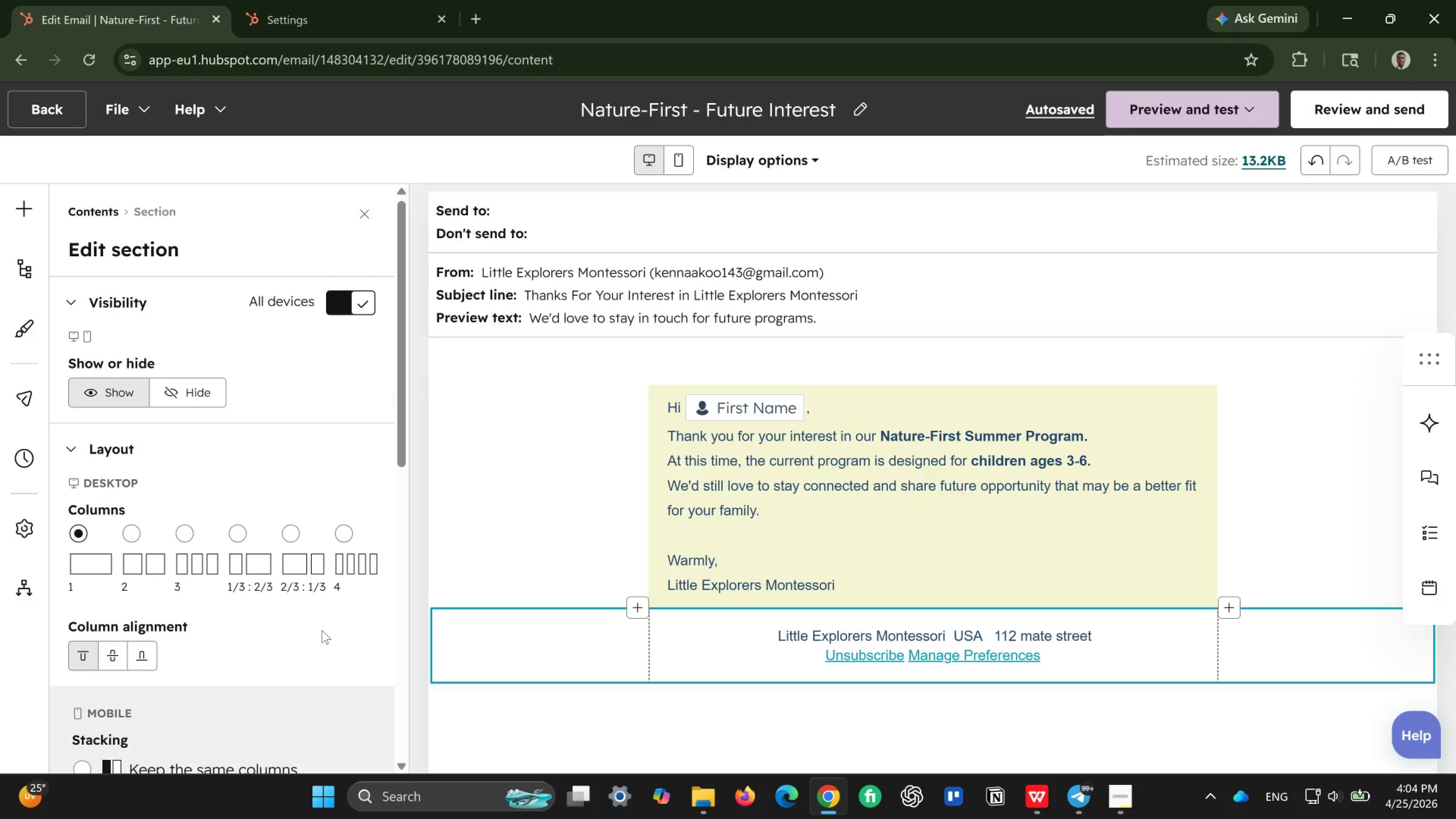 
scroll: coordinate [321, 691], scroll_direction: down, amount: 5.0
 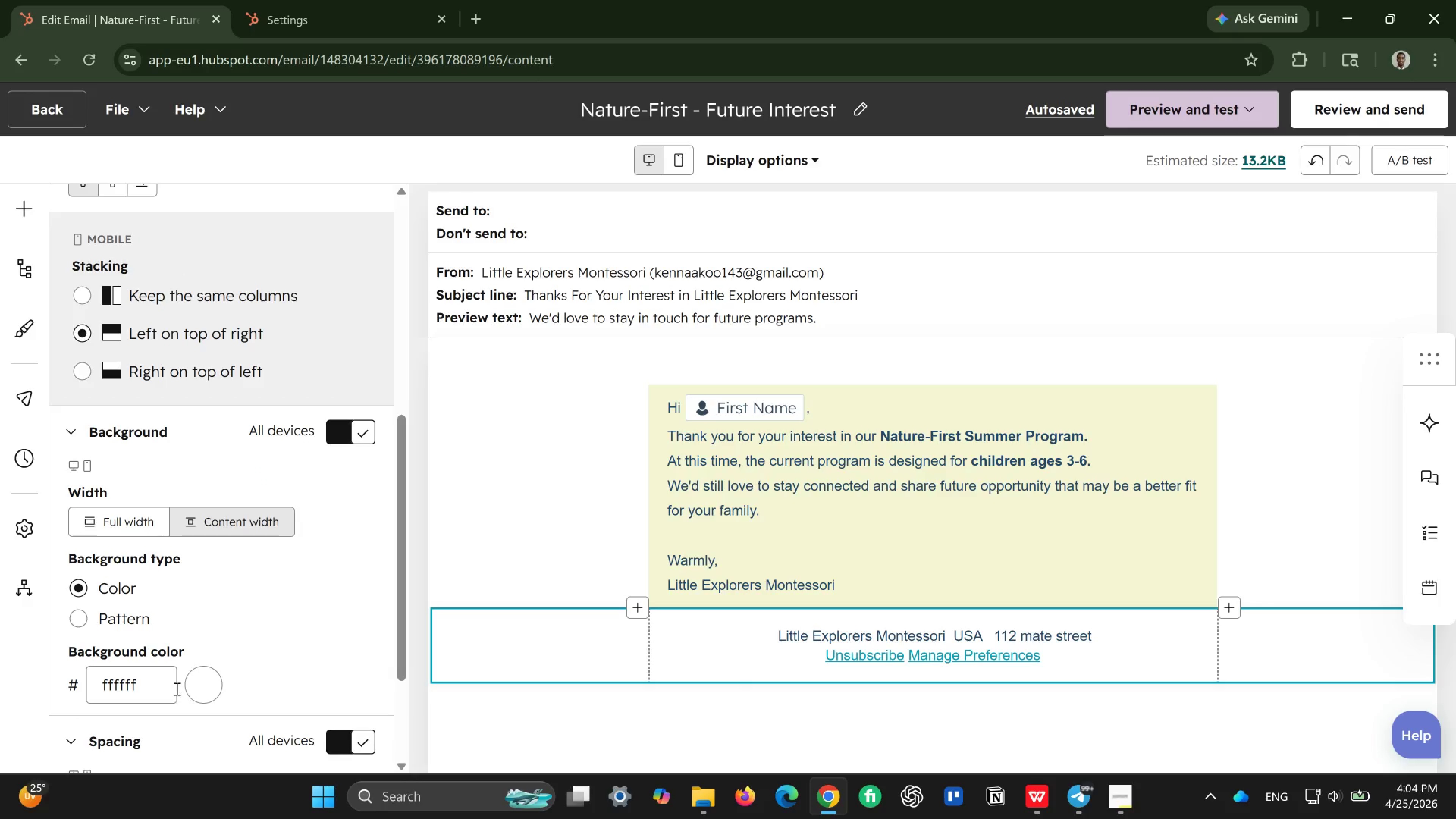 
left_click([154, 685])
 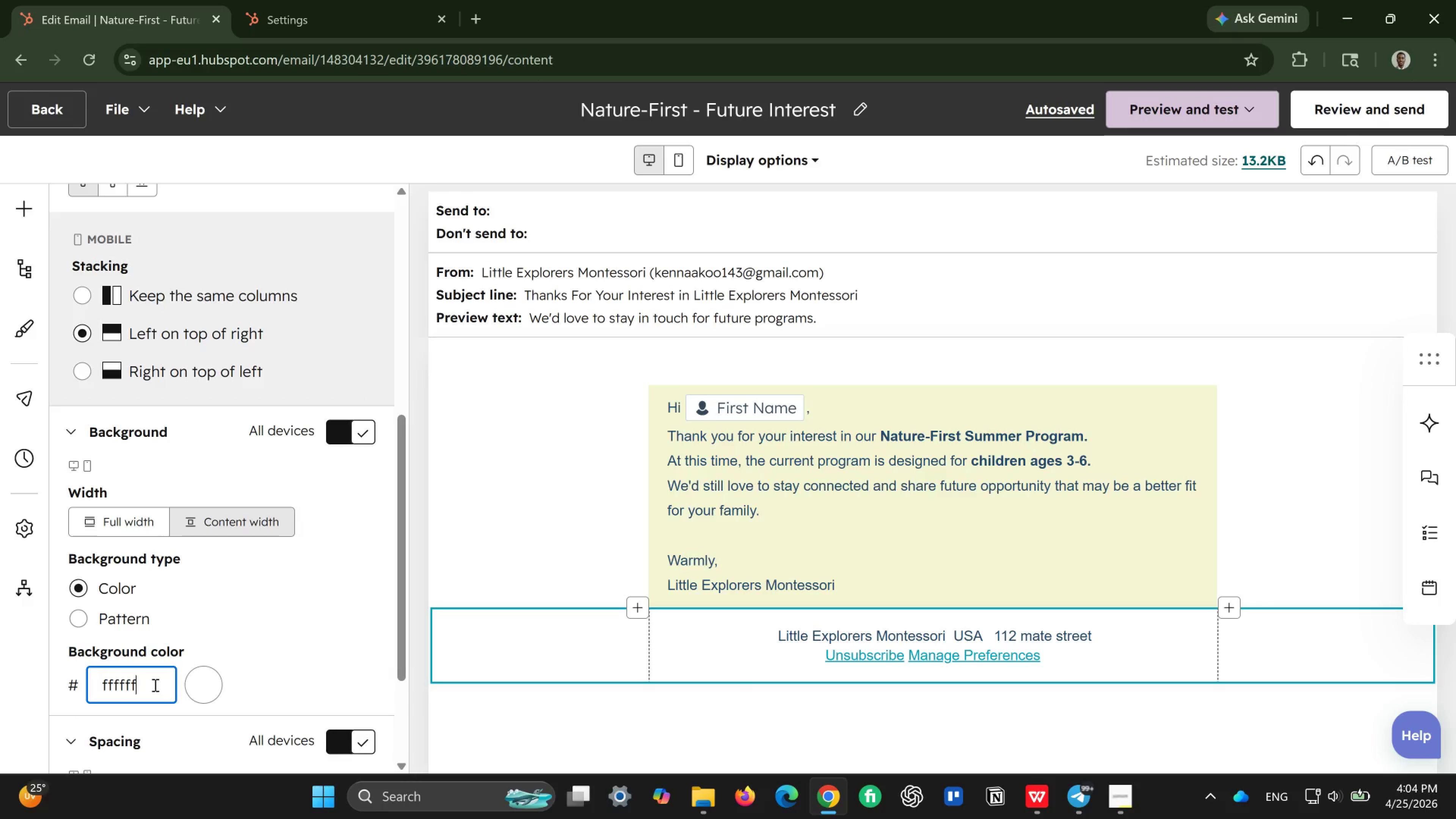 
key(Backspace)
key(Backspace)
key(Backspace)
key(Backspace)
key(Backspace)
key(Backspace)
type(000)
 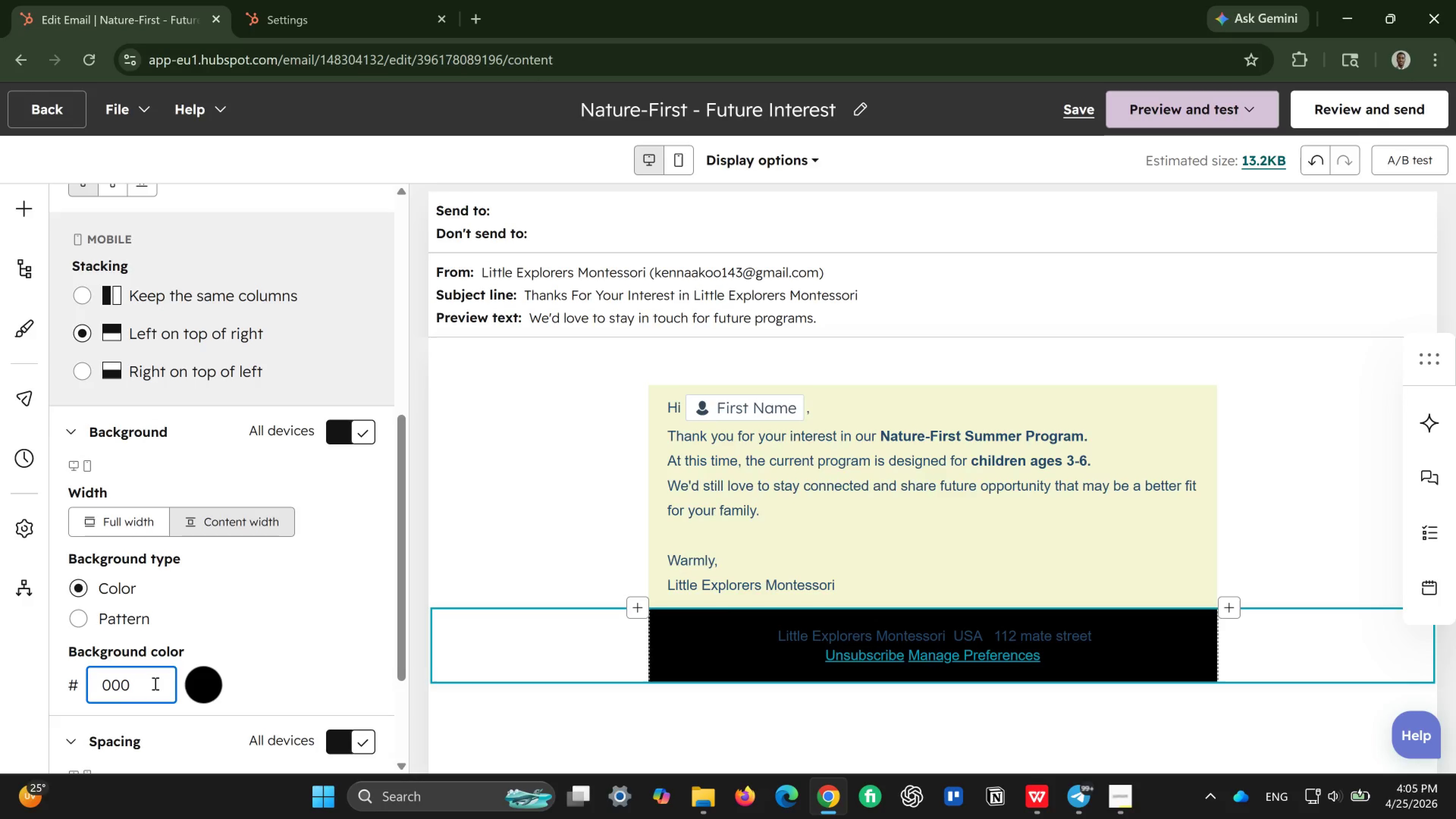 
scroll: coordinate [176, 619], scroll_direction: down, amount: 3.0
 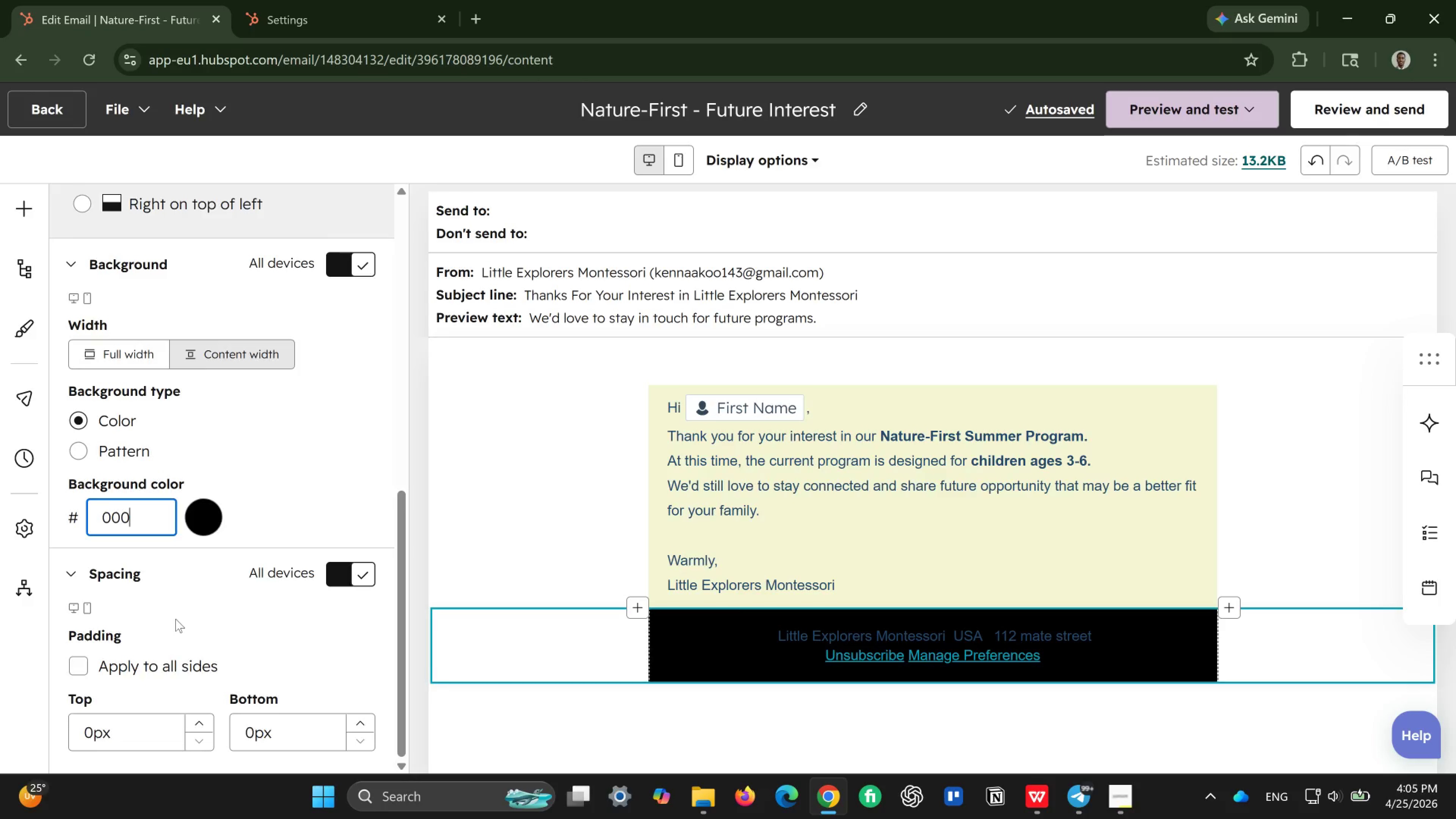 
scroll: coordinate [176, 619], scroll_direction: up, amount: 3.0
 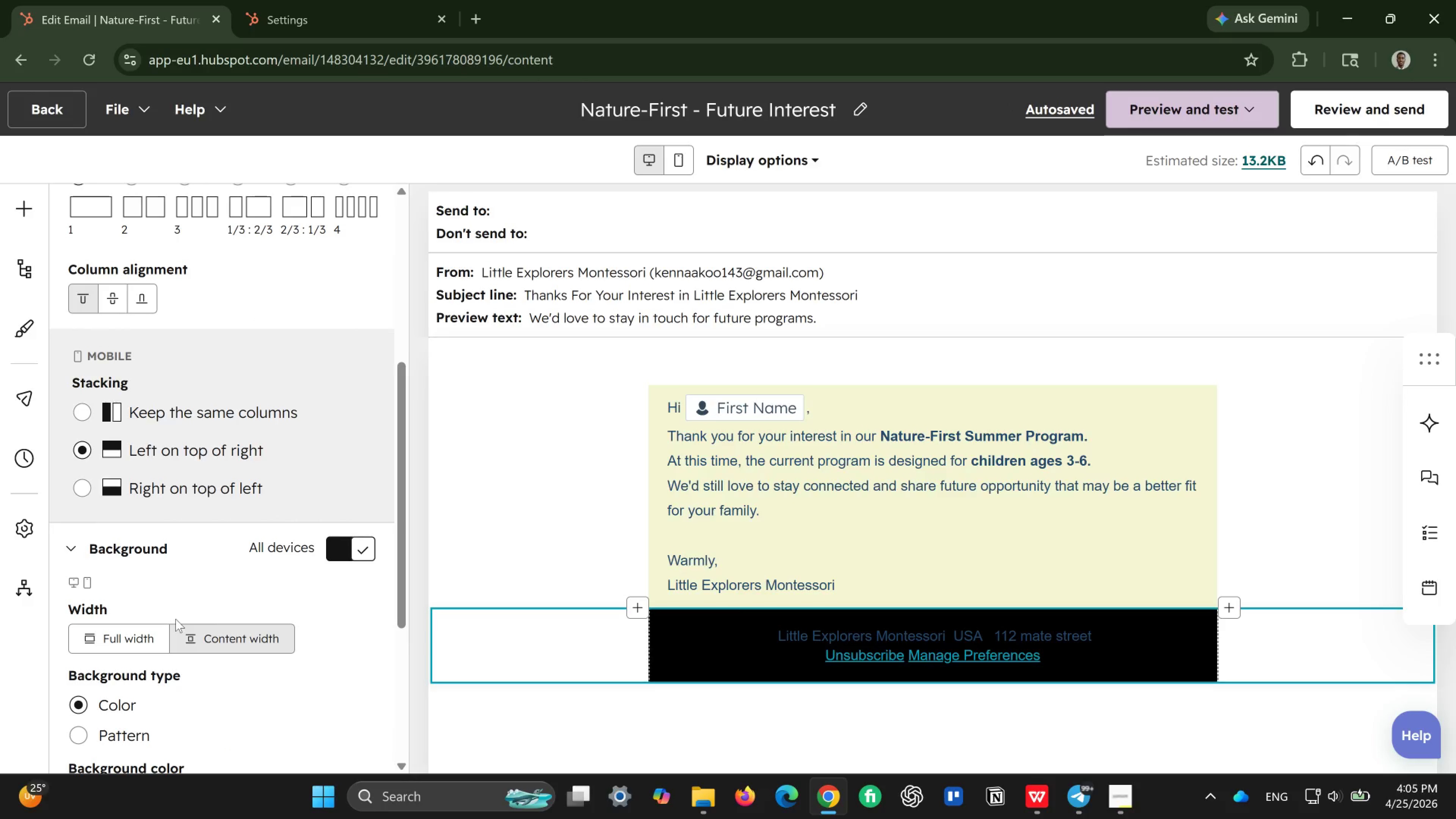 
scroll: coordinate [176, 619], scroll_direction: down, amount: 3.0
 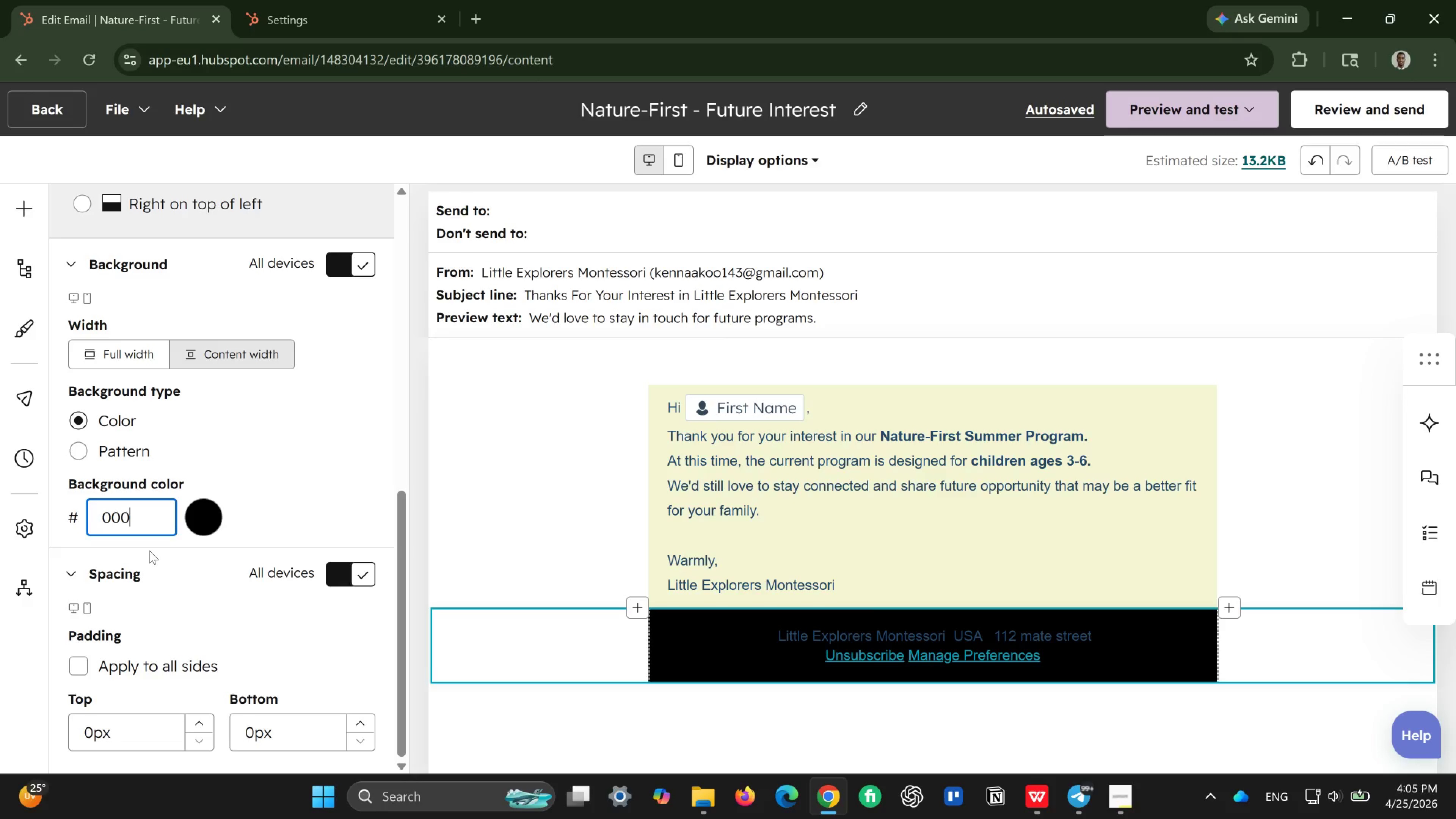 
wait(19.44)
 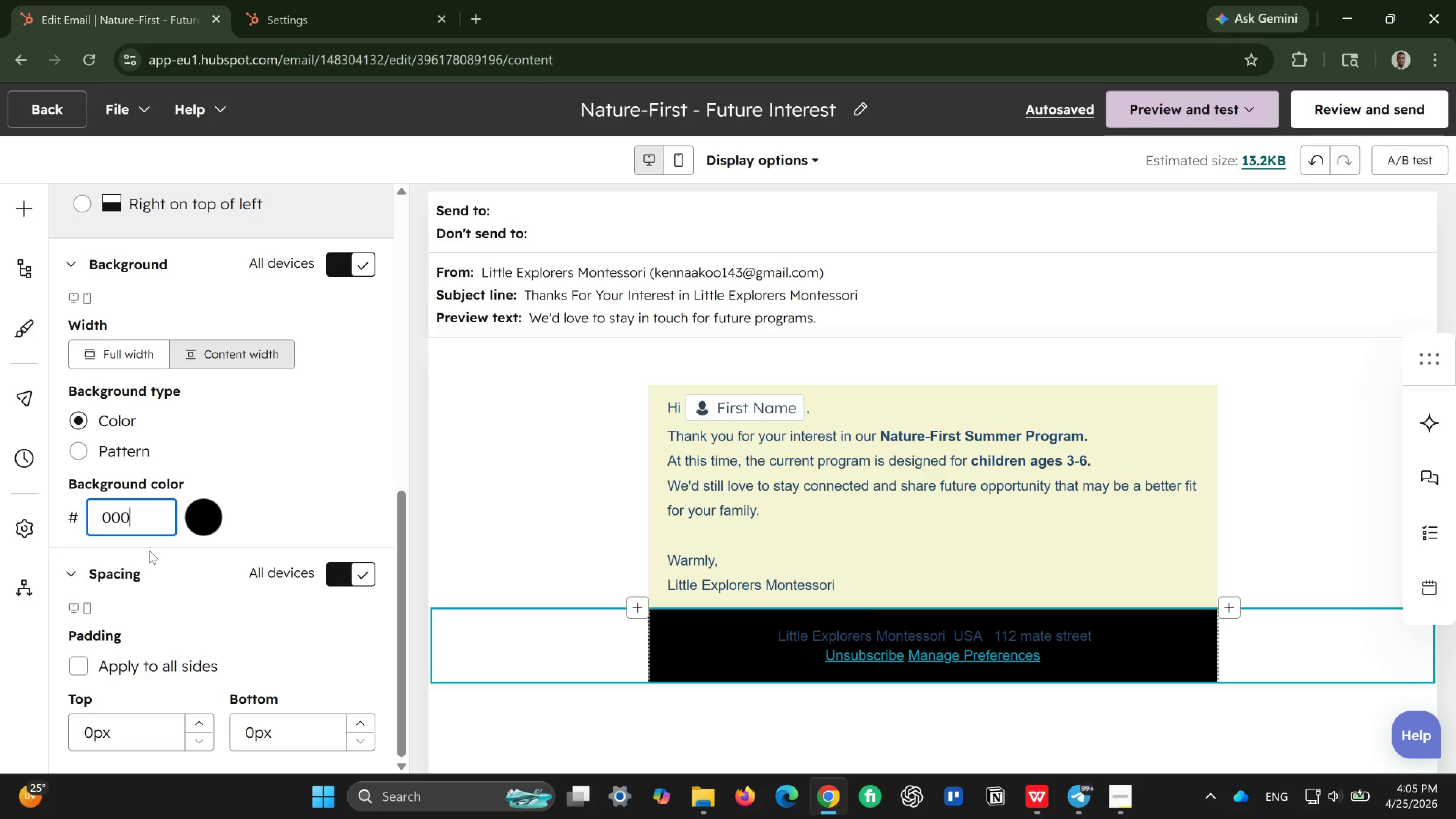 
key(Backspace)
 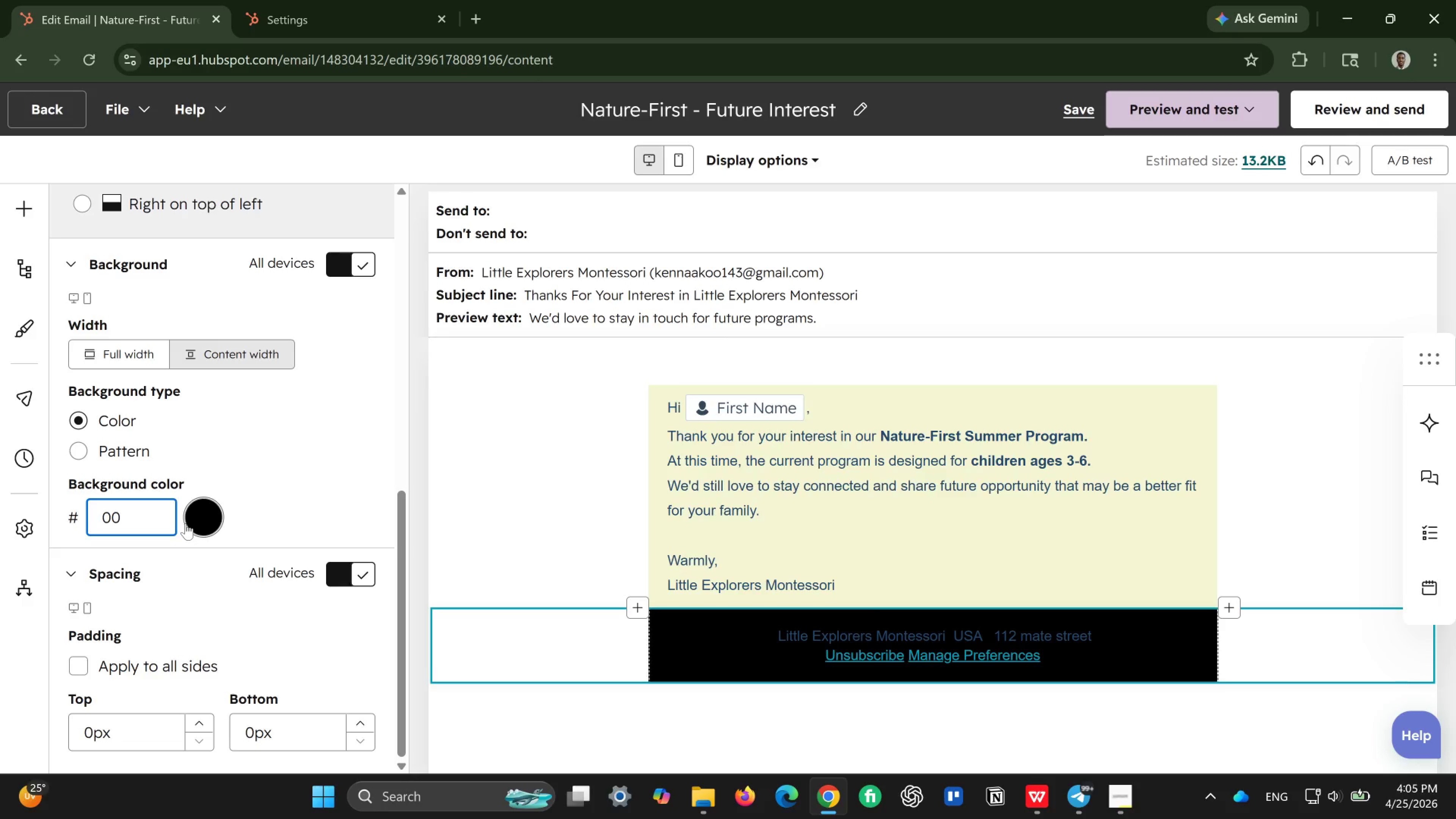 
type(56d2)
 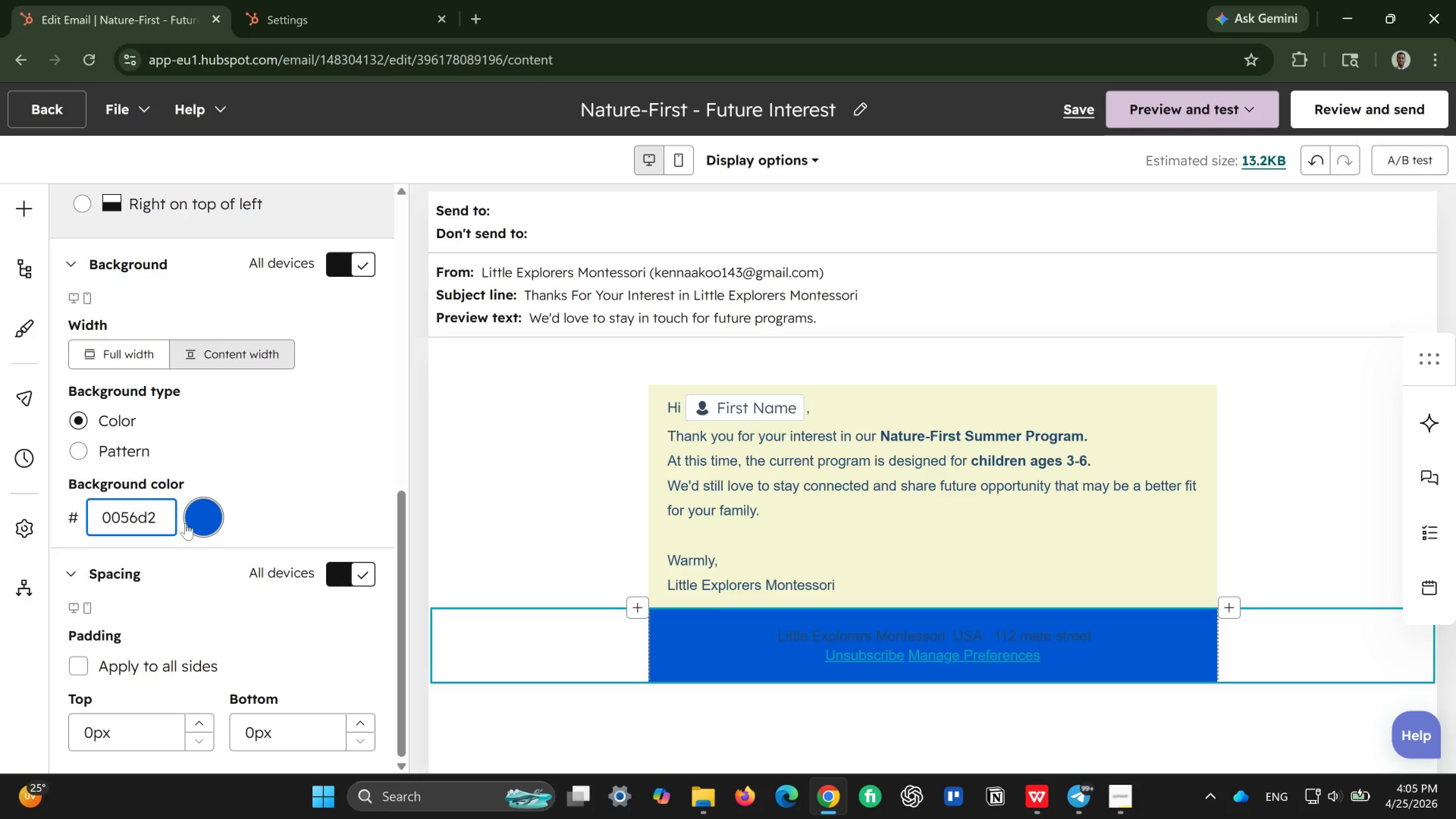 
key(Backspace)
 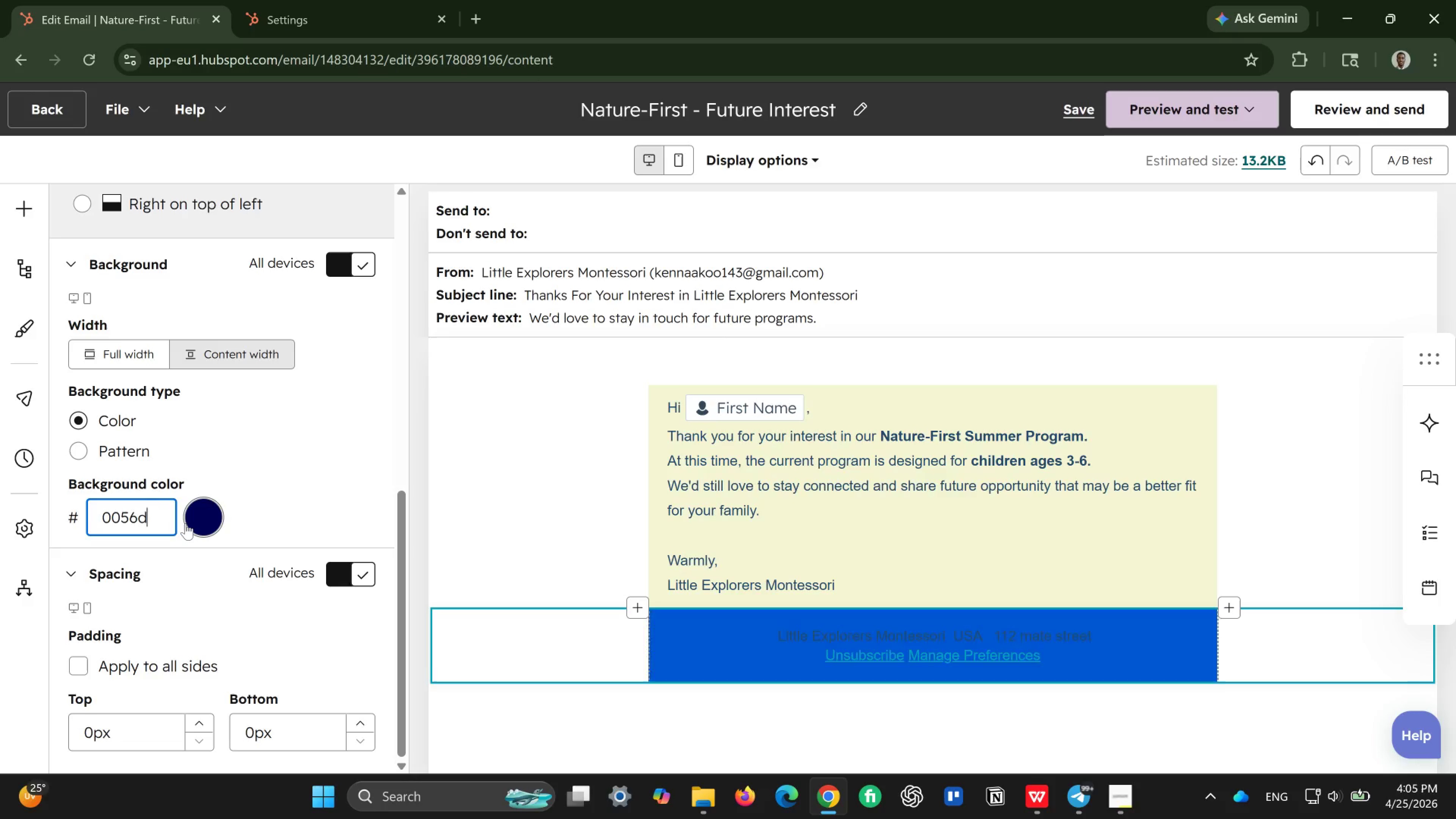 
key(Backspace)
 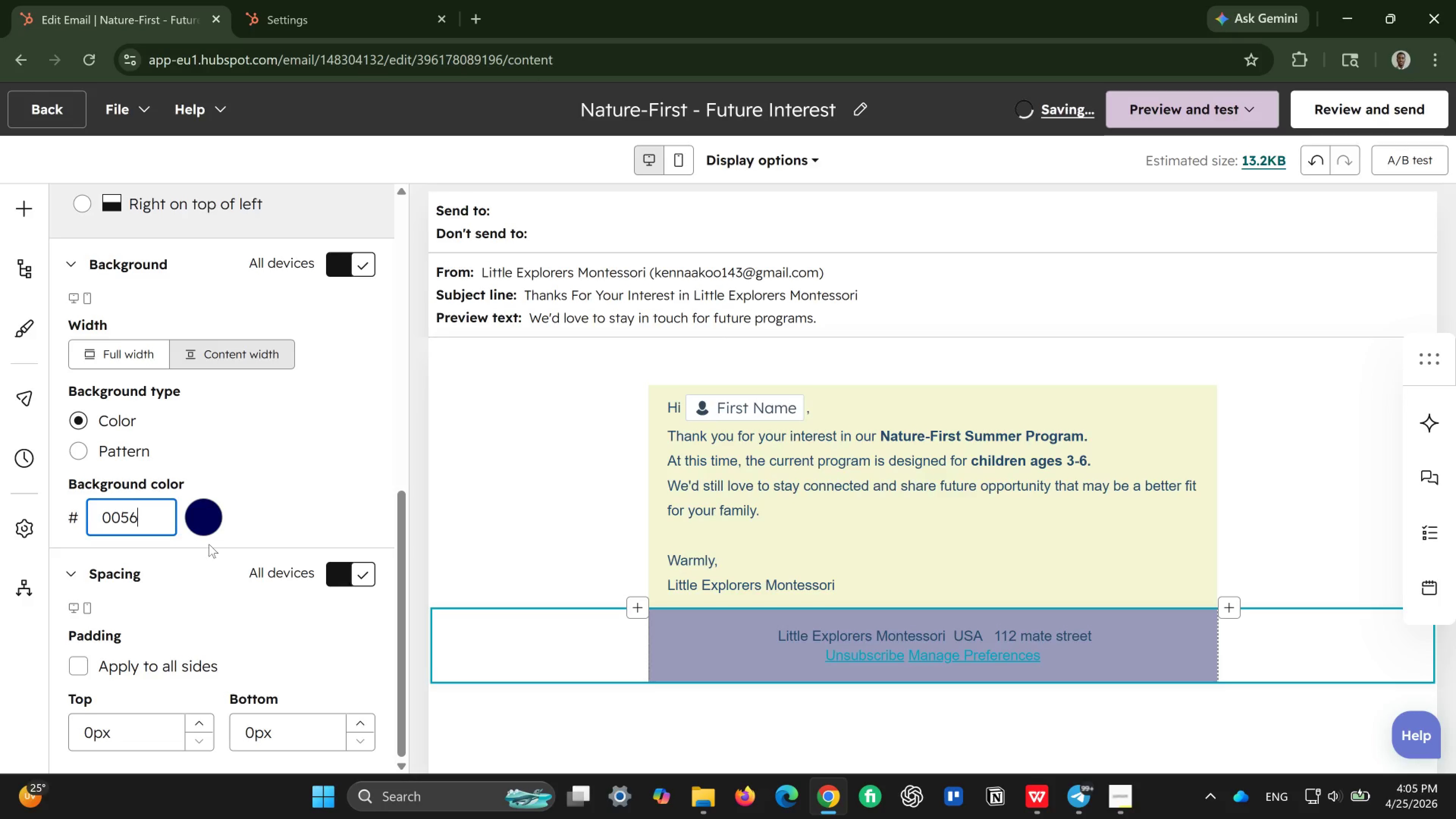 
key(Backspace)
 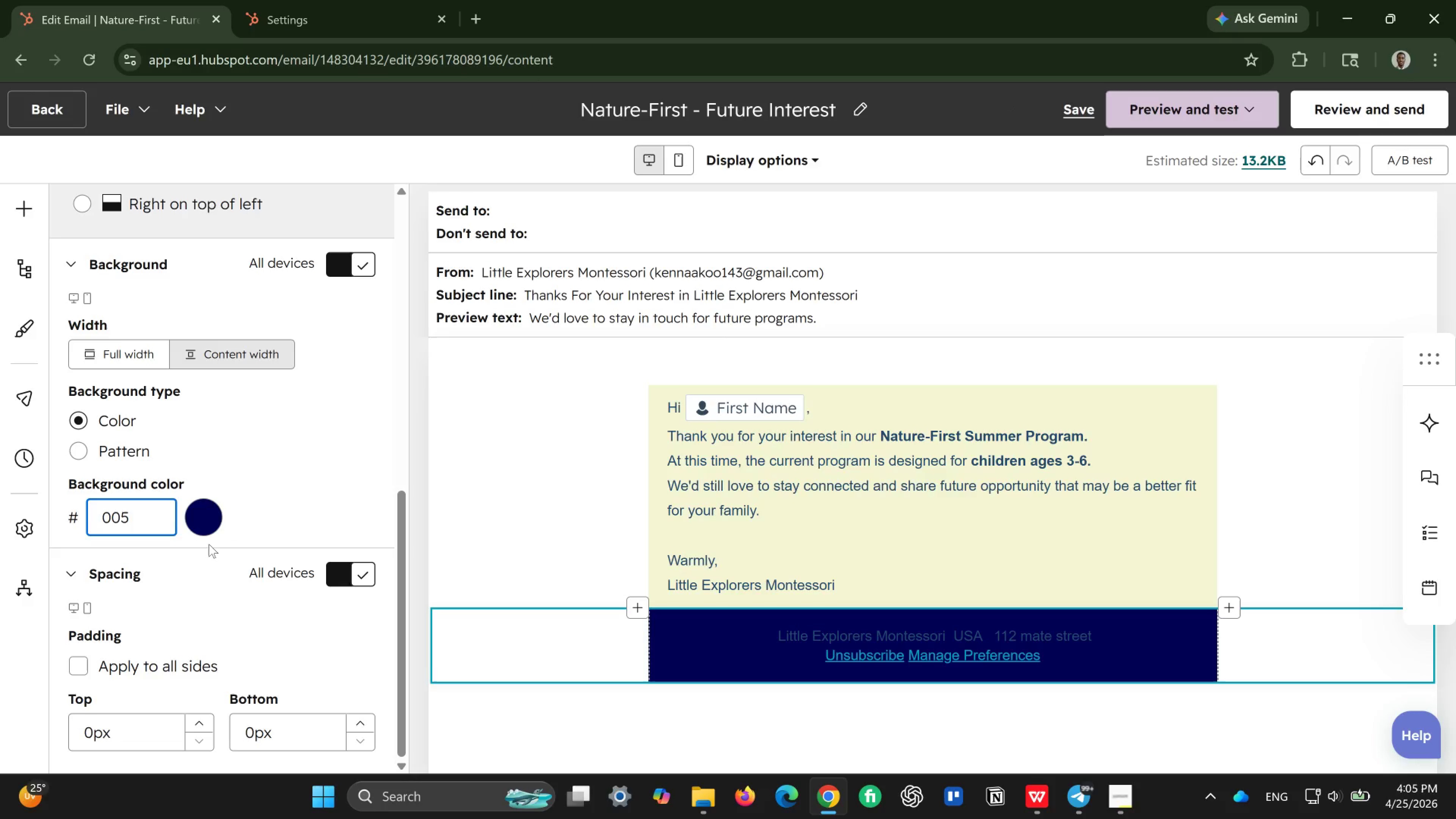 
key(0)
 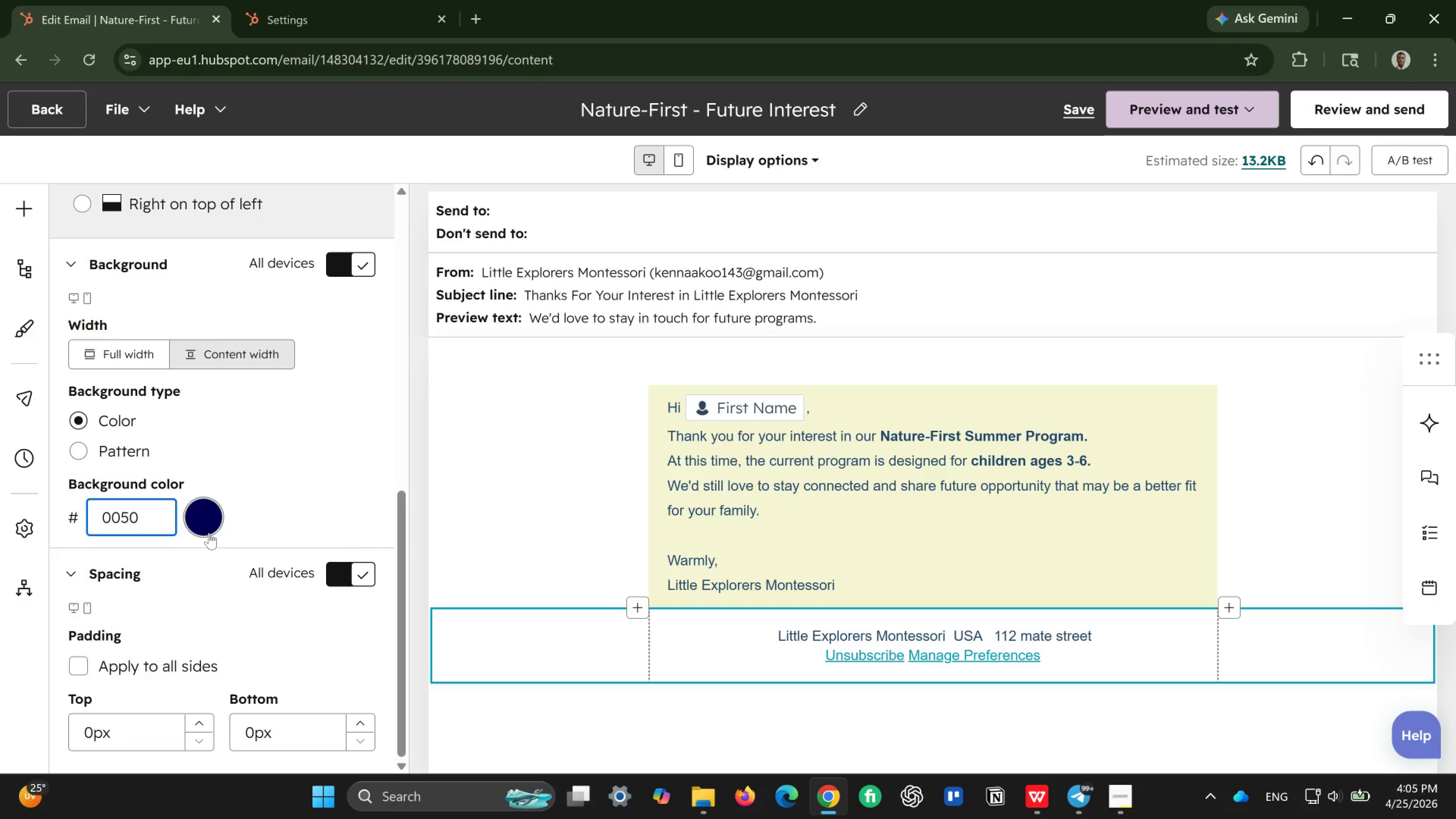 
type(6f)
key(Backspace)
type(a)
key(Backspace)
key(Backspace)
type(1a)
key(Backspace)
key(Backspace)
 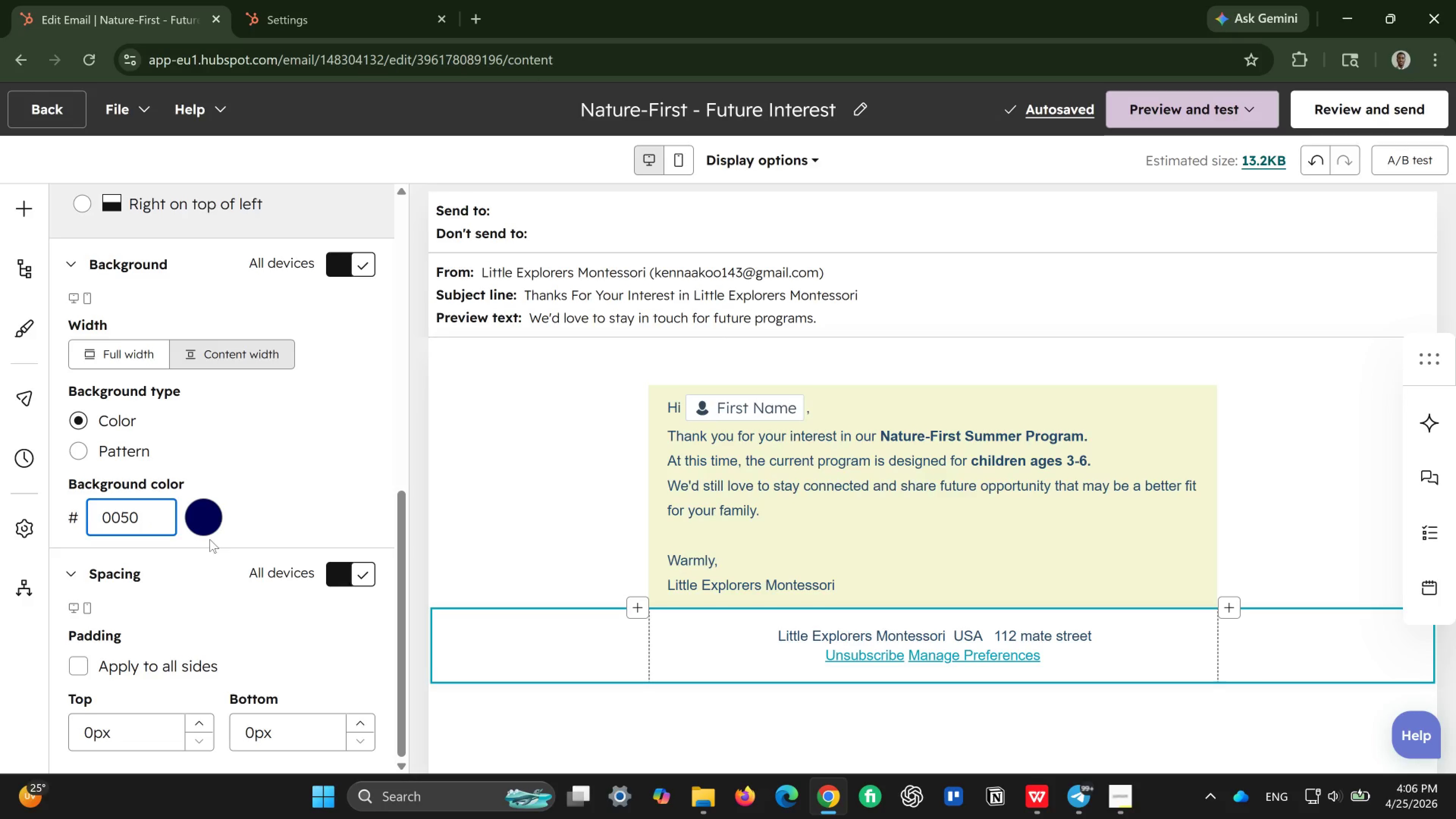 
type(9a)
key(Backspace)
key(Backspace)
key(Backspace)
type(a5d)
key(Backspace)
 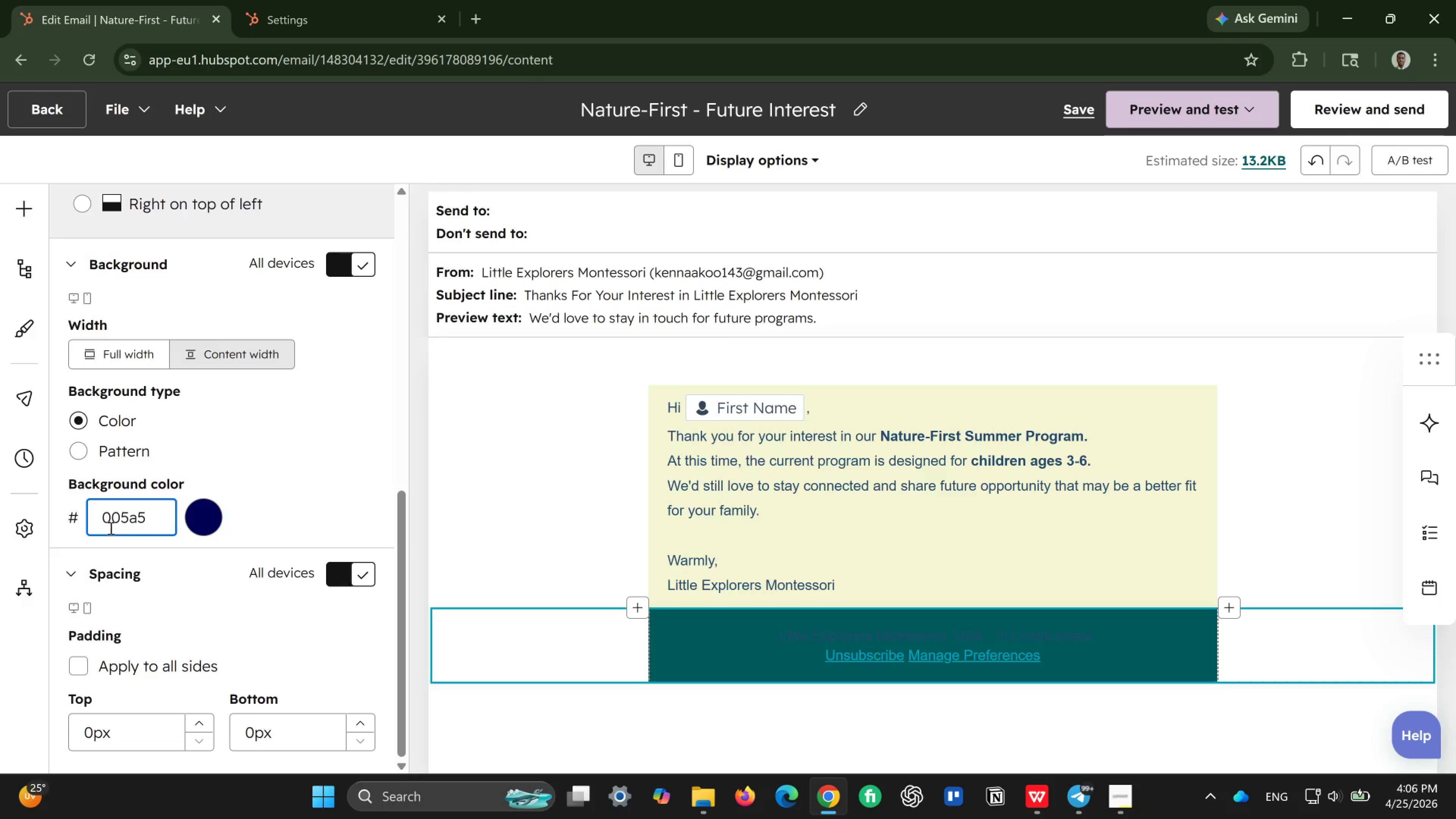 
key(A)
 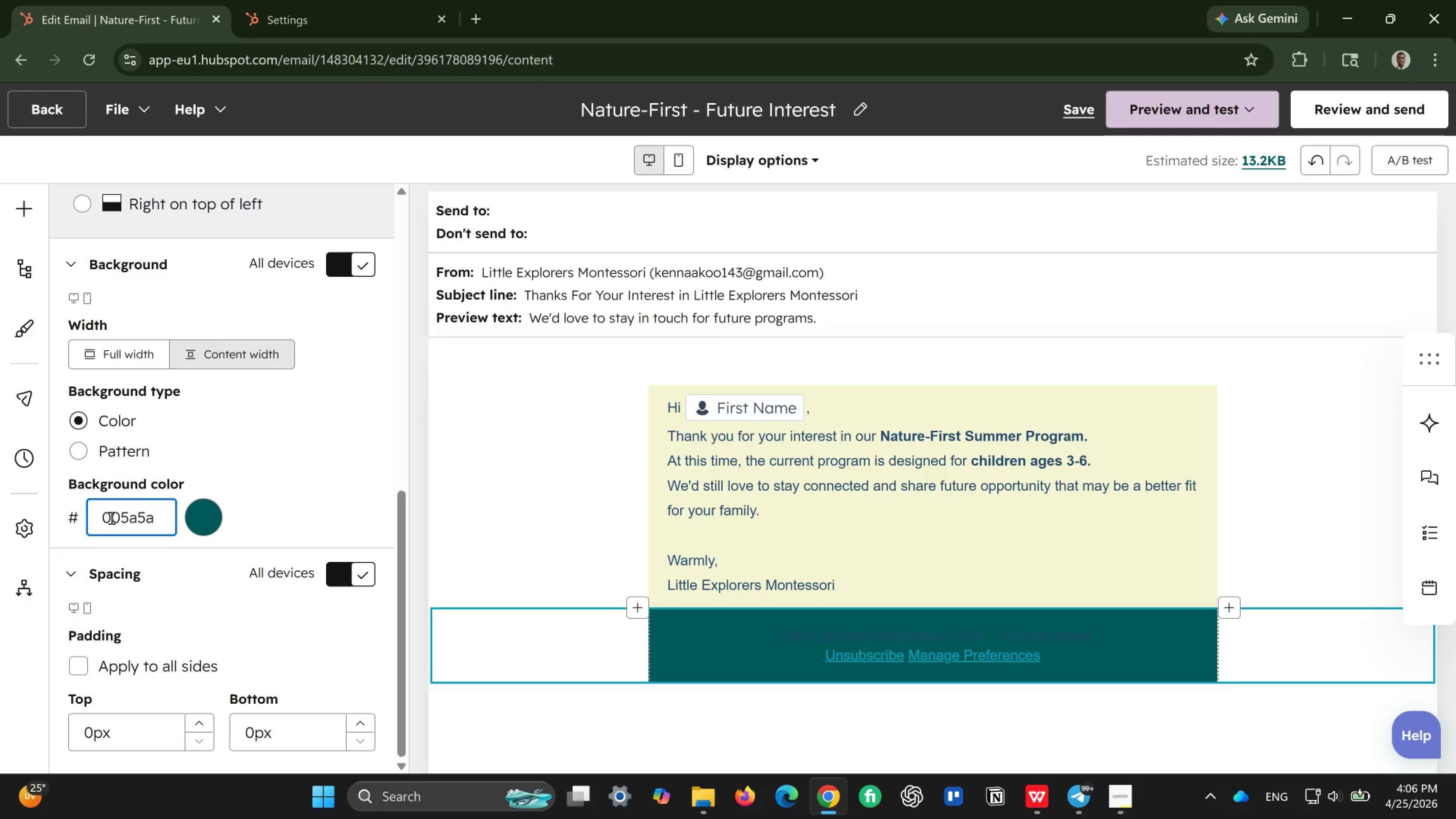 
left_click_drag(start_coordinate=[111, 518], to_coordinate=[113, 518])
 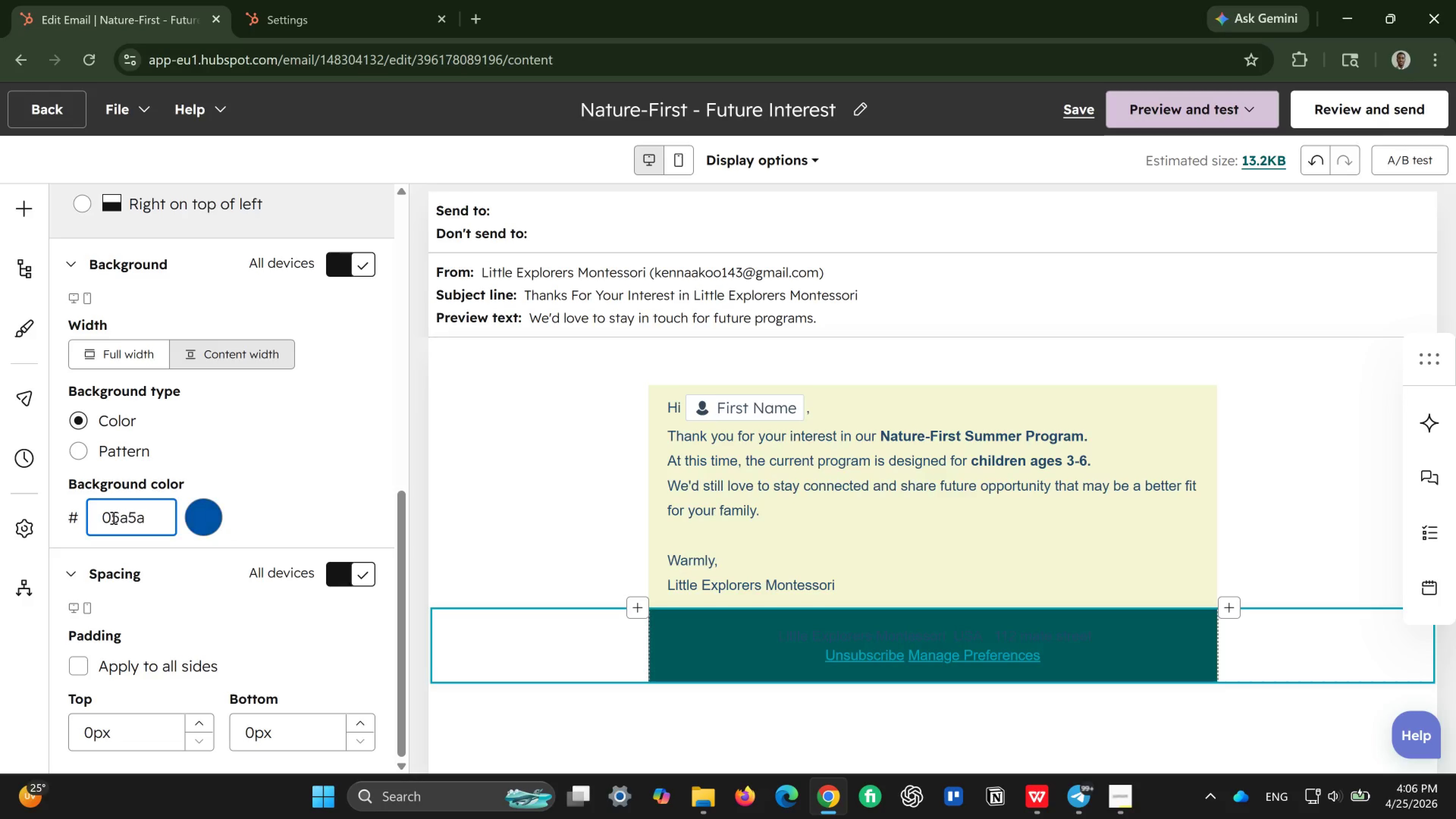 
key(Backspace)
 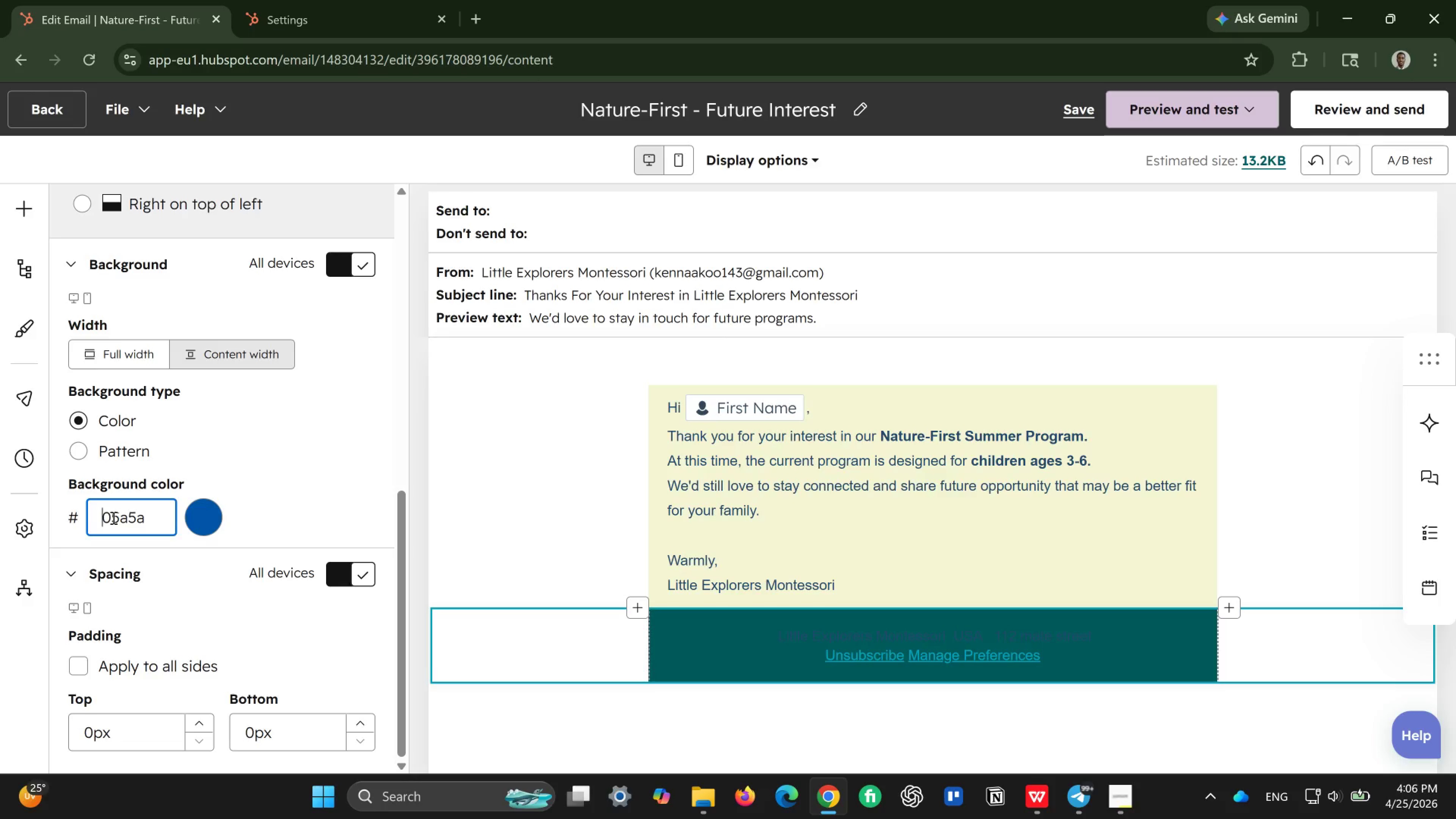 
key(A)
 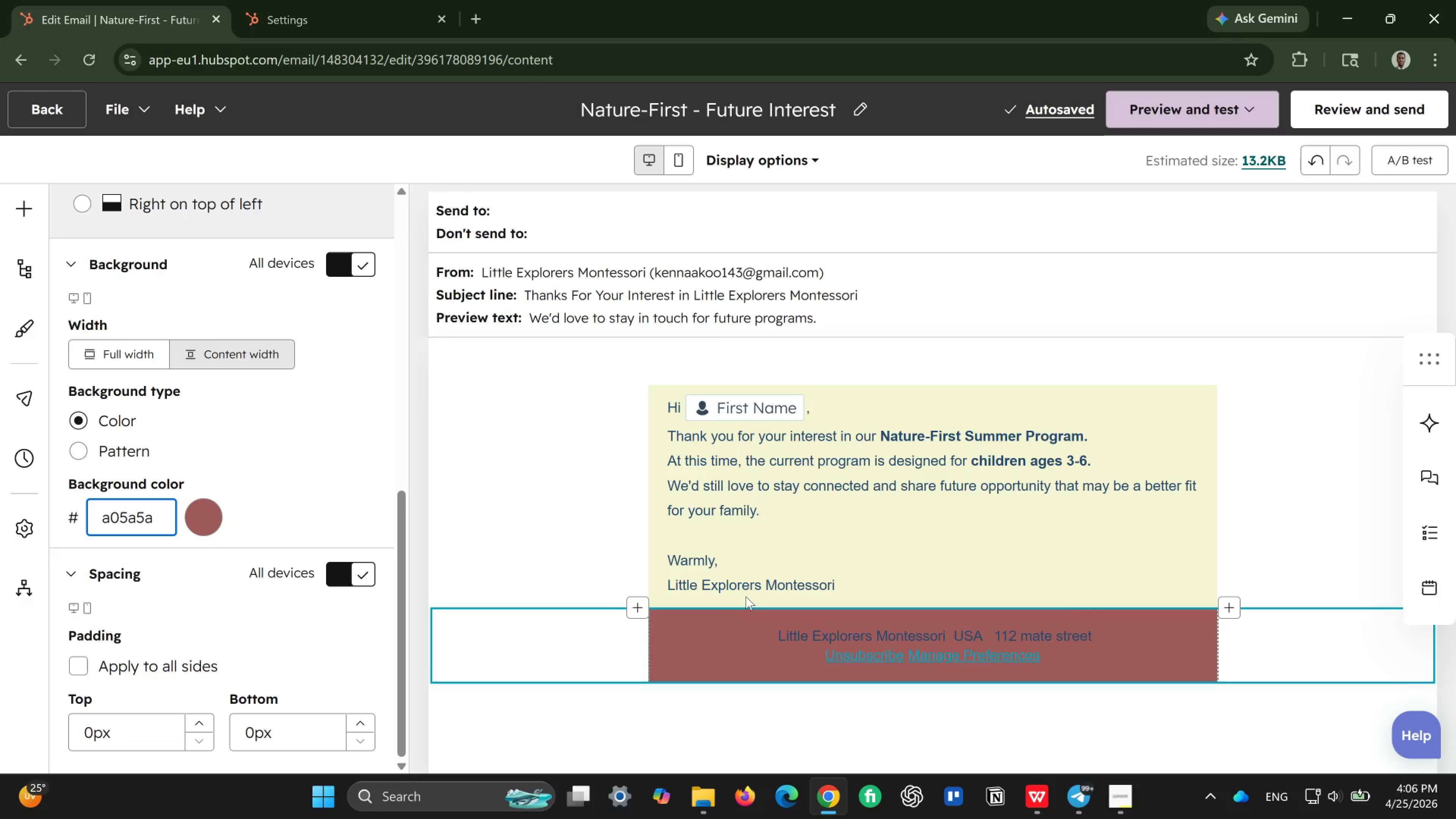 
scroll: coordinate [624, 540], scroll_direction: up, amount: 2.0
 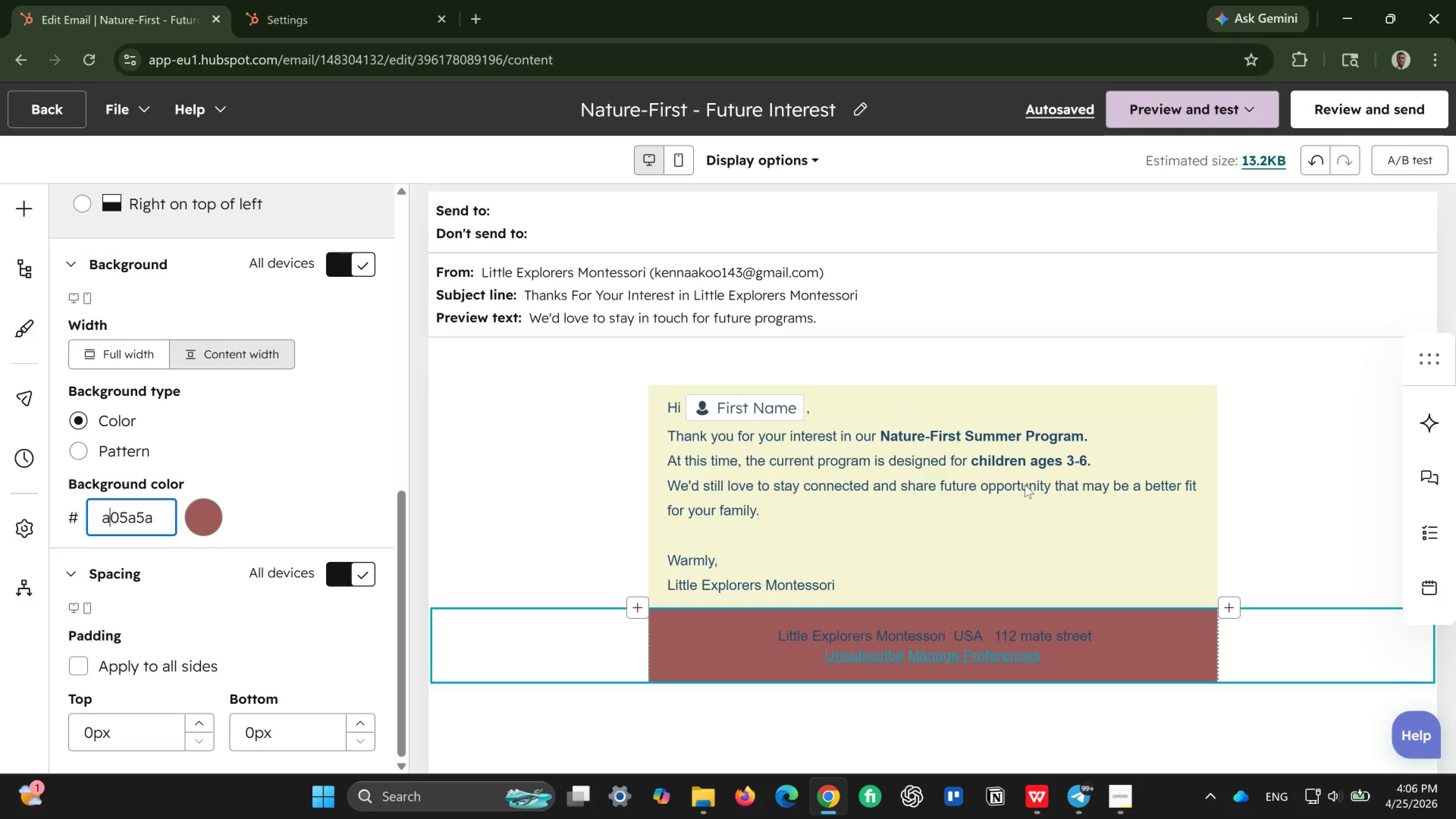 
wait(18.57)
 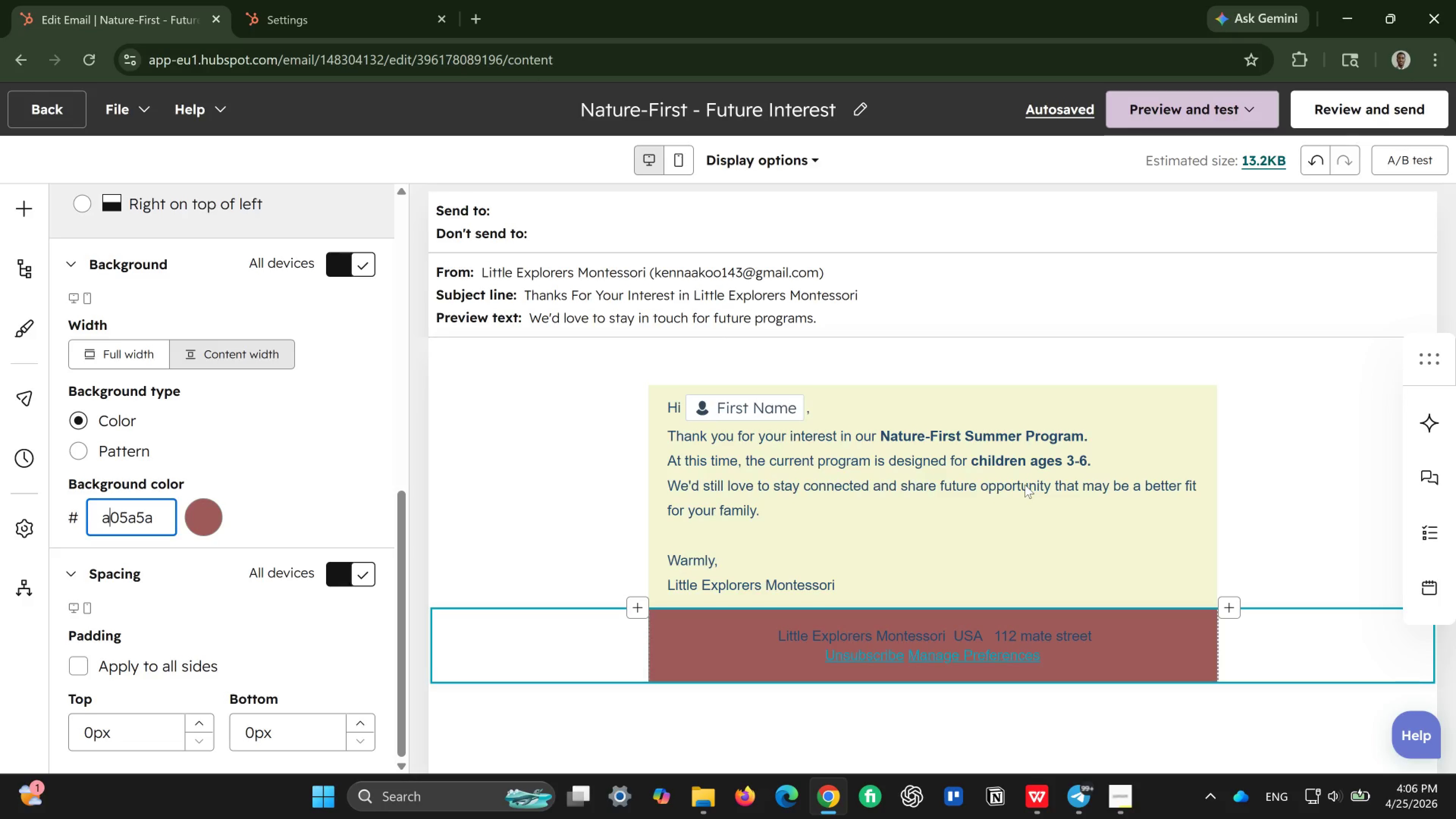 
left_click([196, 518])
 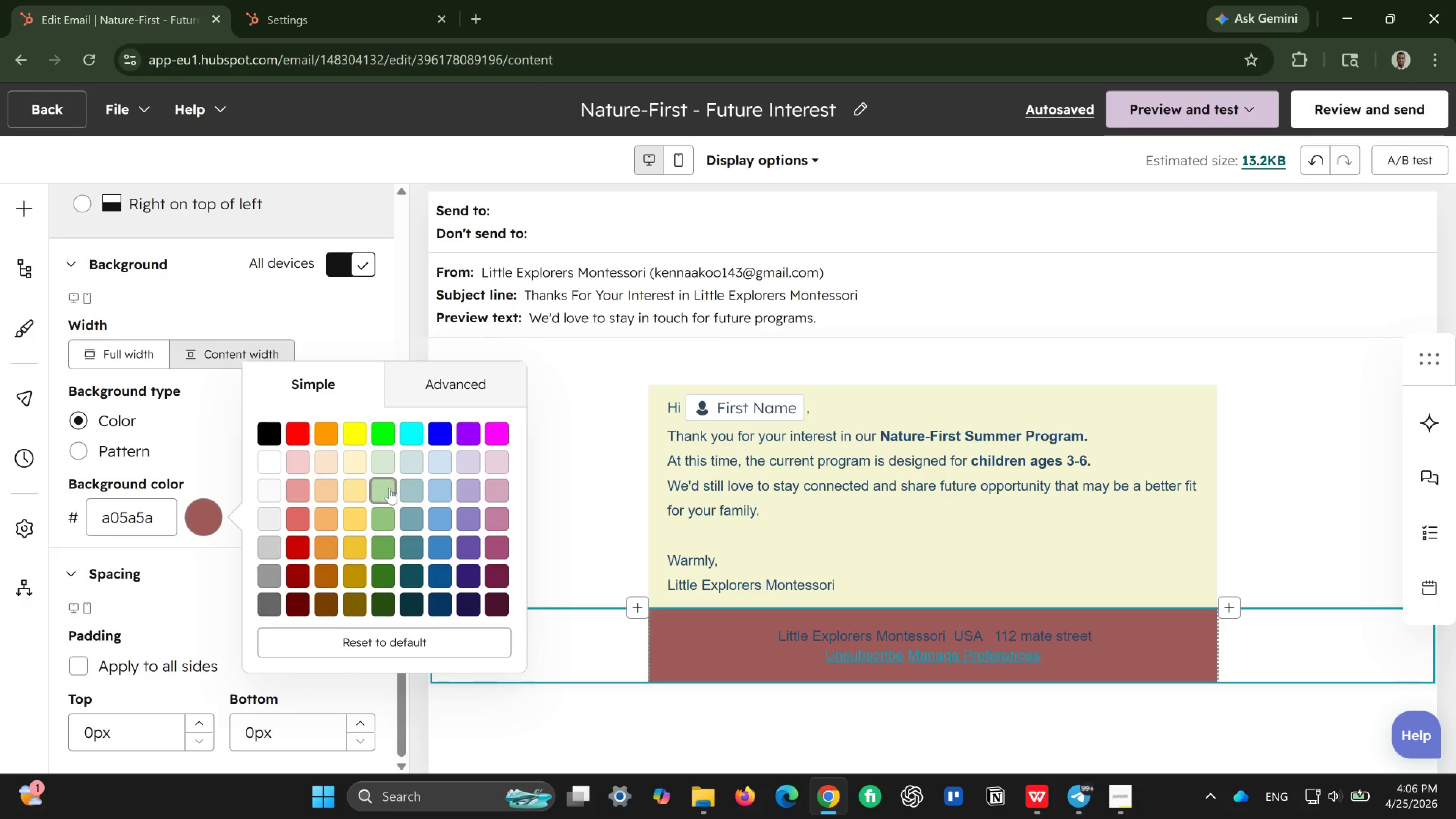 
wait(5.18)
 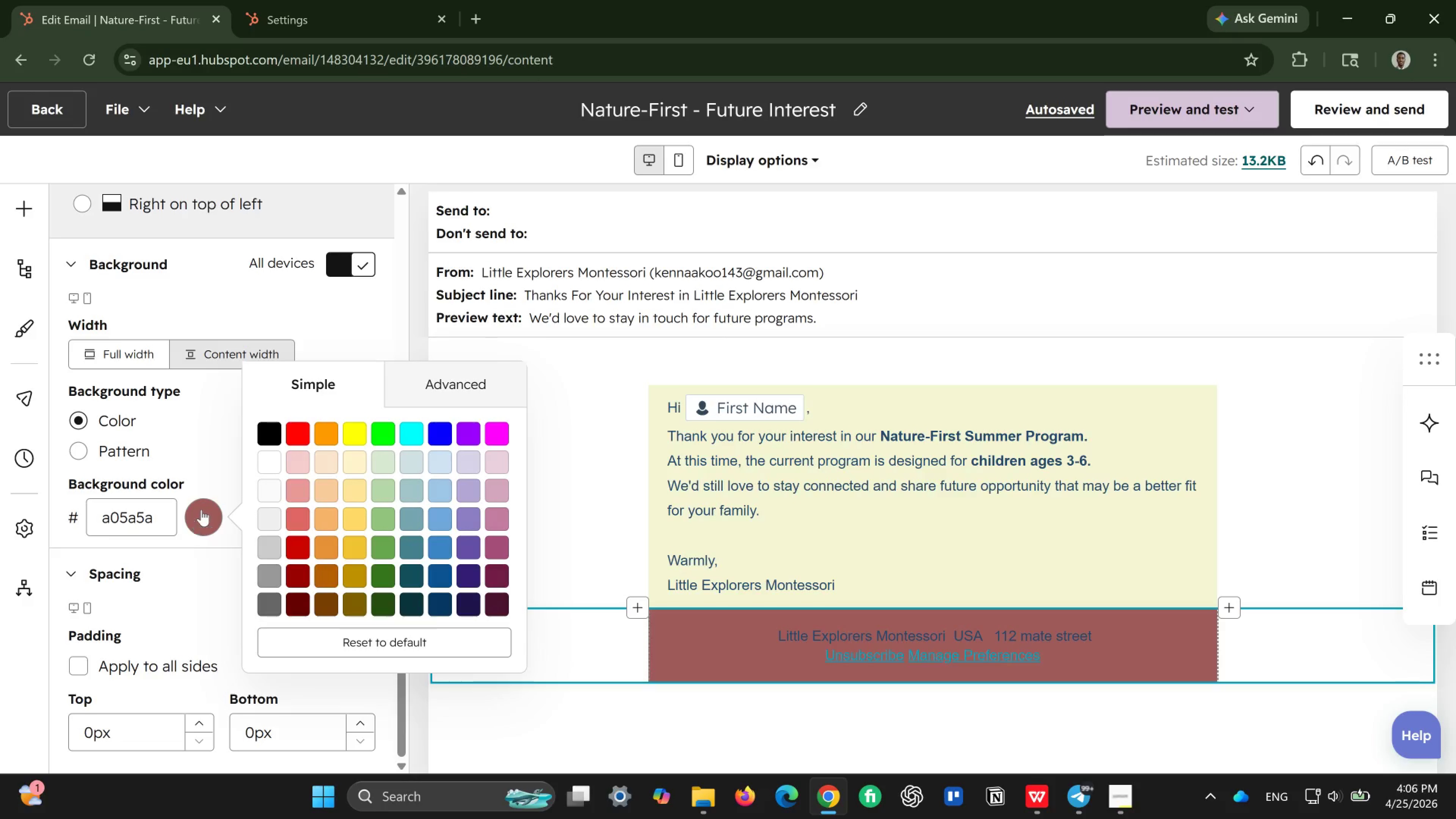 
left_click([383, 463])
 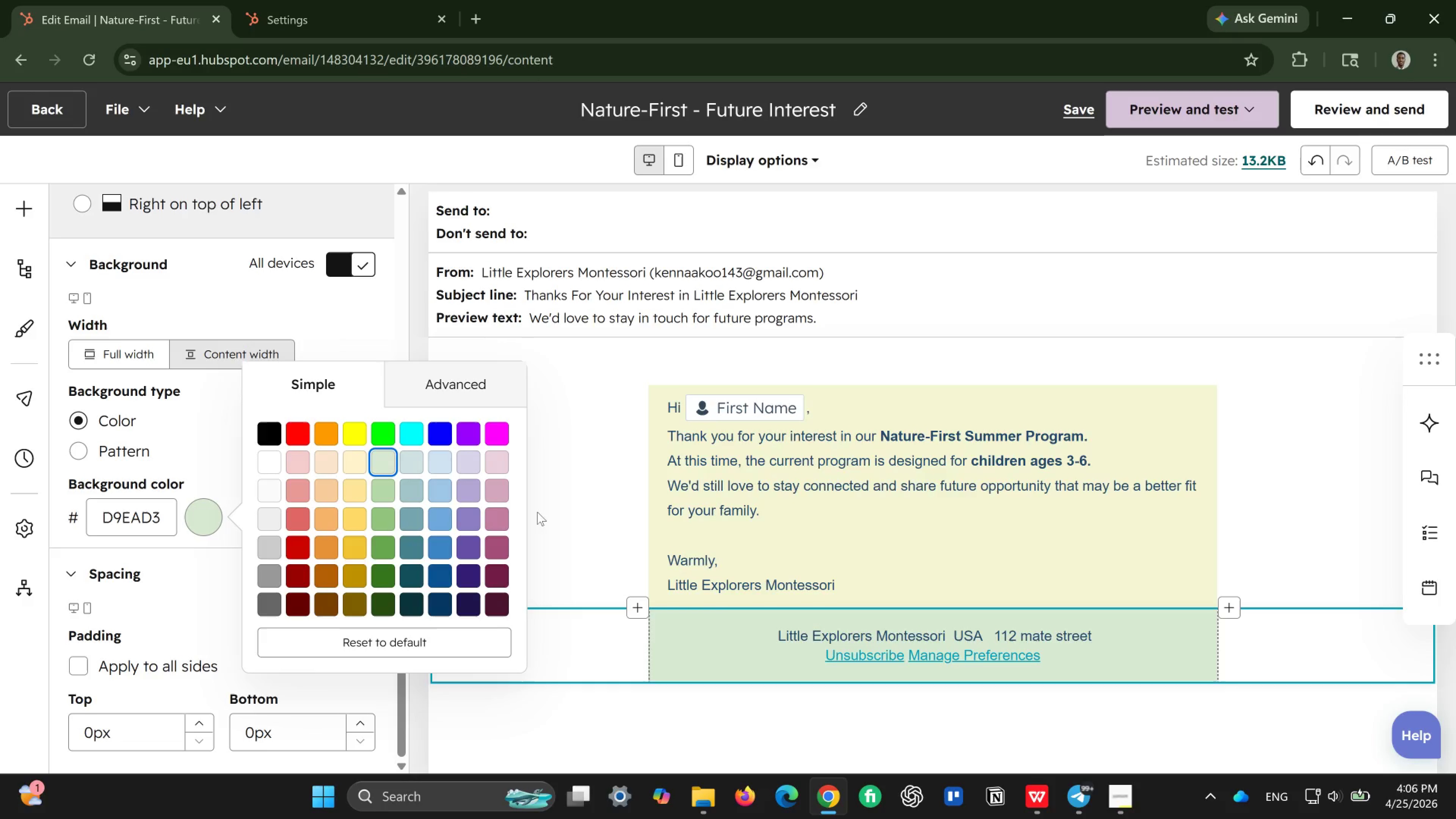 
left_click([538, 578])
 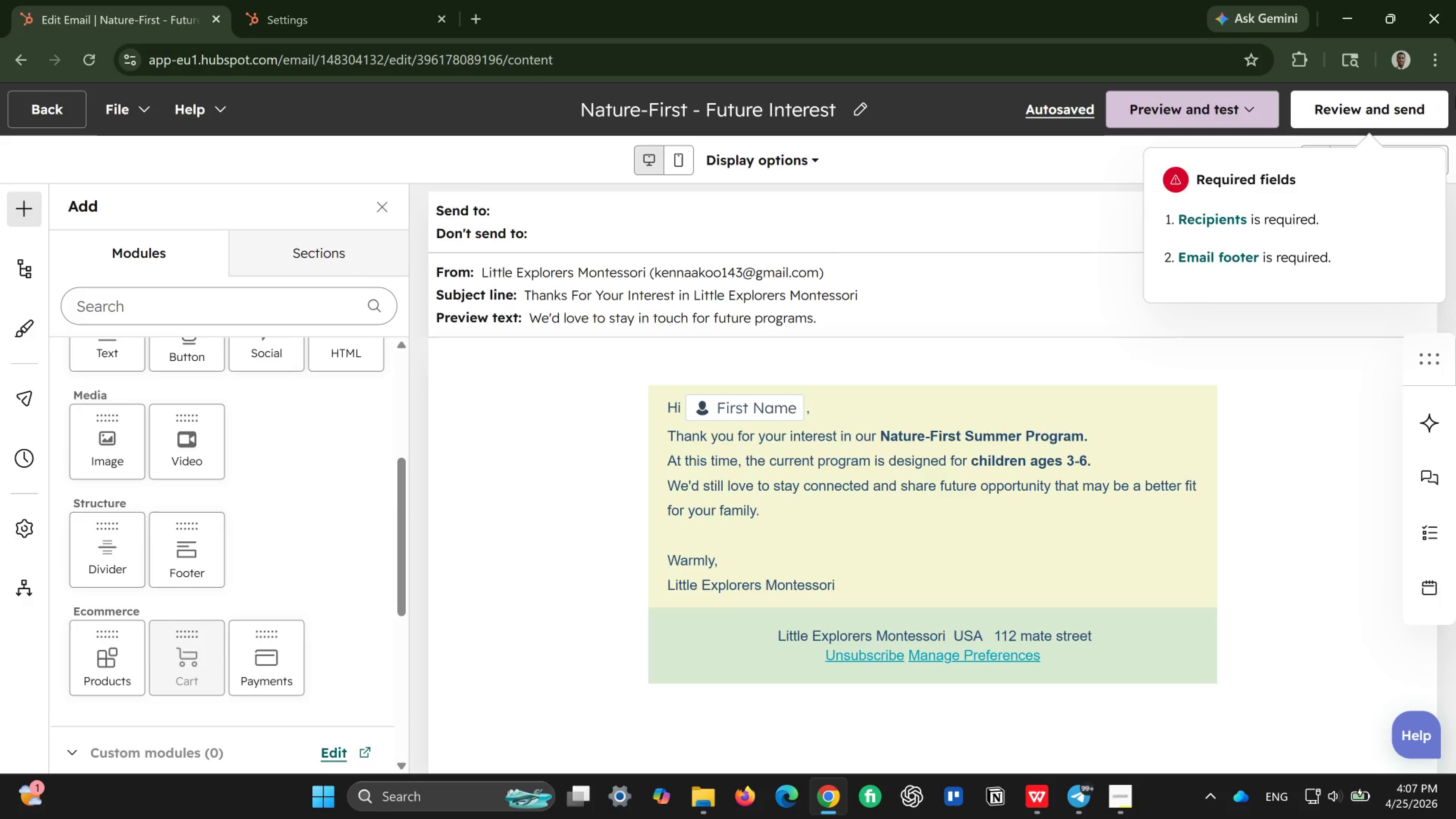 
wait(19.44)
 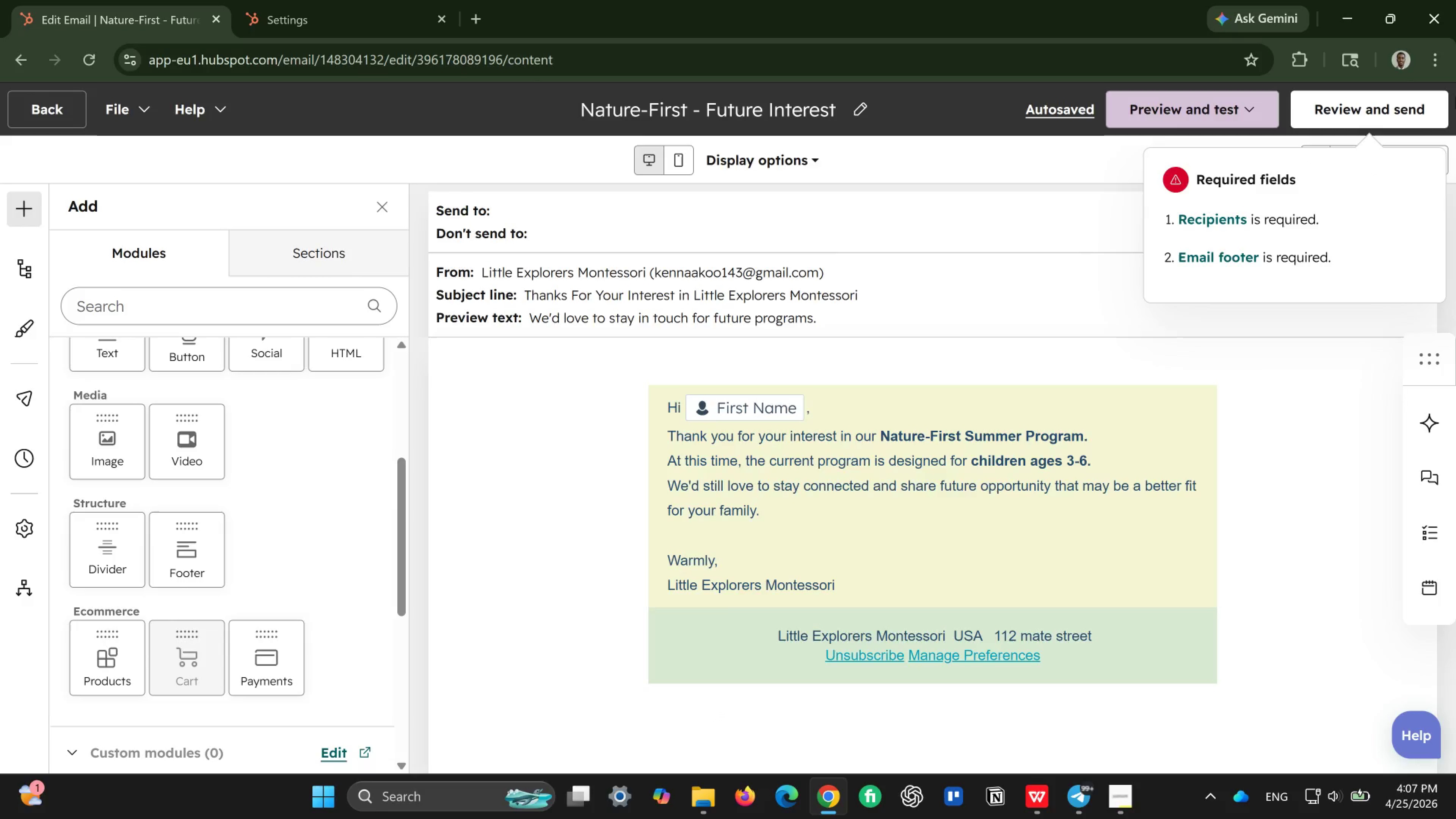 
left_click([1235, 263])
 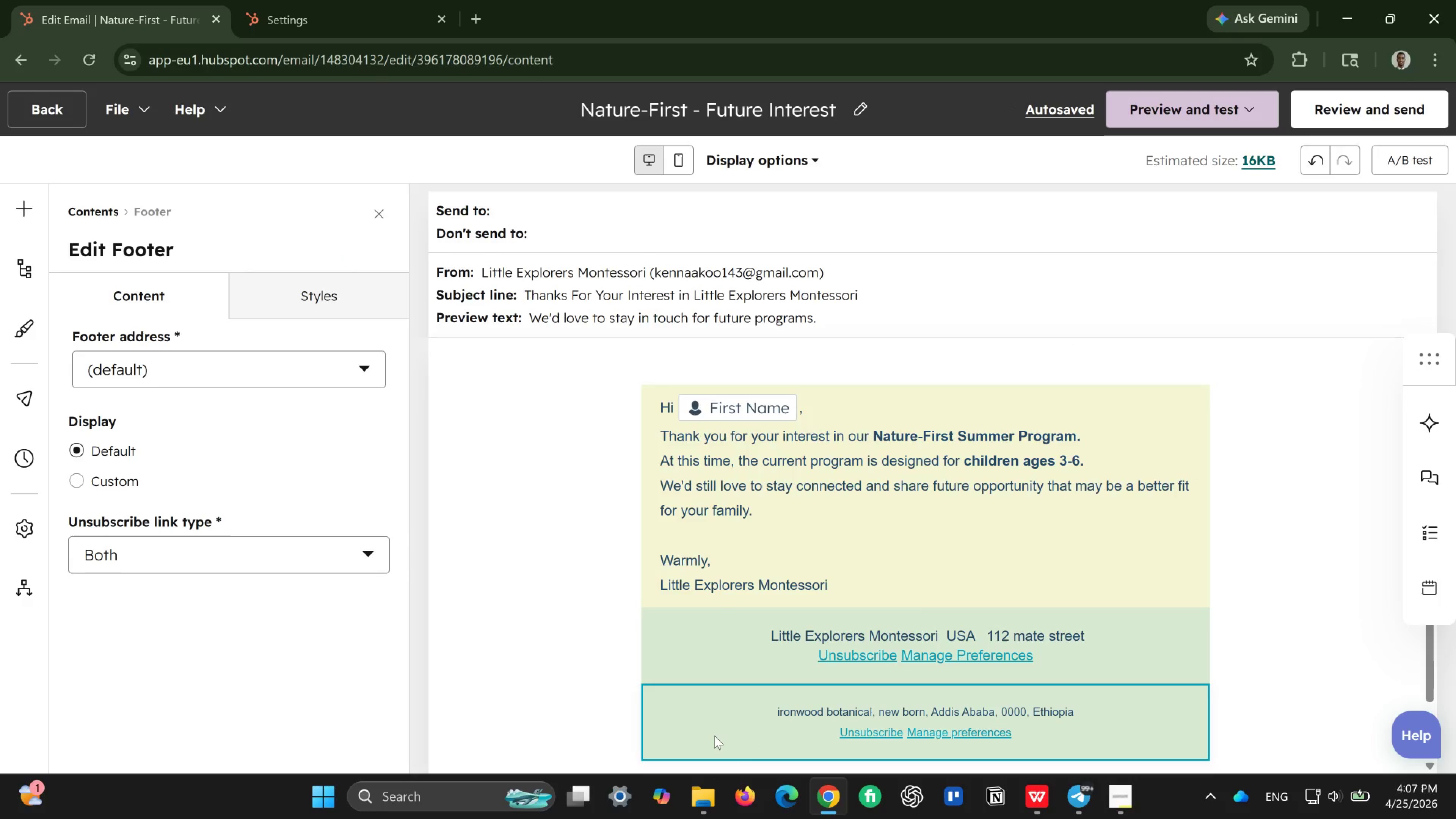 
wait(12.61)
 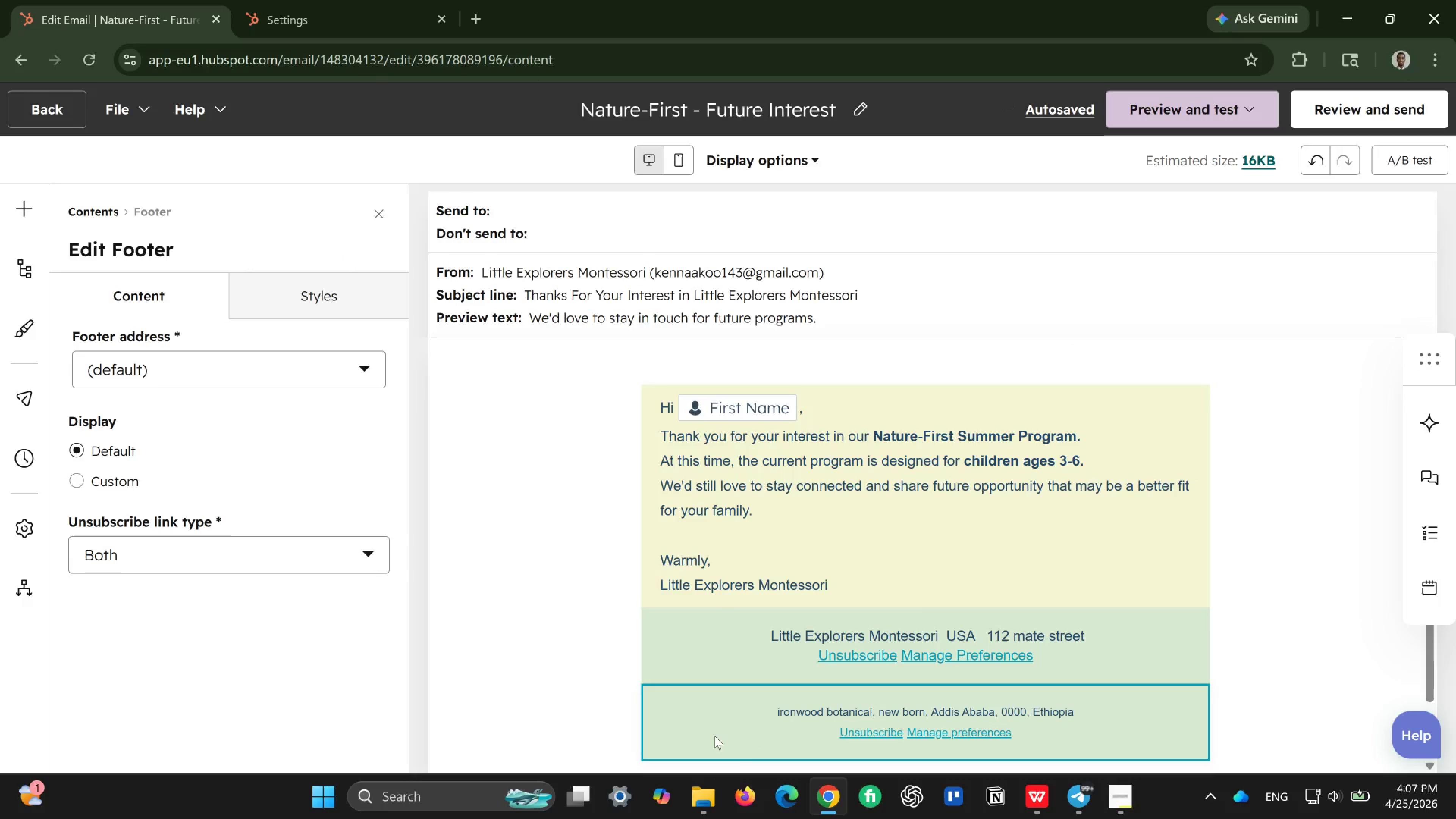 
left_click([714, 732])
 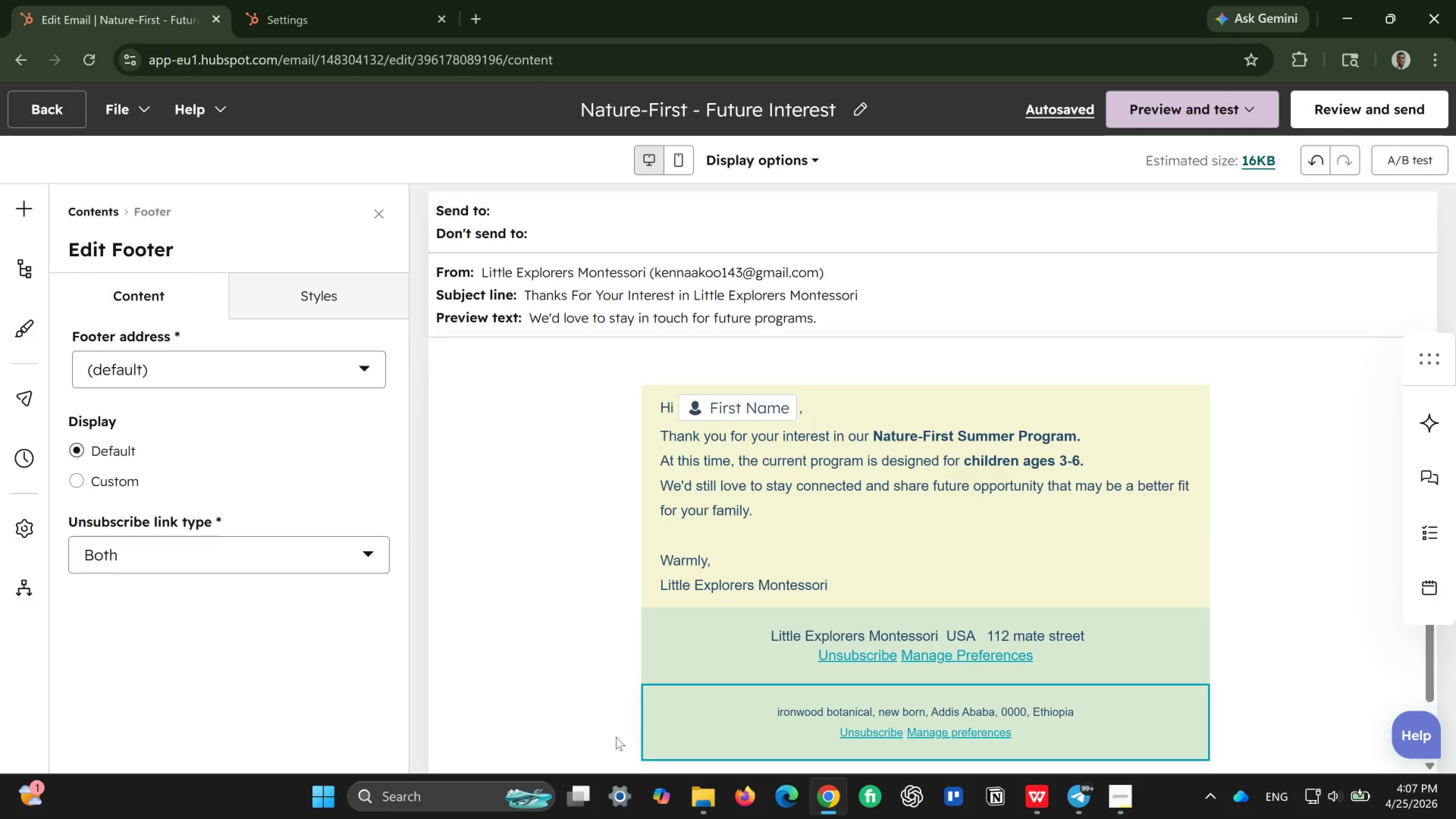 
left_click([616, 737])
 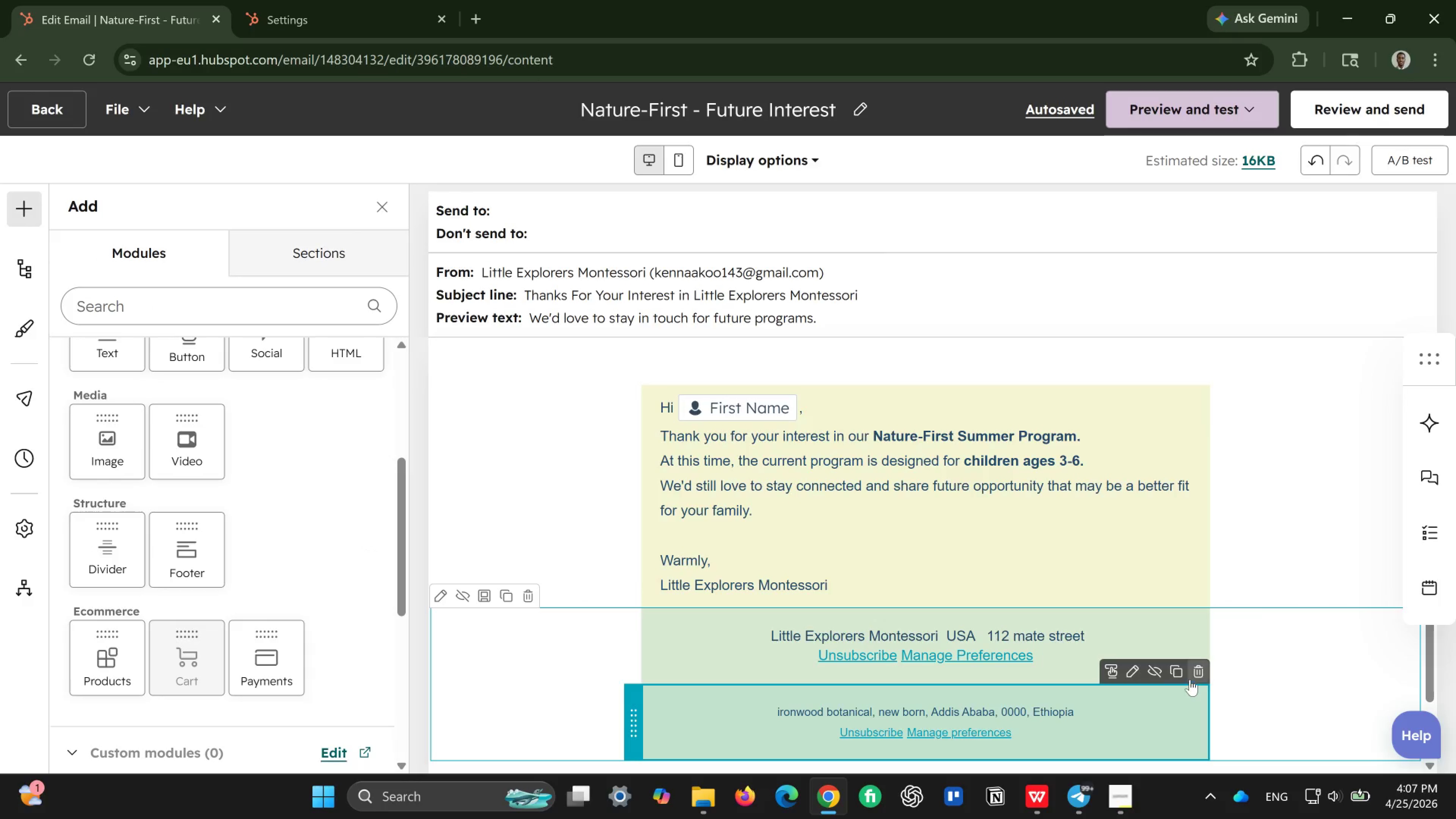 
wait(5.4)
 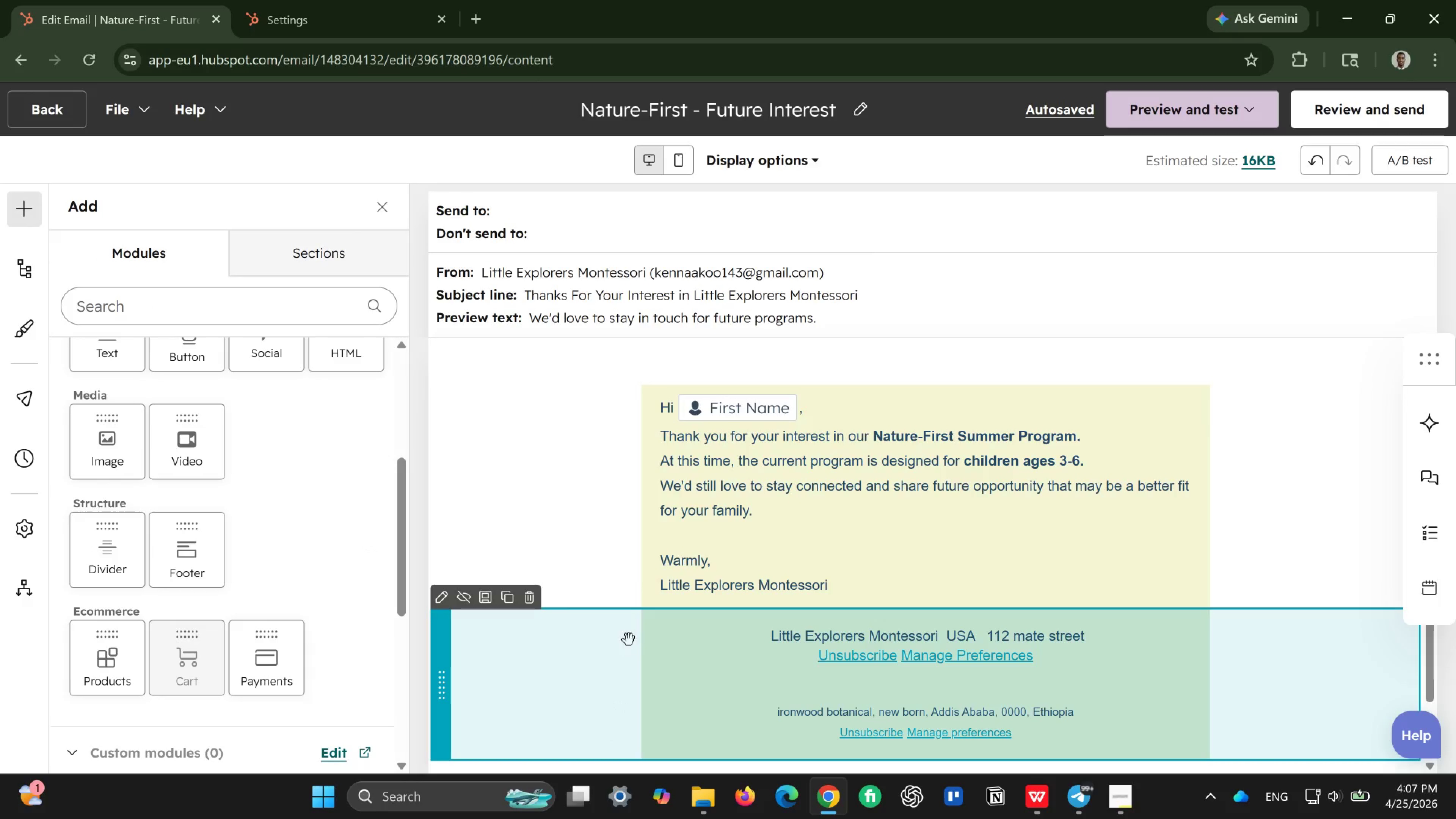 
left_click([1193, 678])
 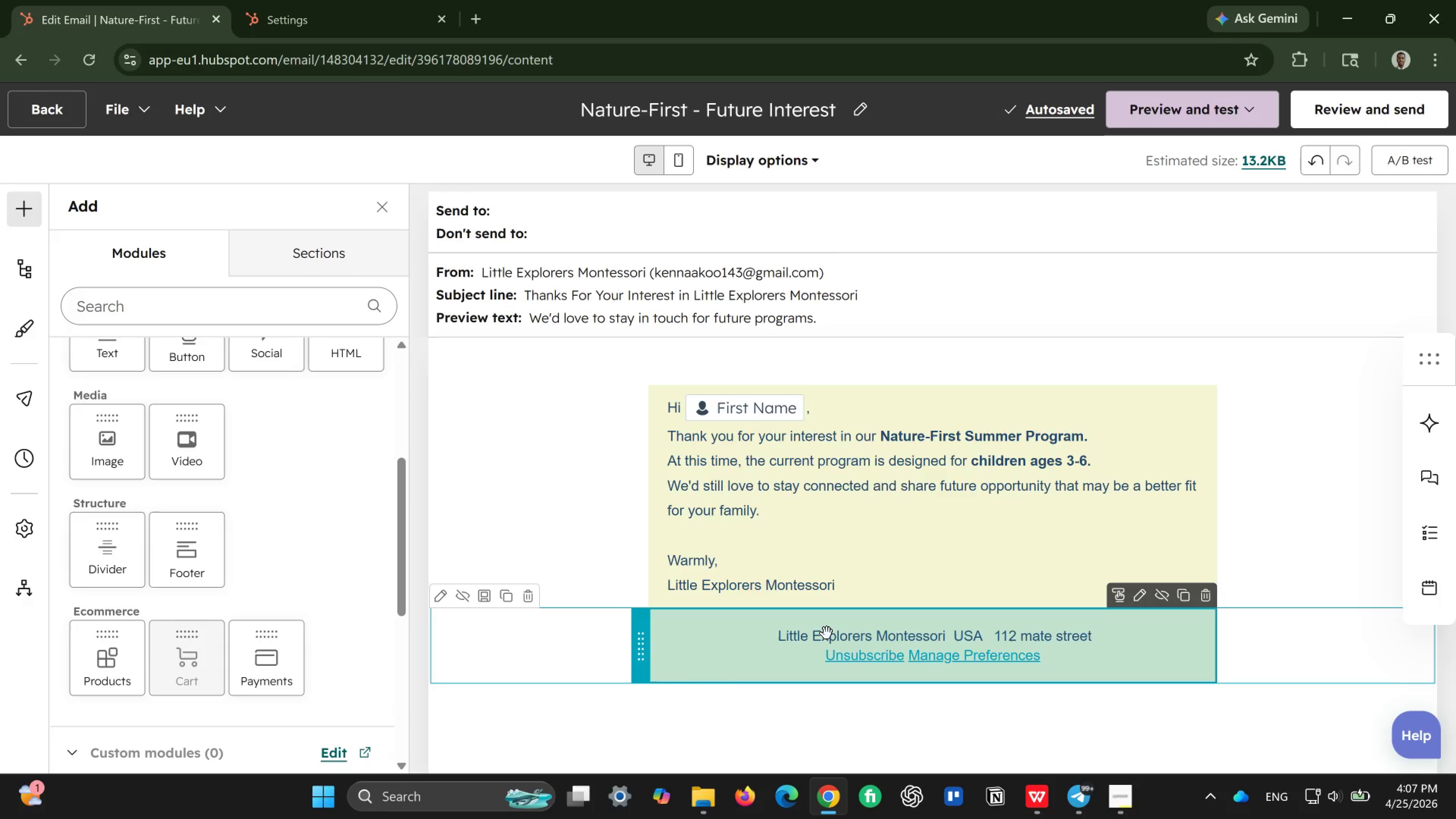 
wait(10.36)
 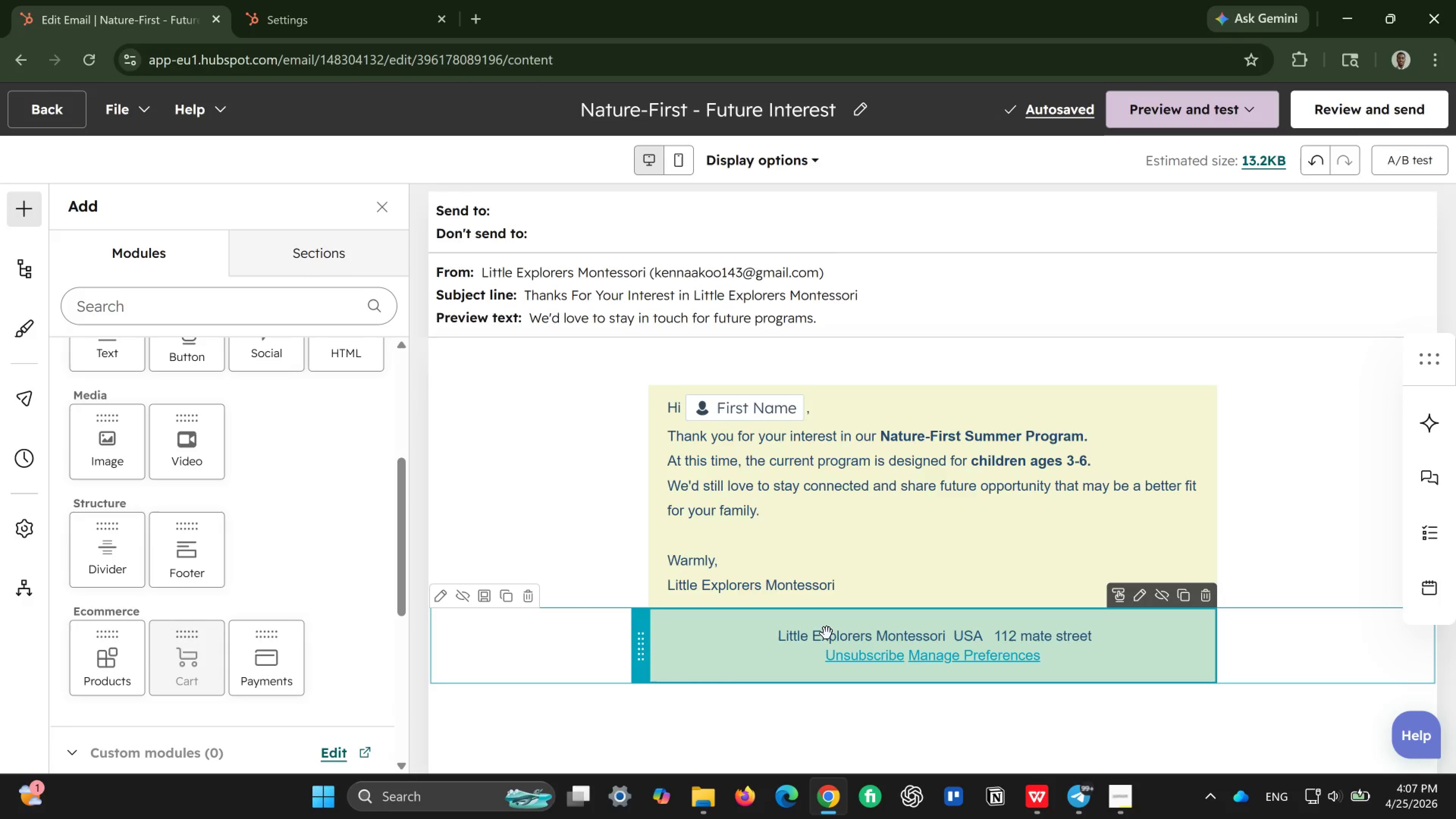 
scroll: coordinate [256, 566], scroll_direction: up, amount: 5.0
 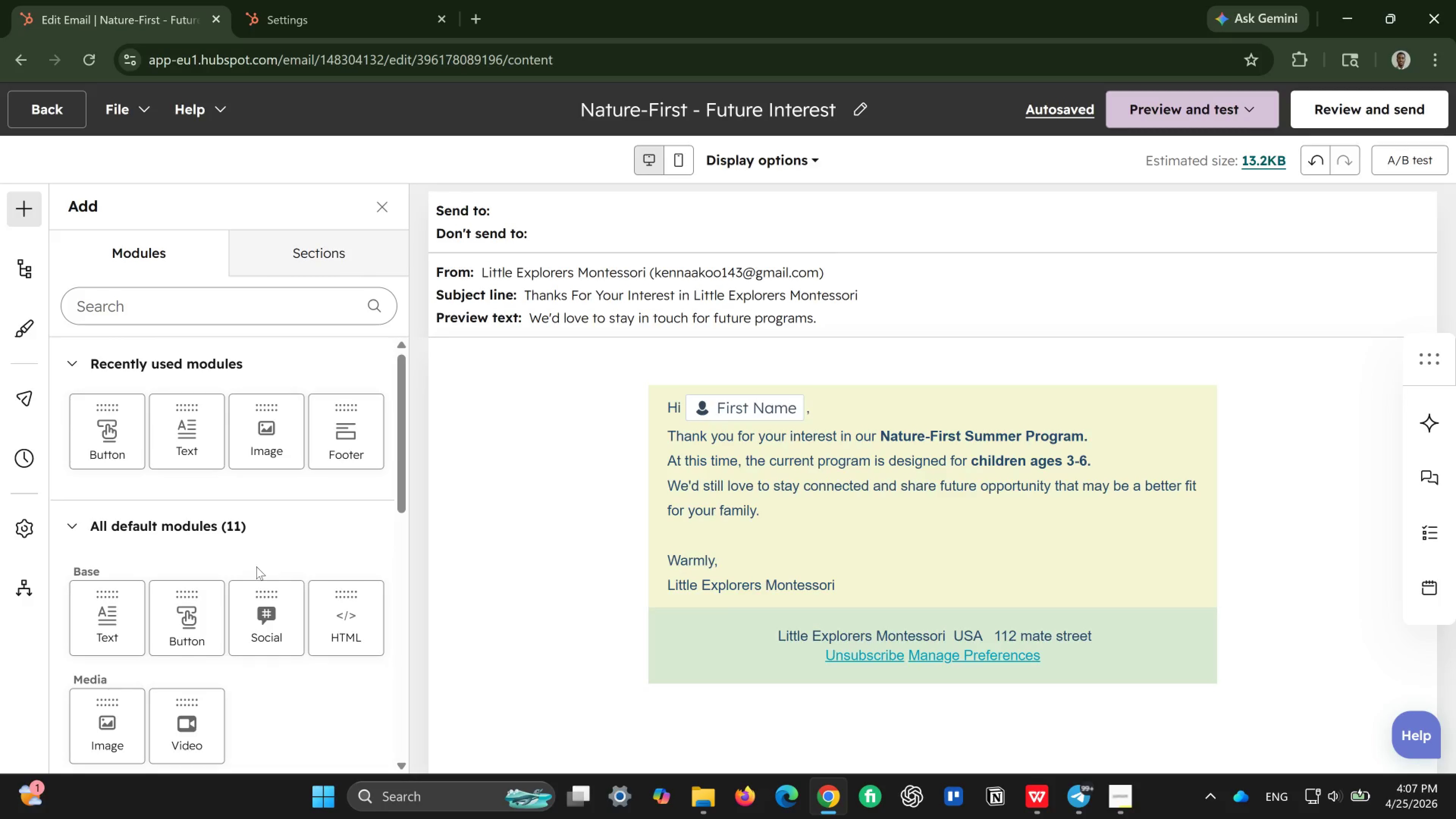 
scroll: coordinate [256, 566], scroll_direction: down, amount: 1.0
 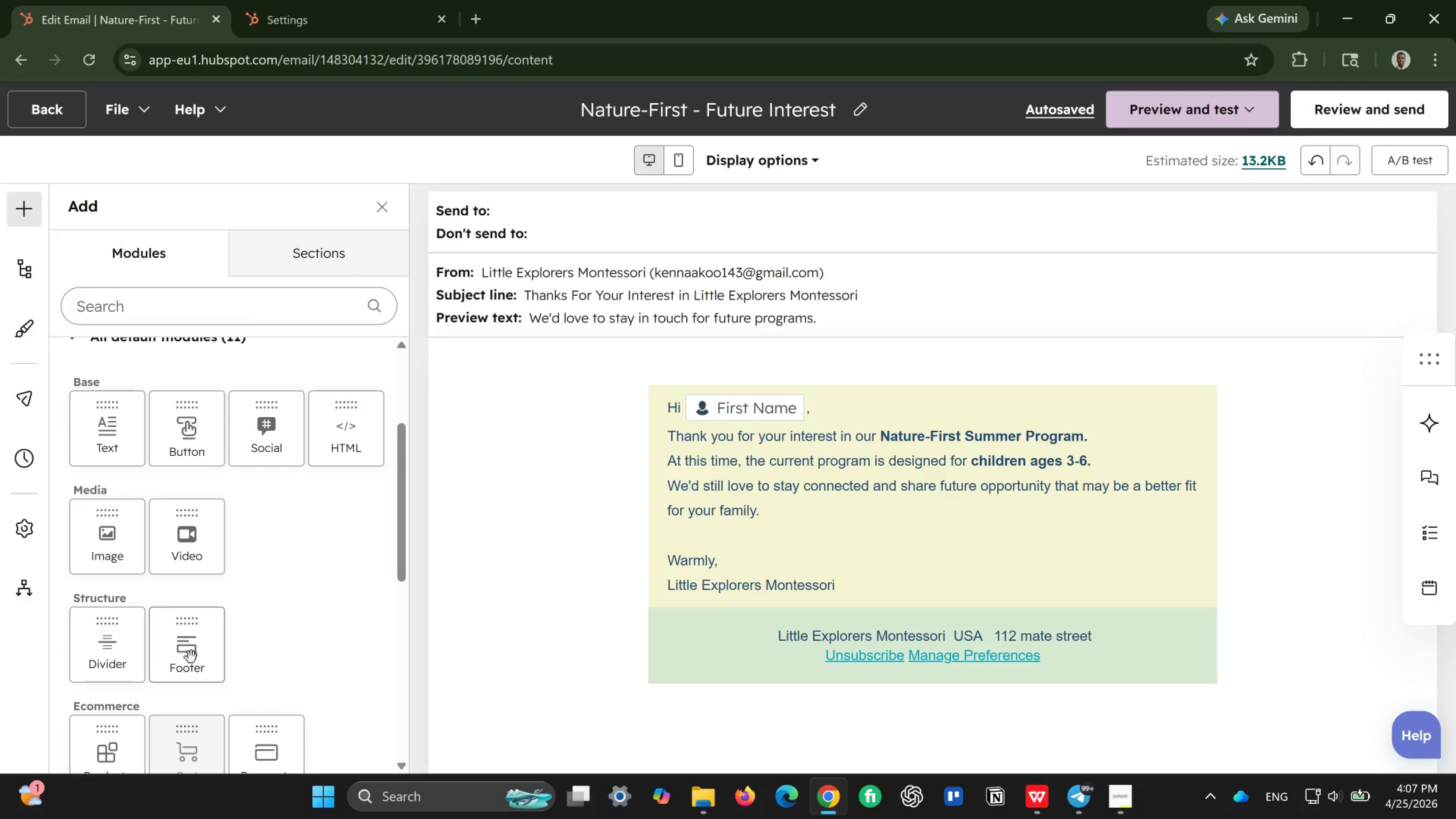 
left_click_drag(start_coordinate=[191, 657], to_coordinate=[973, 718])
 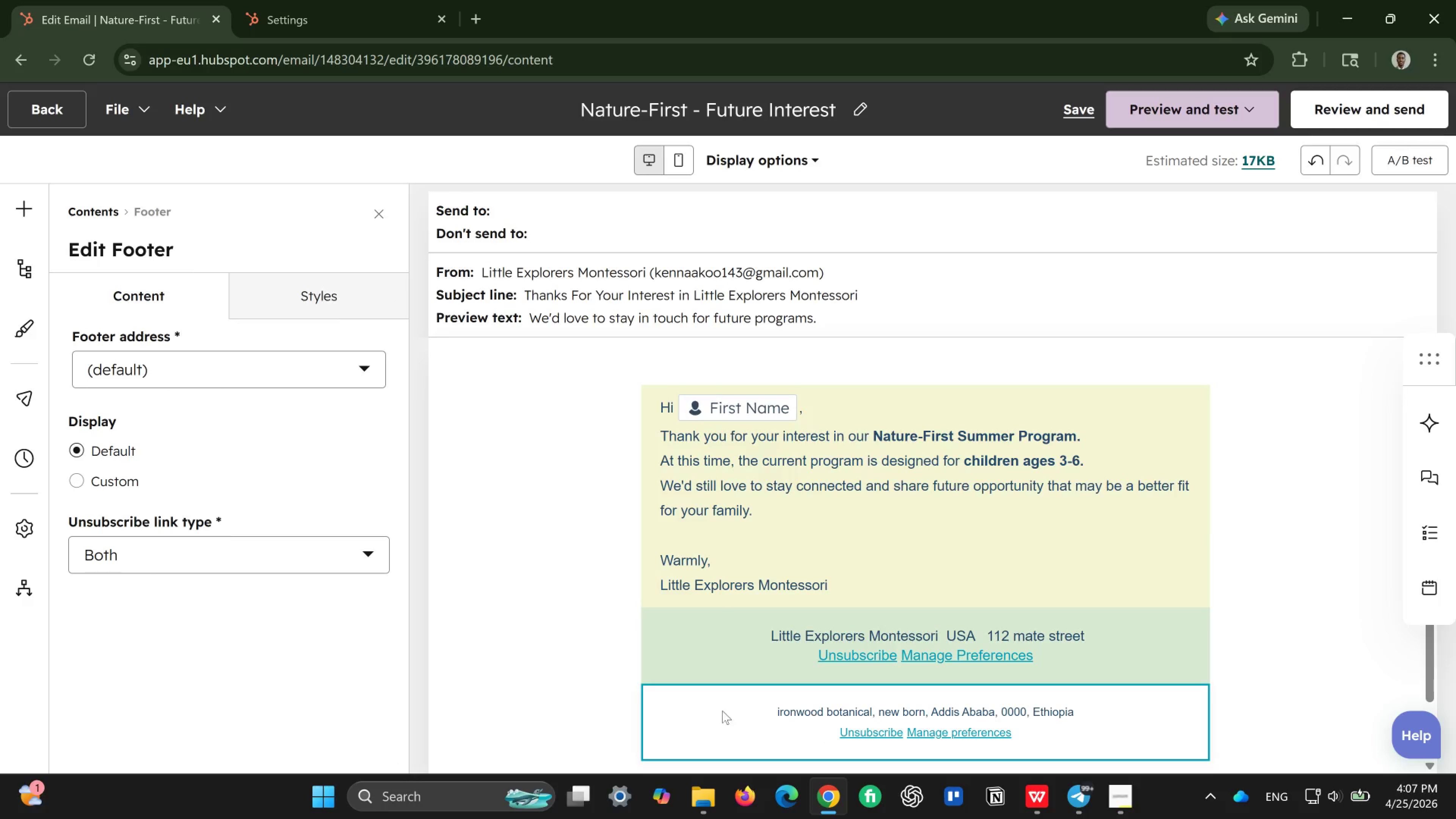 
scroll: coordinate [706, 711], scroll_direction: down, amount: 2.0
 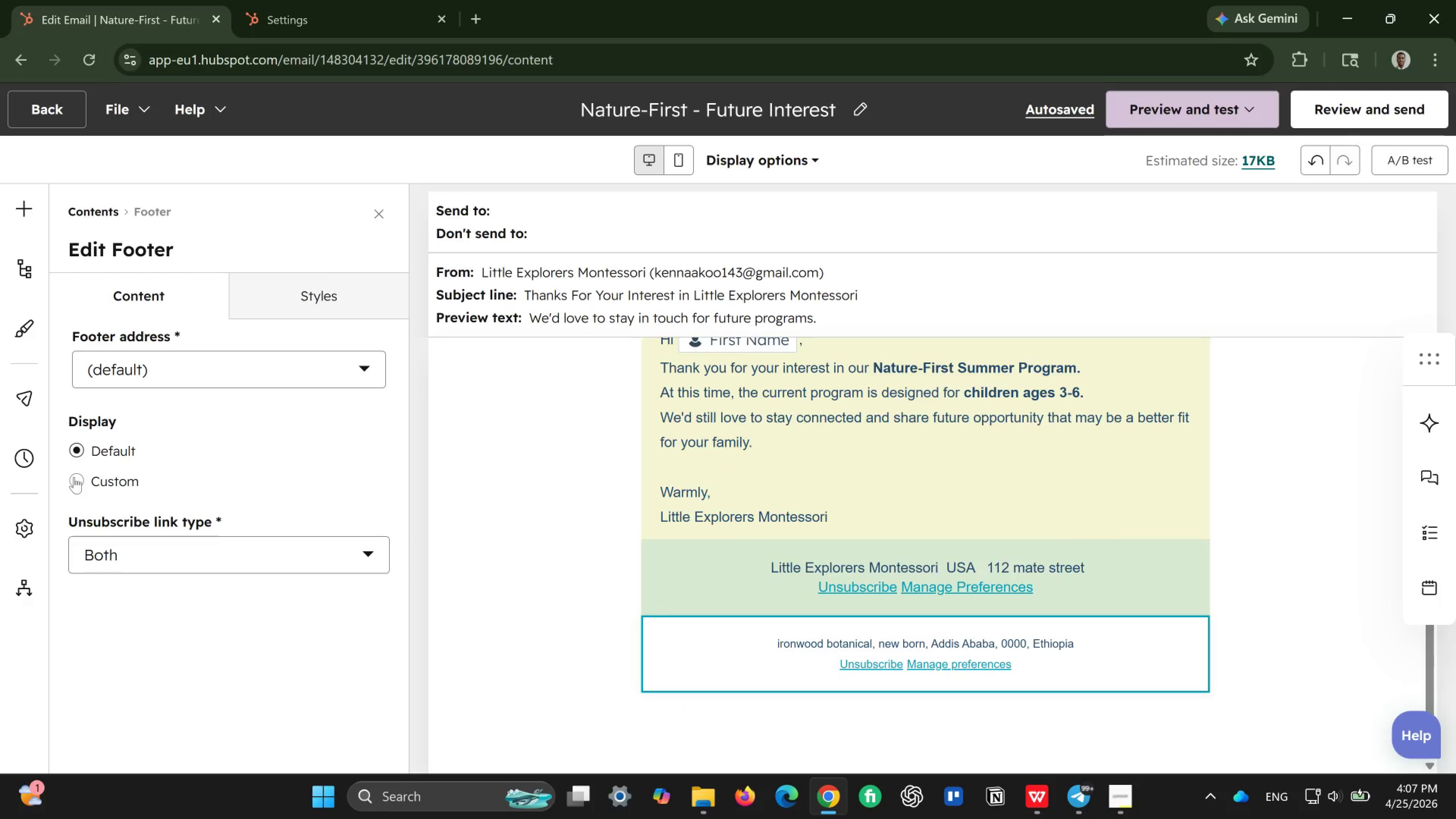 
left_click([566, 665])
 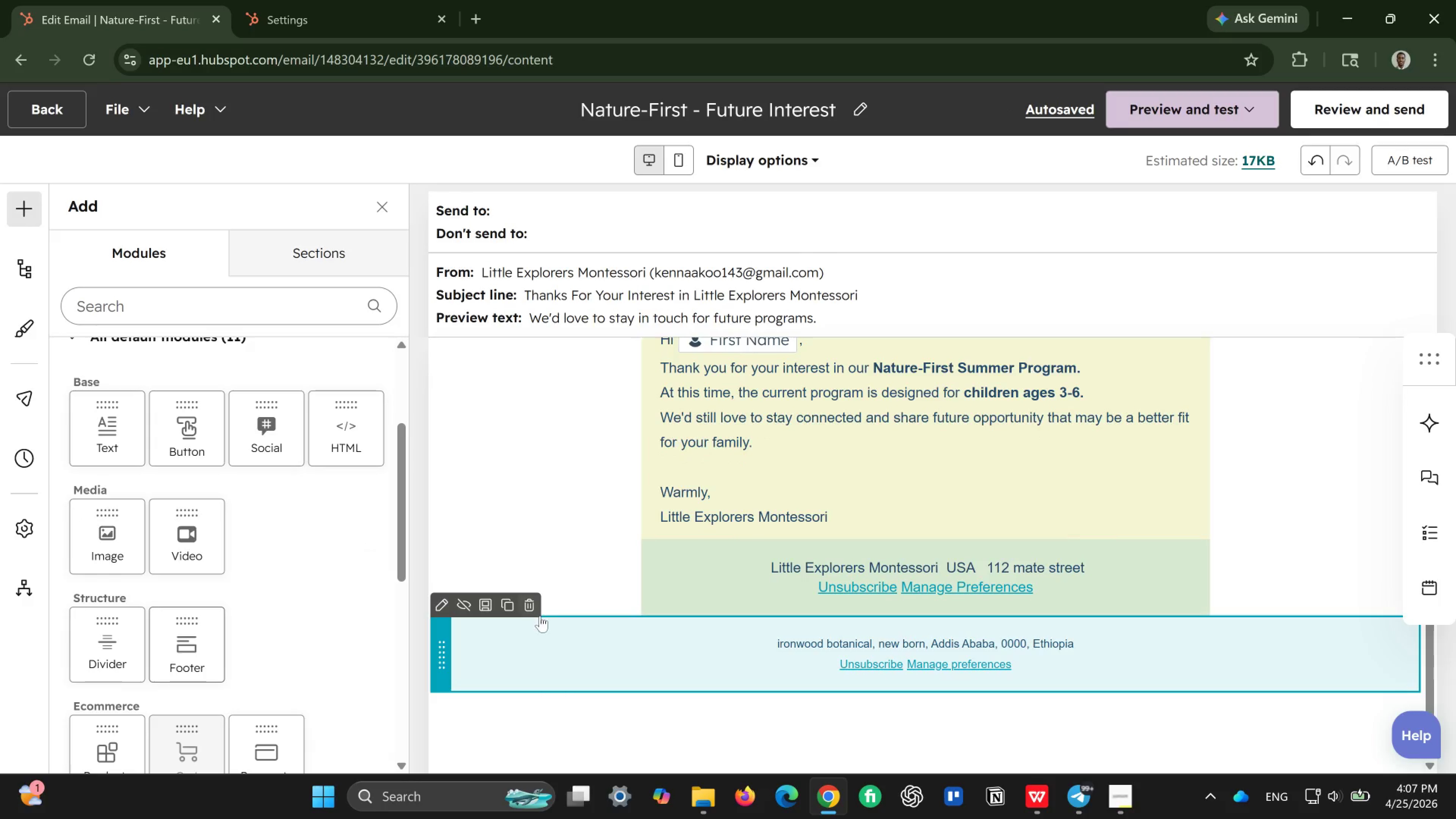 
left_click([525, 613])
 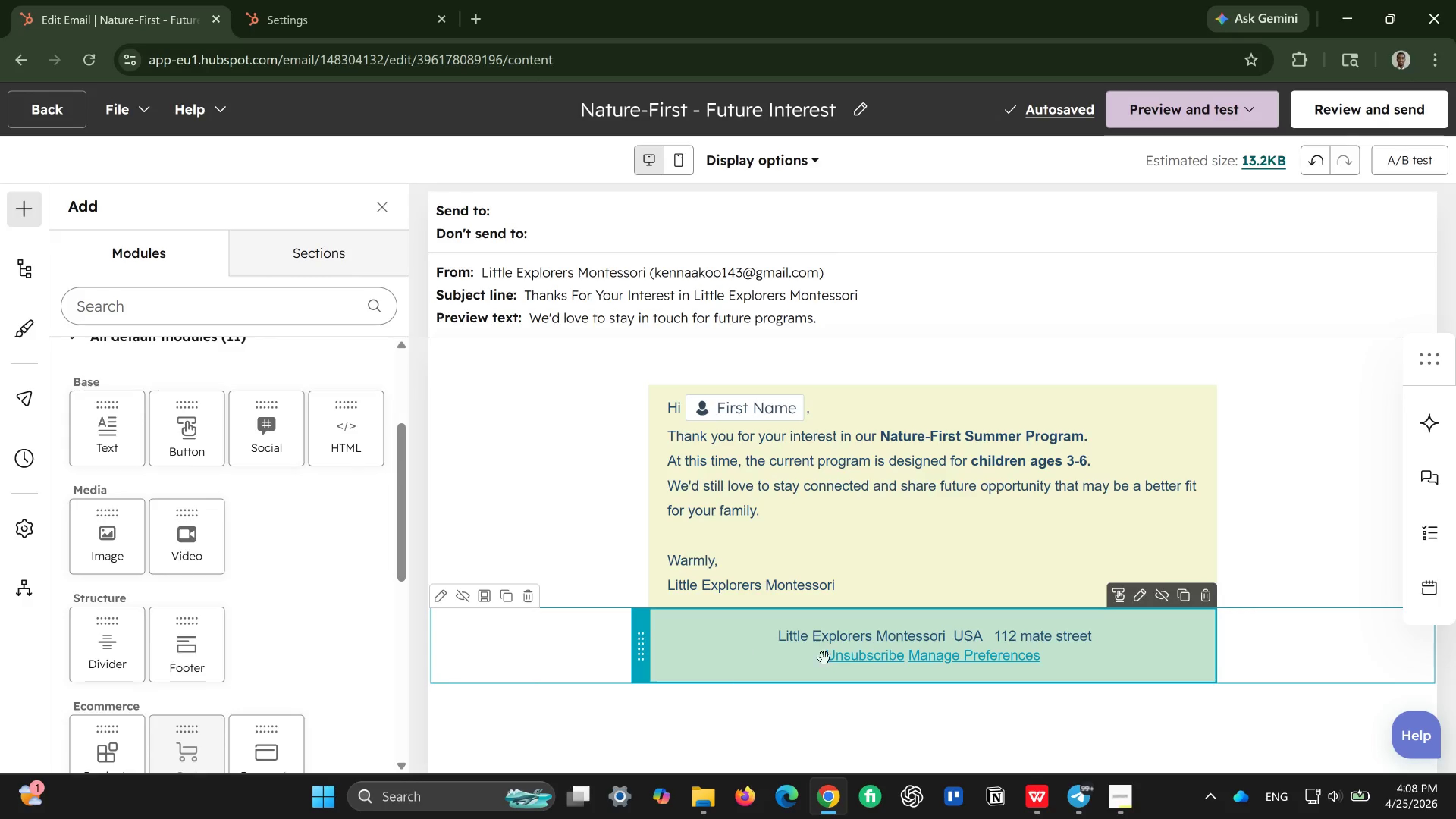 
wait(11.18)
 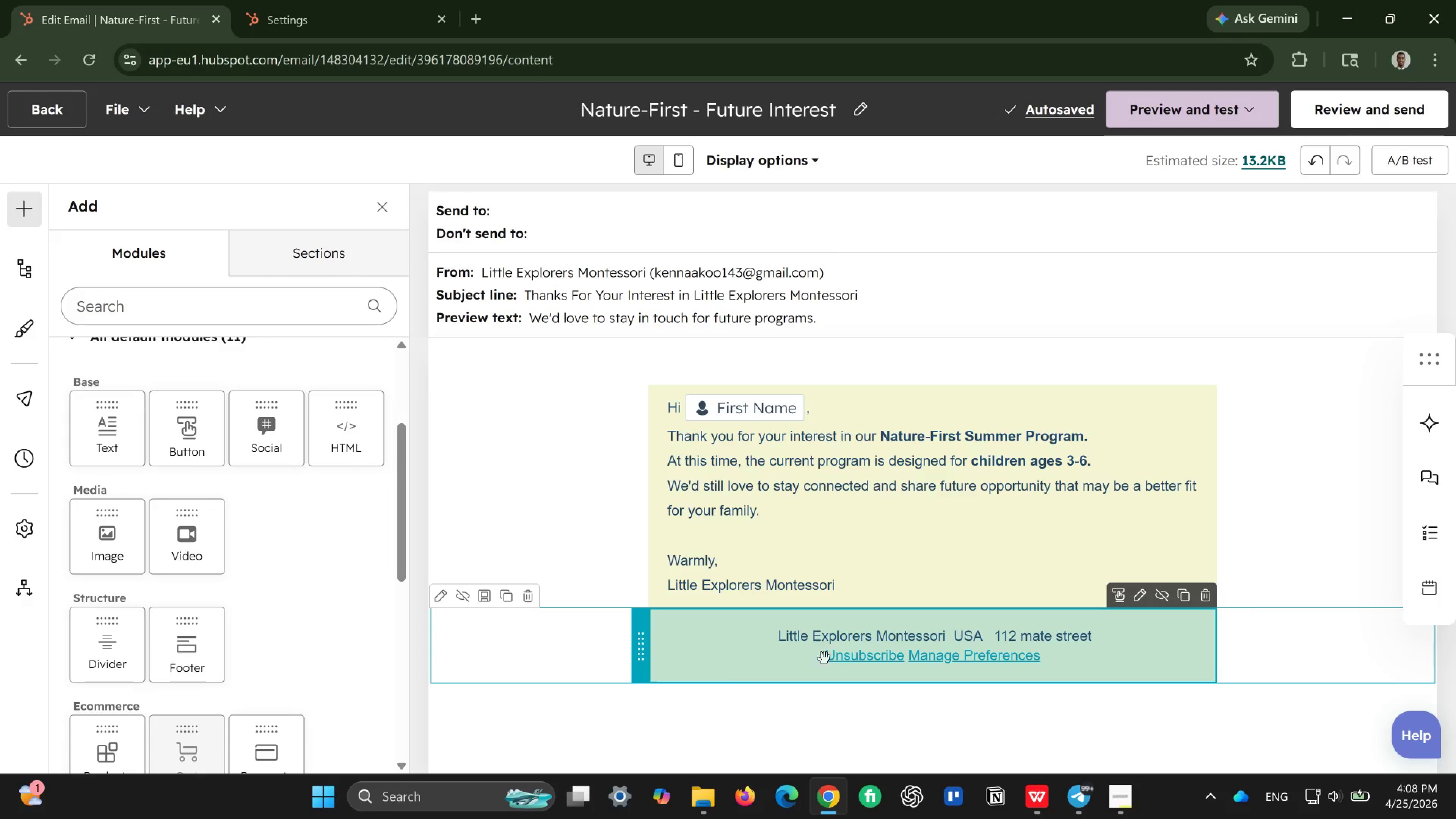 
left_click([1125, 598])
 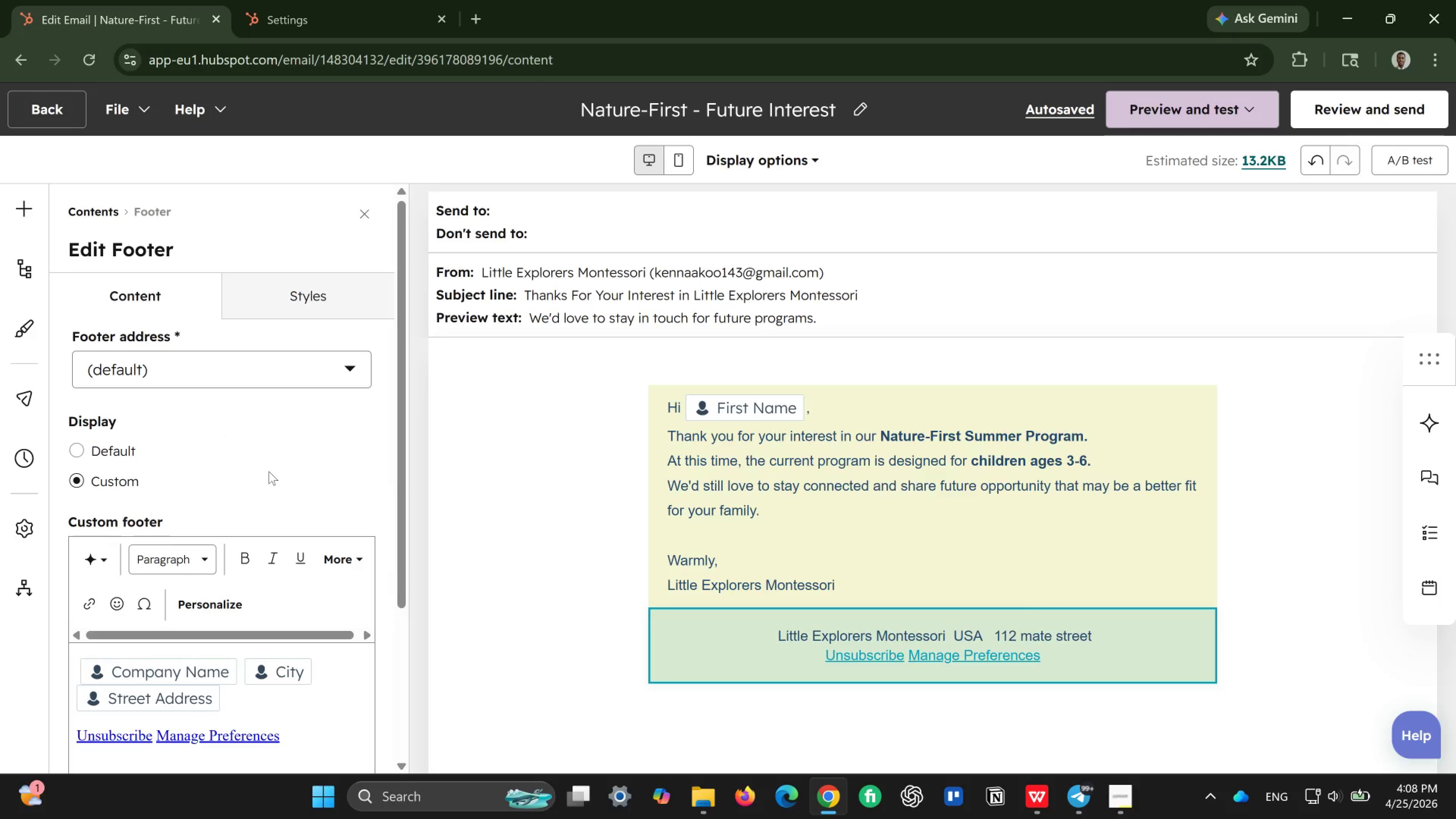 
scroll: coordinate [269, 471], scroll_direction: down, amount: 2.0
 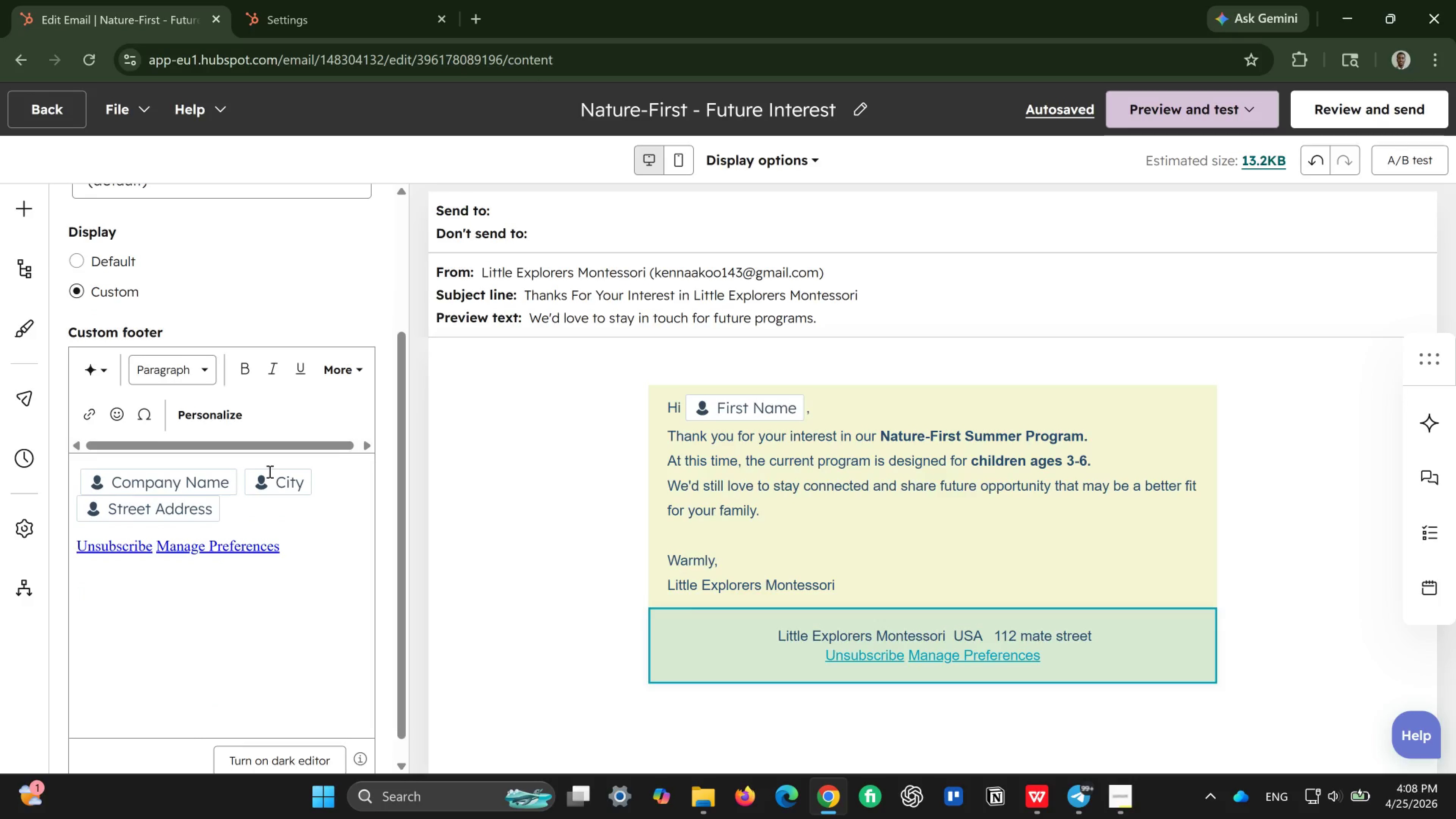 
scroll: coordinate [269, 471], scroll_direction: up, amount: 1.0
 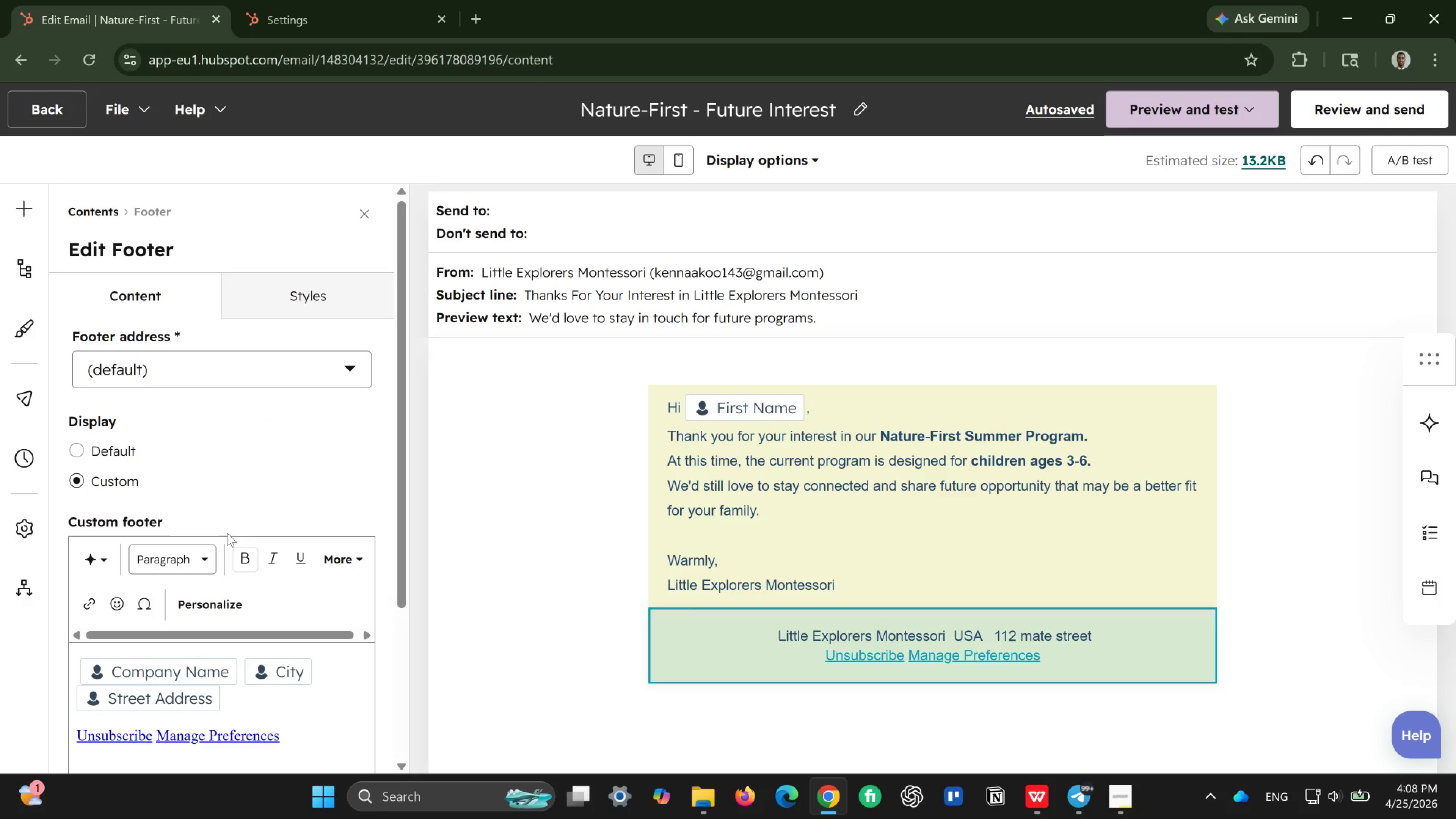 
left_click_drag(start_coordinate=[297, 365], to_coordinate=[297, 367])
 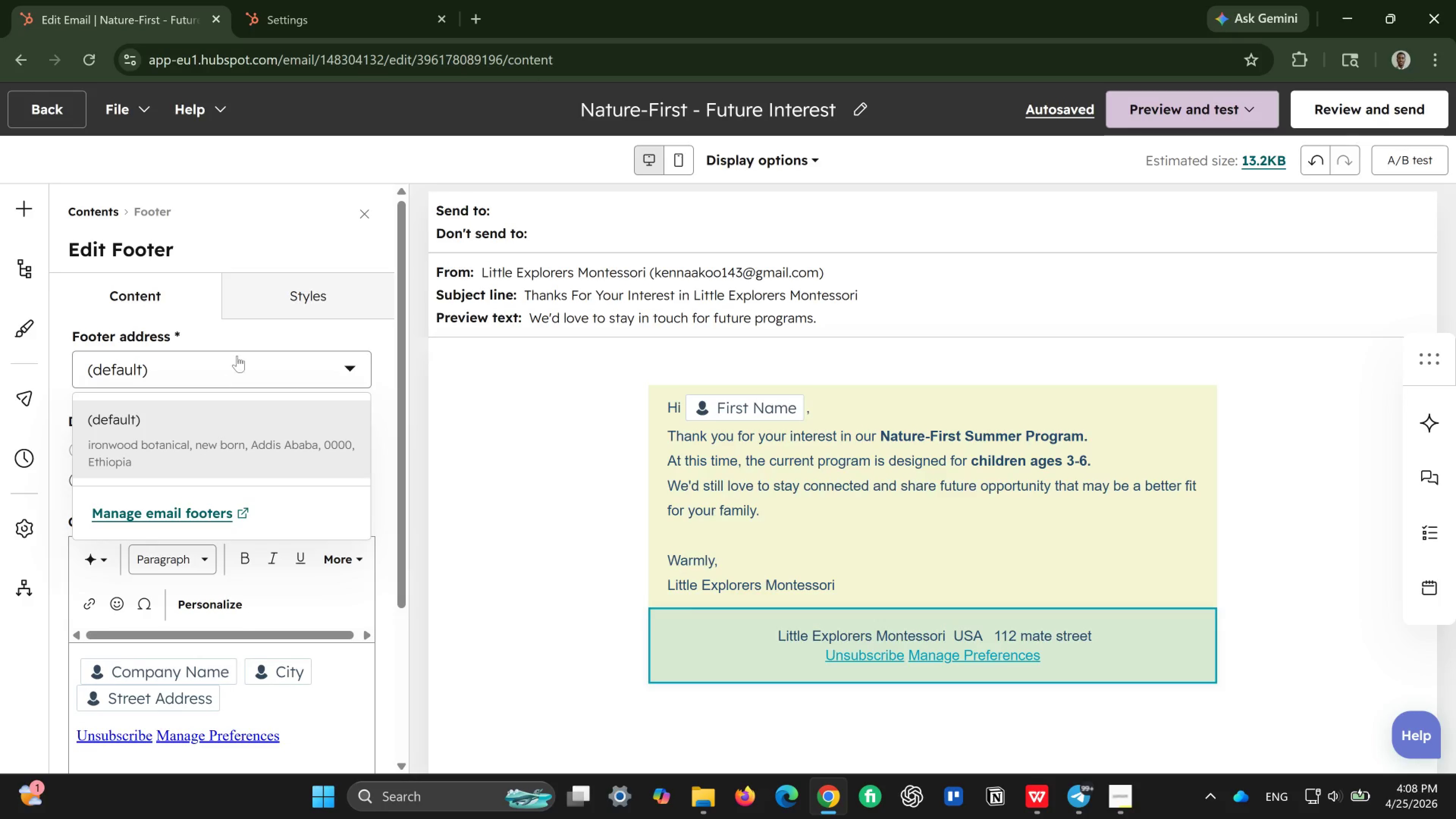 
left_click([281, 326])
 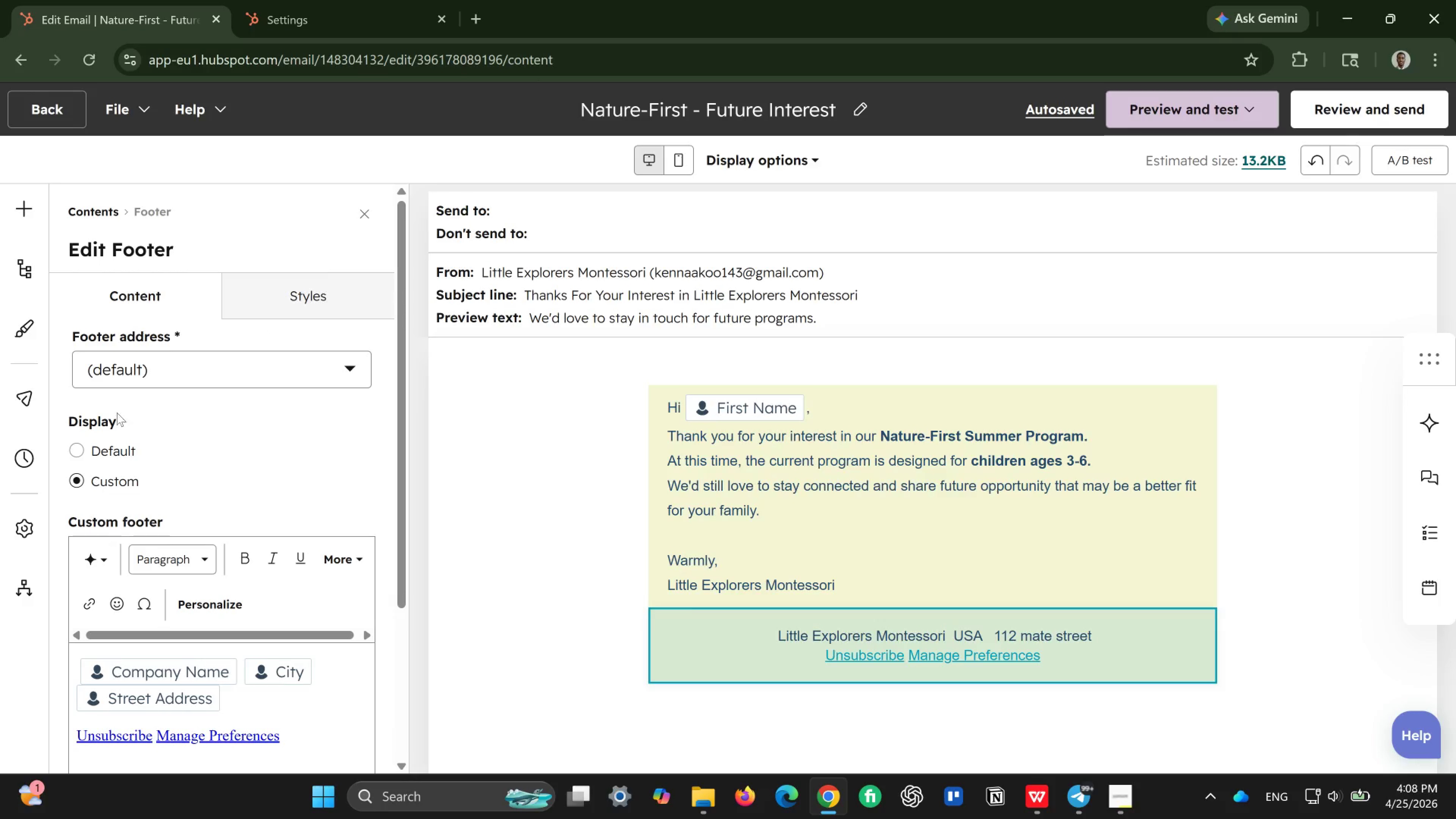 
left_click([294, 304])
 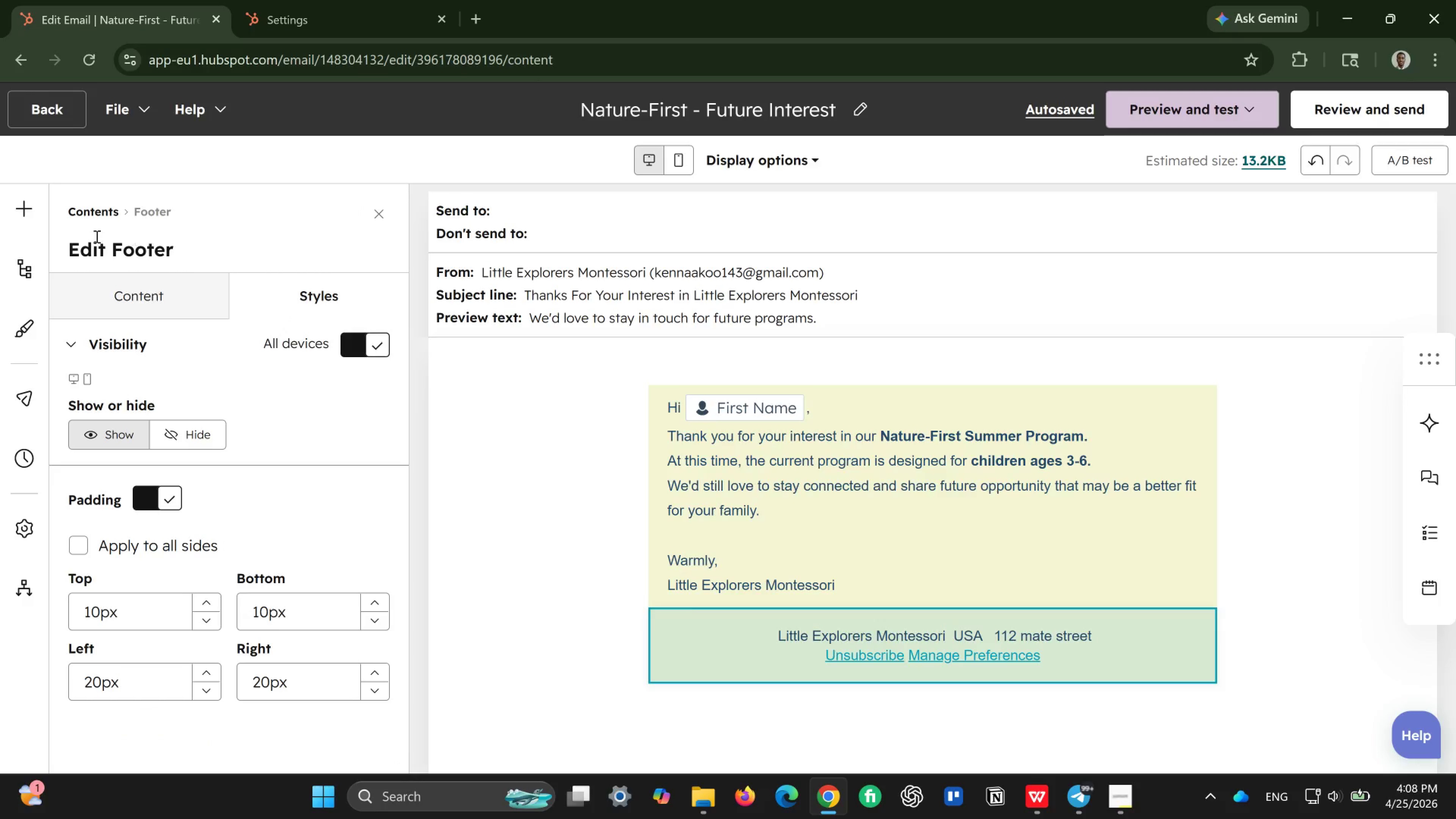 
wait(7.29)
 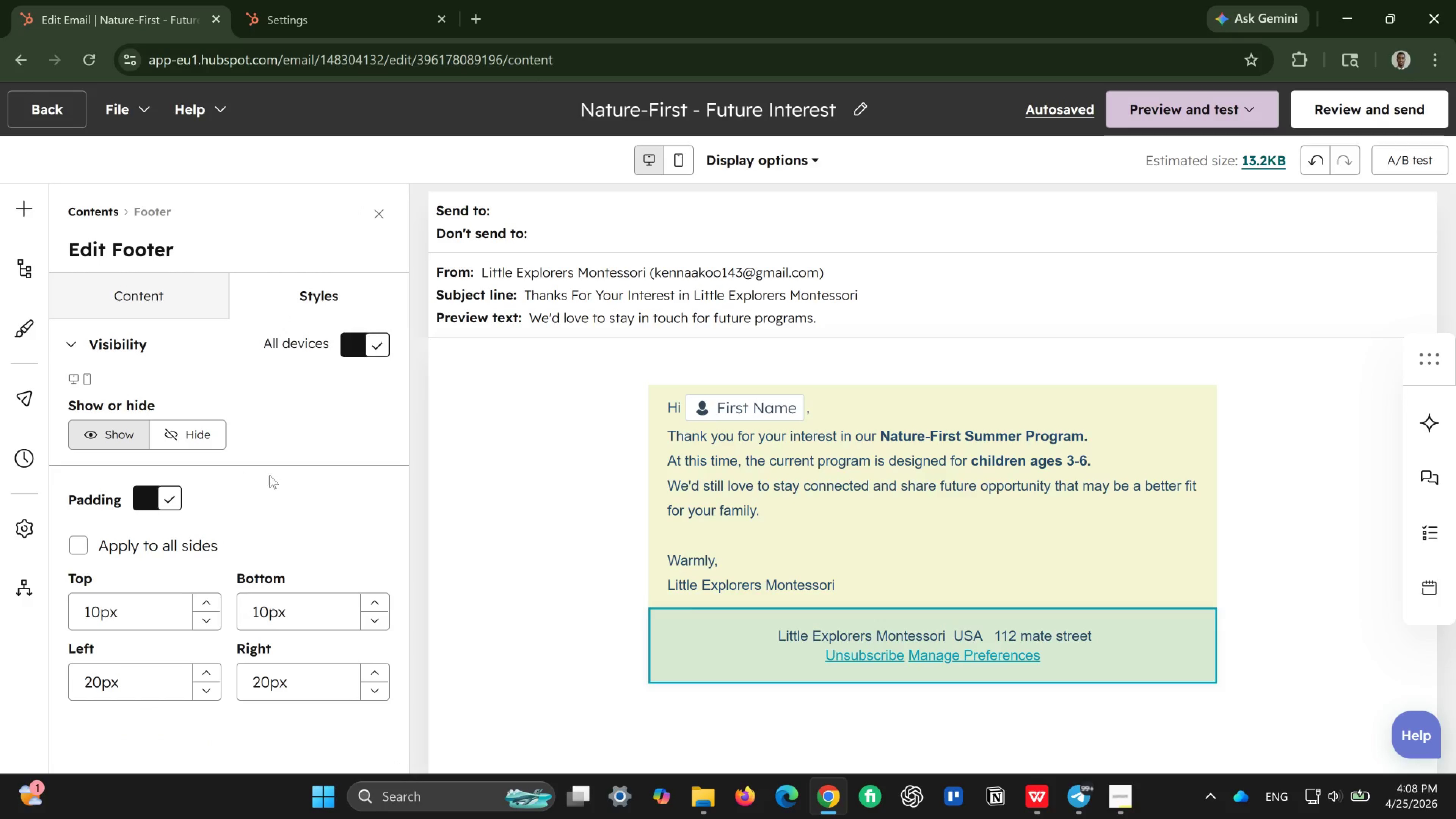 
left_click([508, 633])
 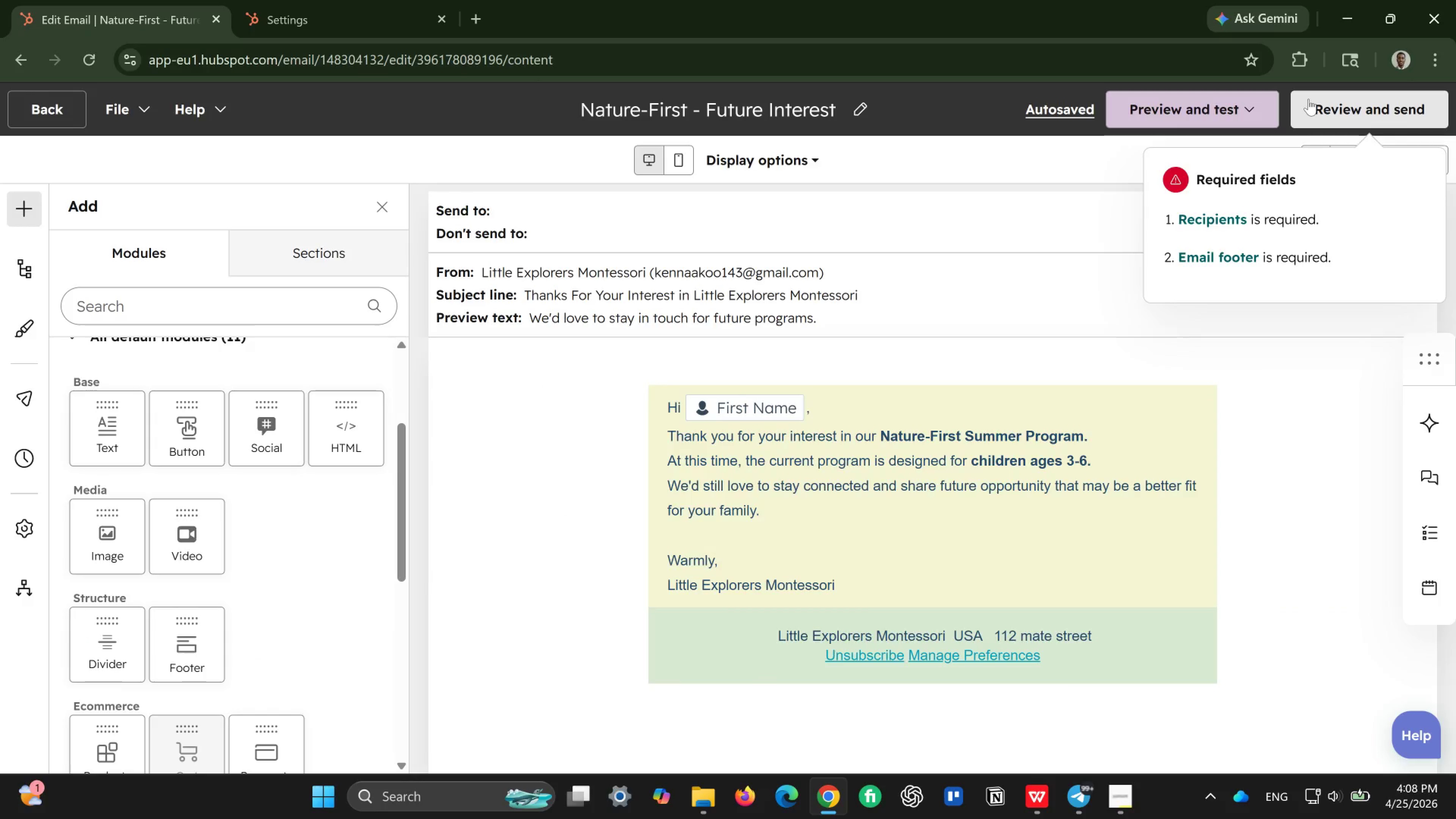 
wait(9.97)
 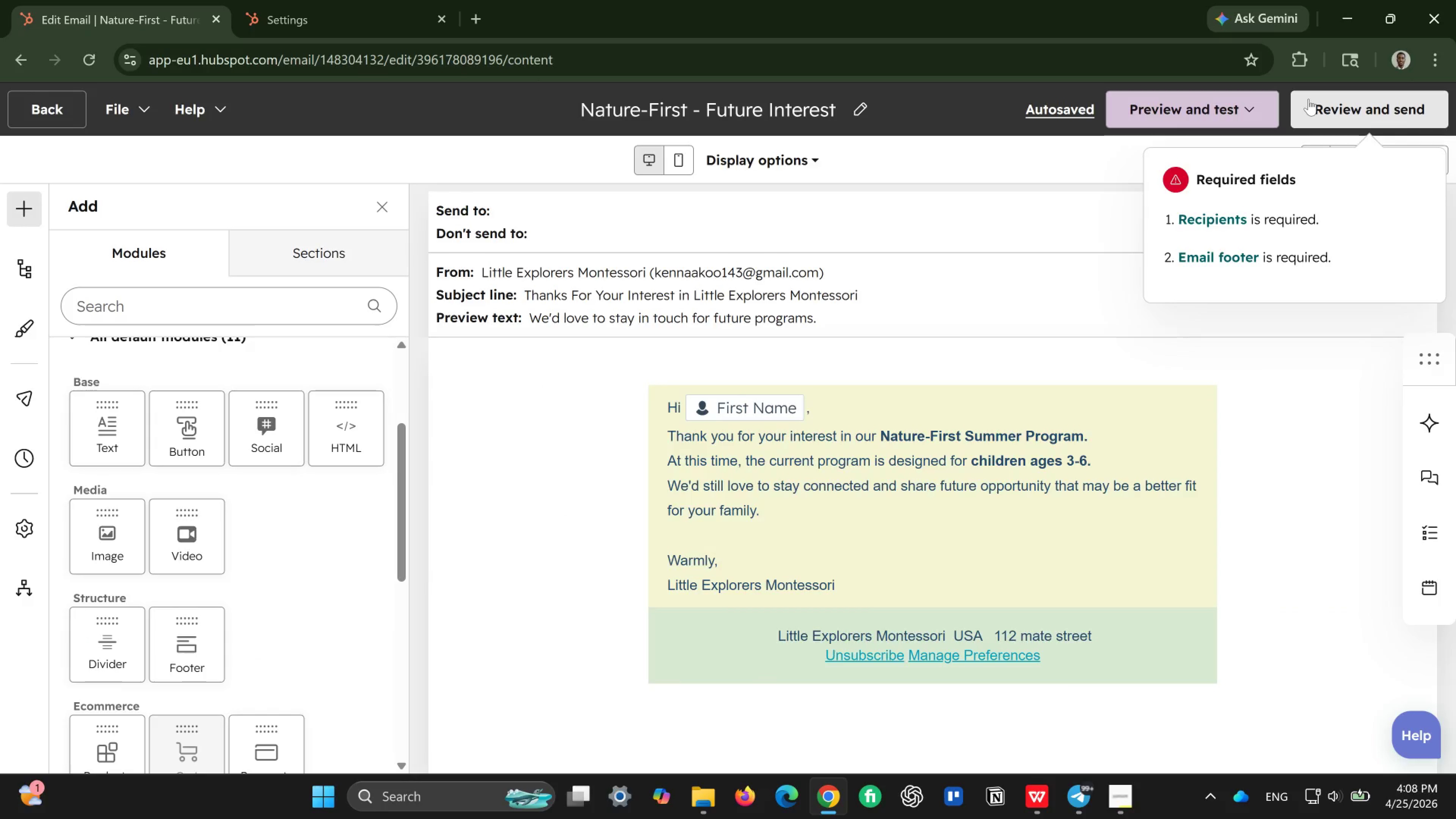 
left_click([1225, 264])
 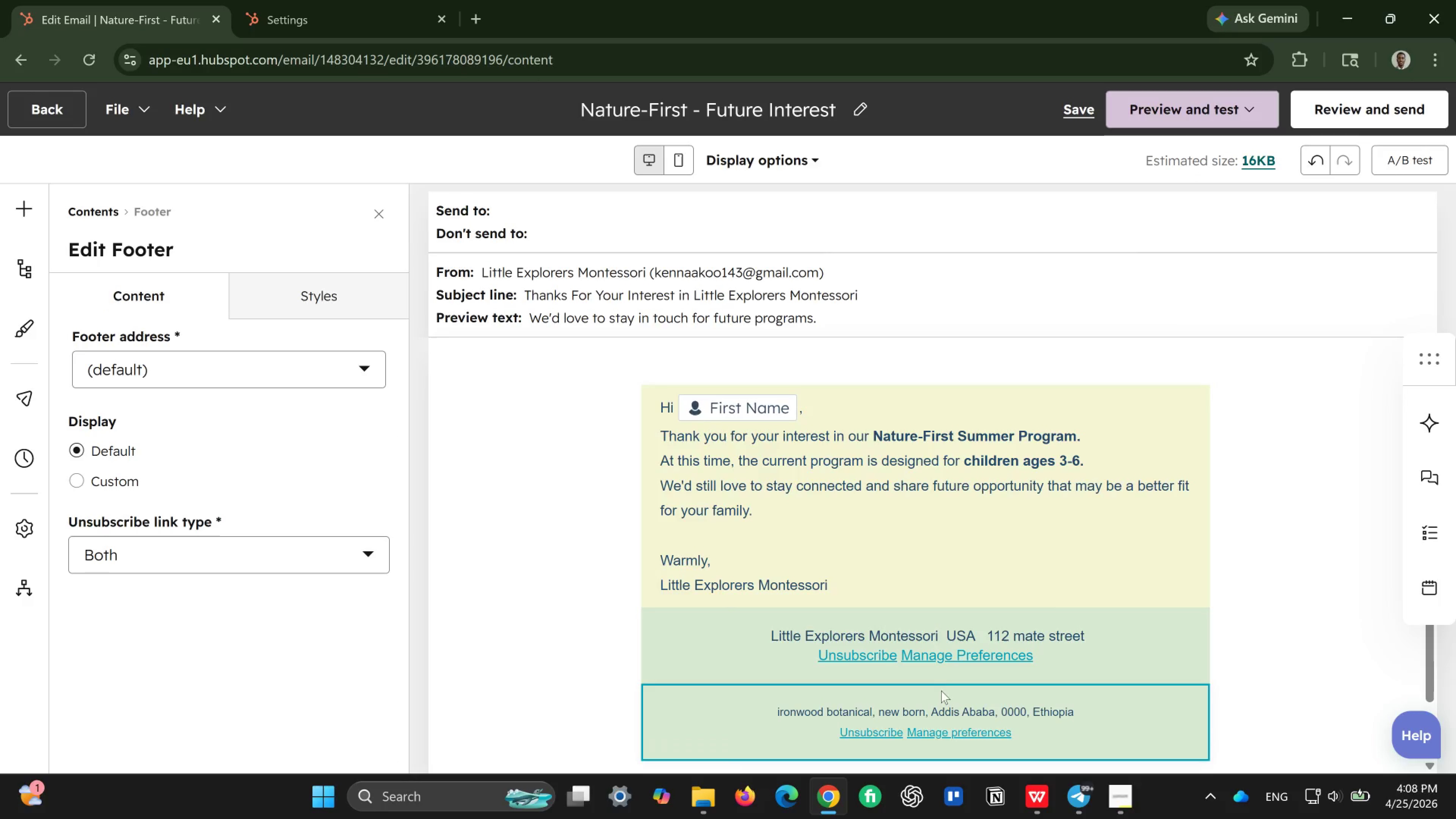 
left_click([942, 698])
 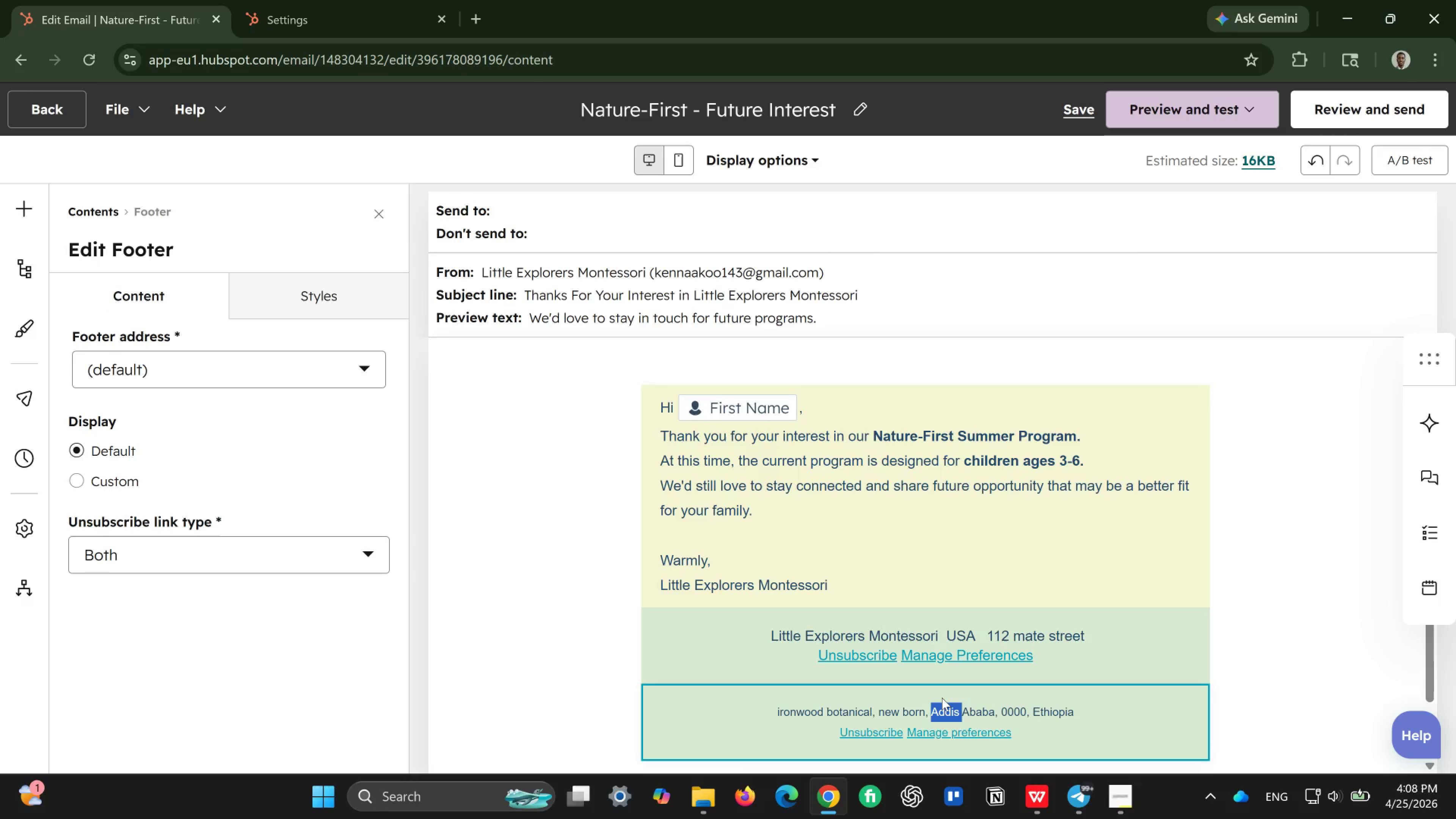 
double_click([942, 698])
 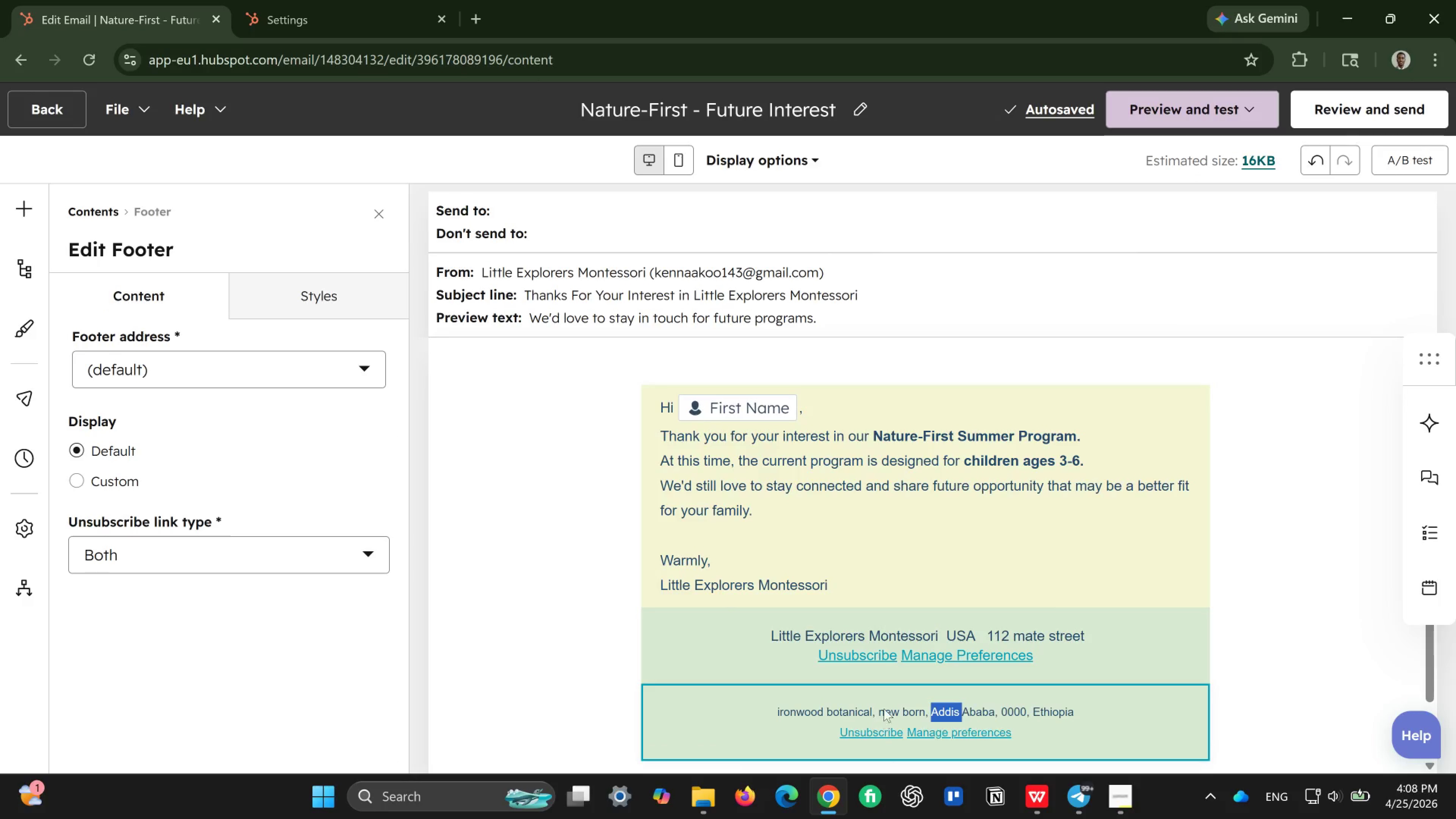 
double_click([885, 705])
 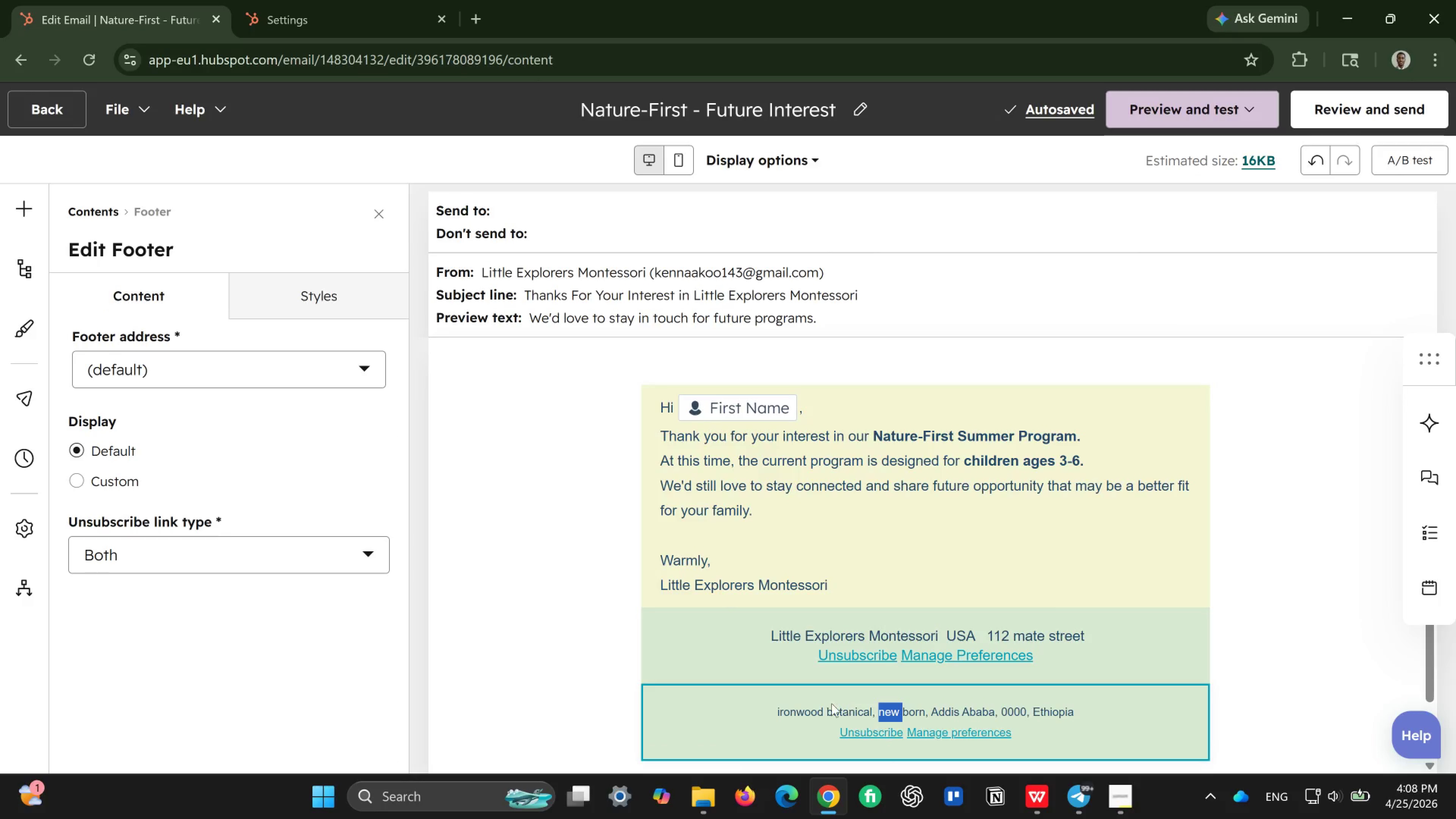 
left_click([830, 703])
 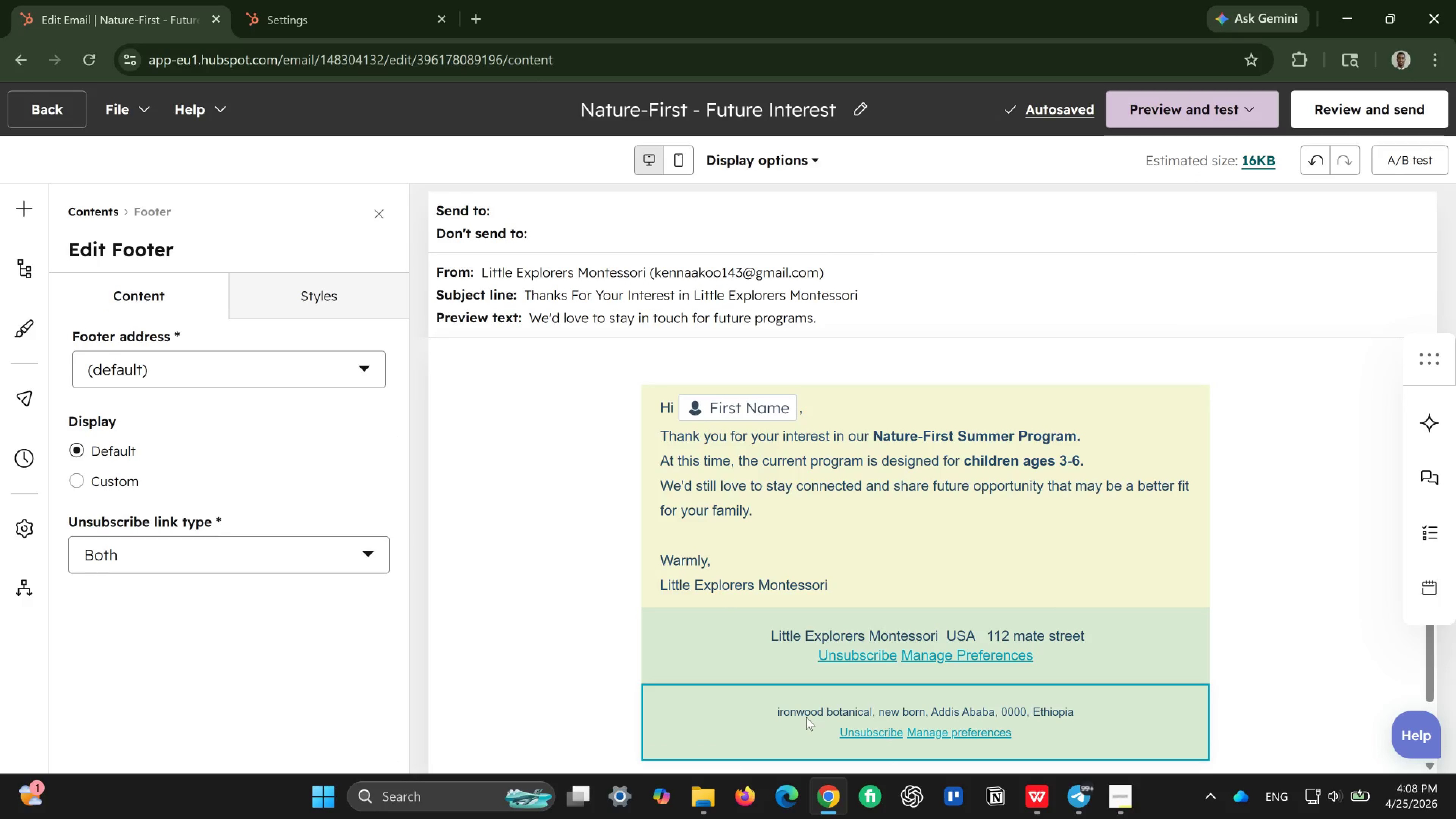 
double_click([806, 717])
 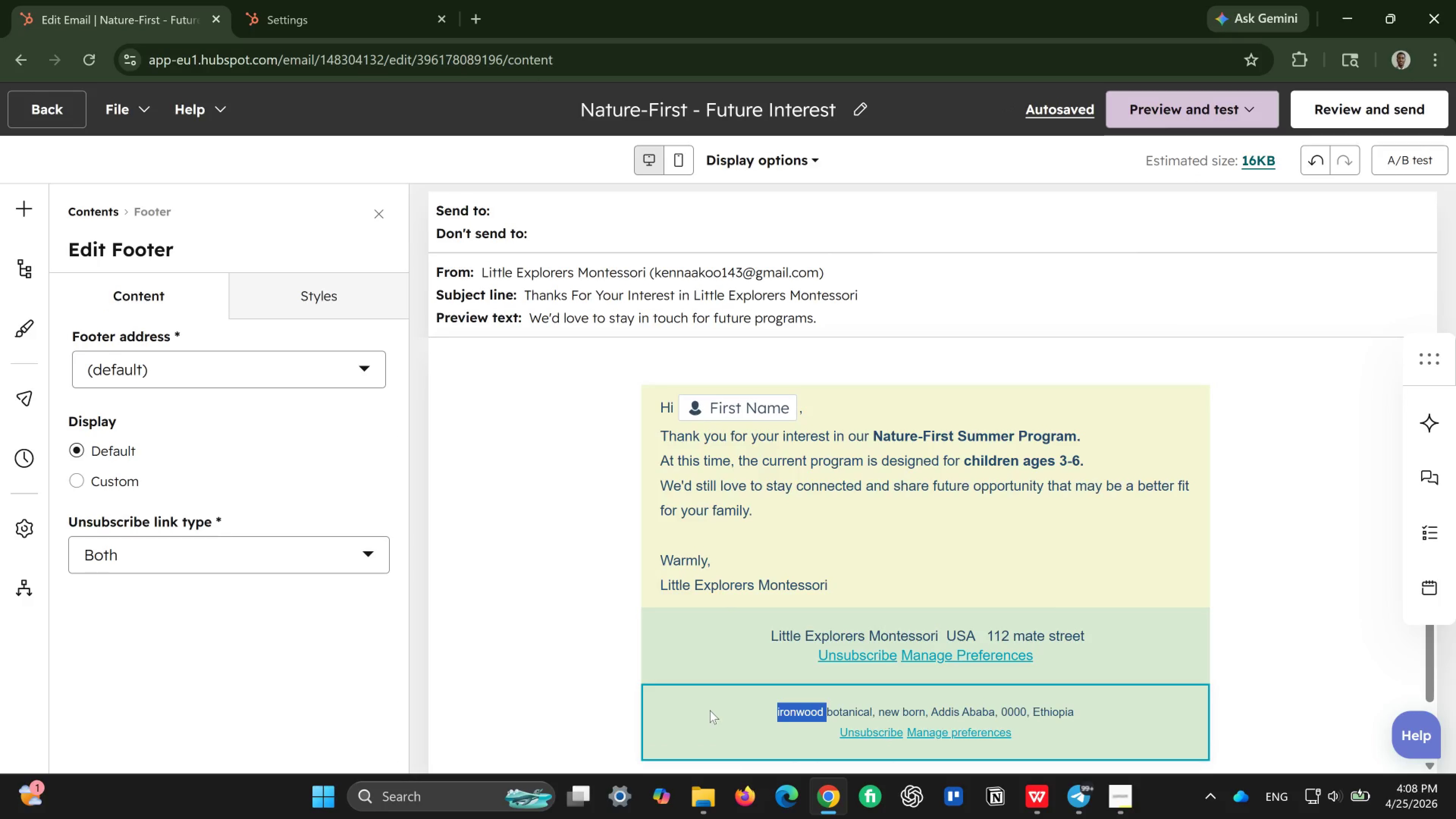 
double_click([710, 710])
 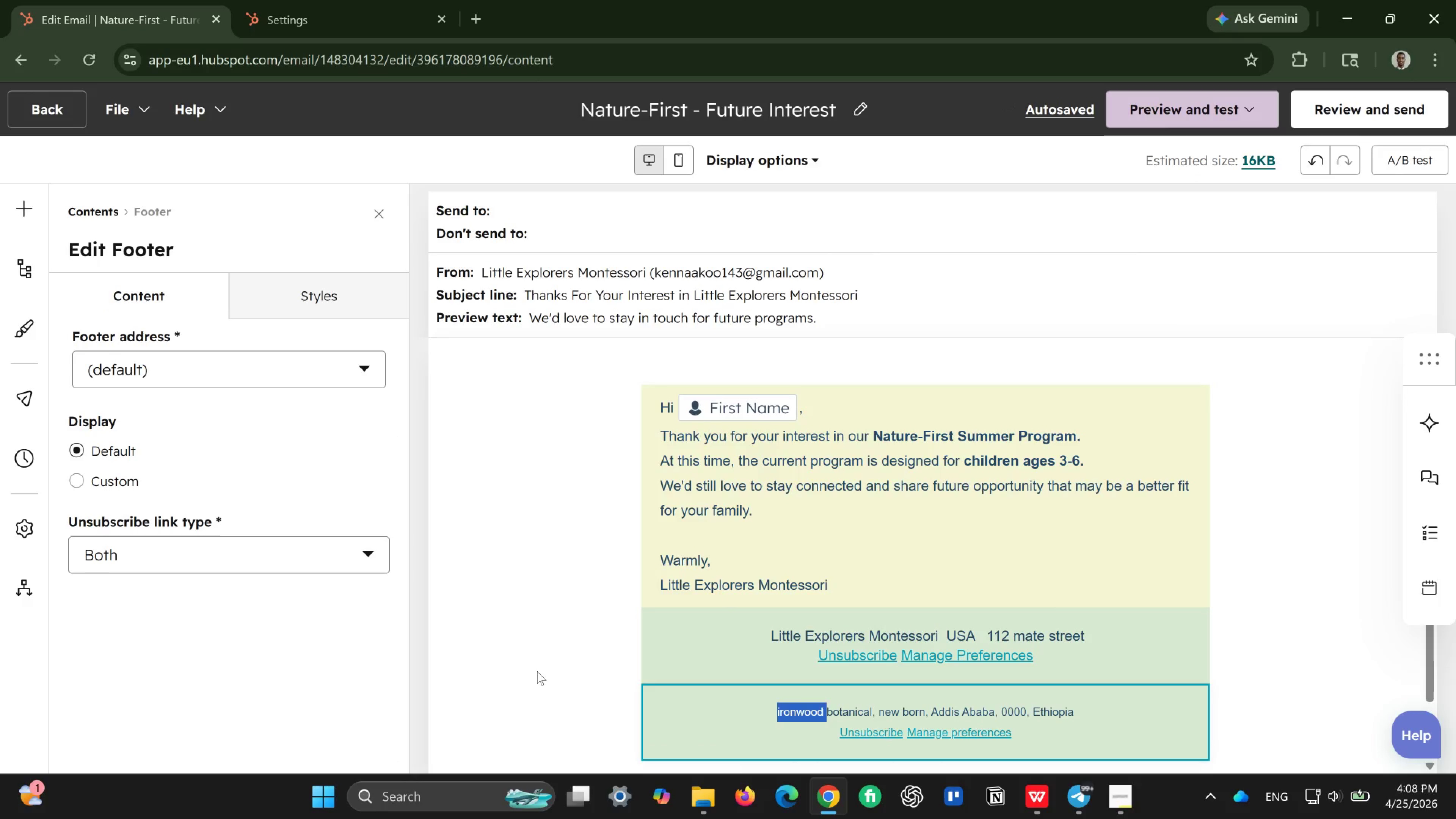 
left_click_drag(start_coordinate=[540, 671], to_coordinate=[541, 673])
 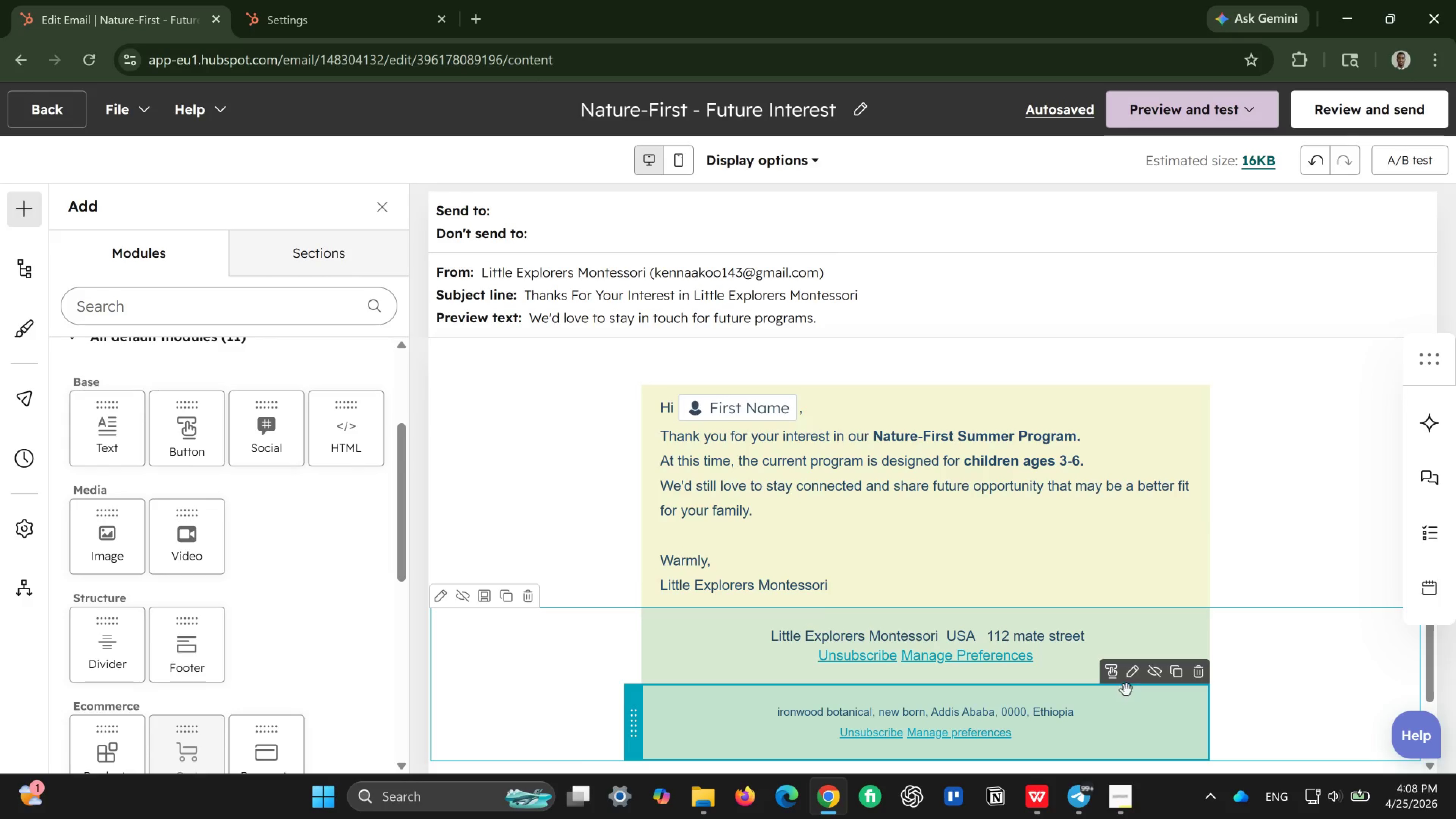 
left_click([1131, 681])
 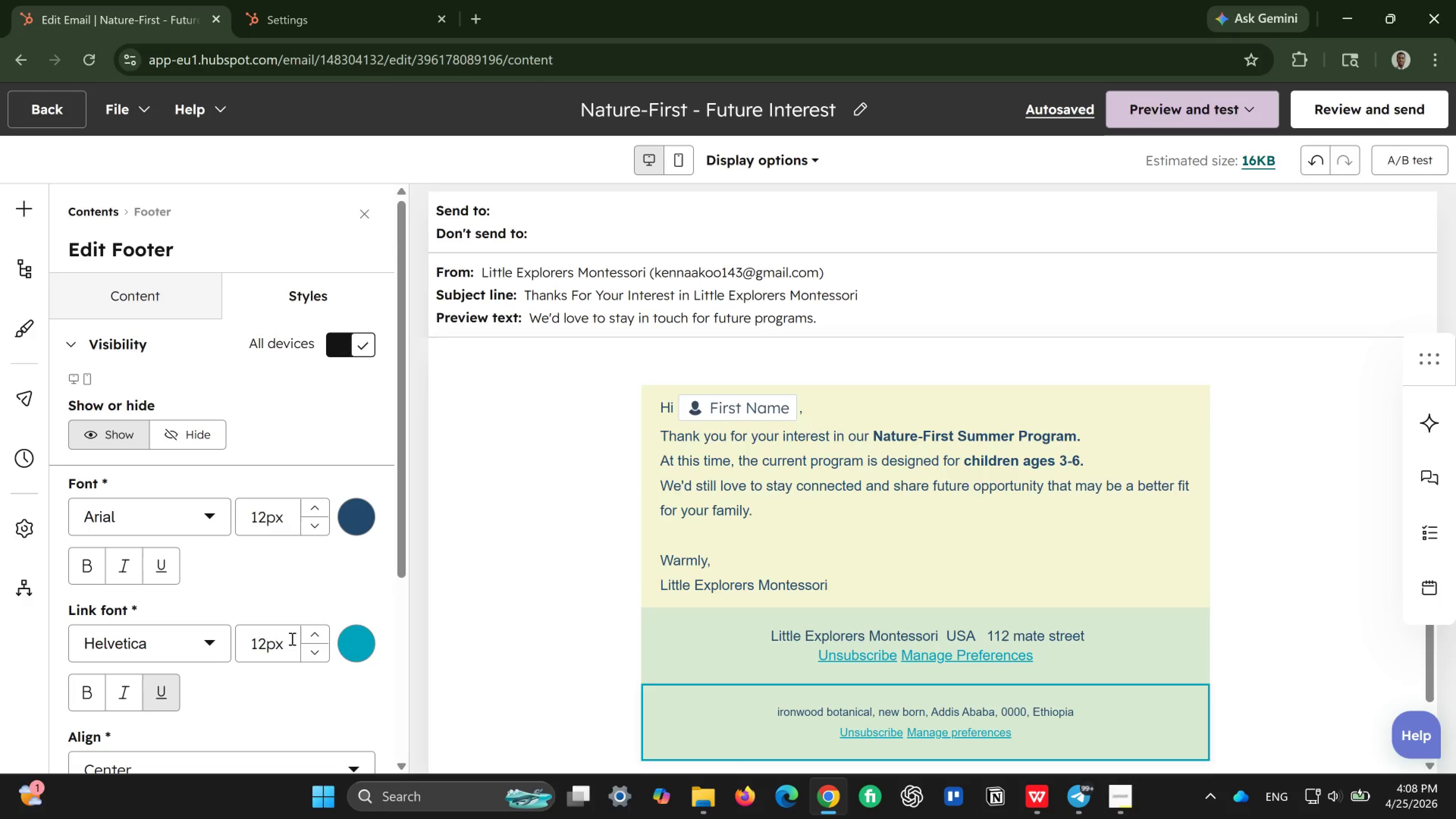 
scroll: coordinate [291, 639], scroll_direction: down, amount: 2.0
 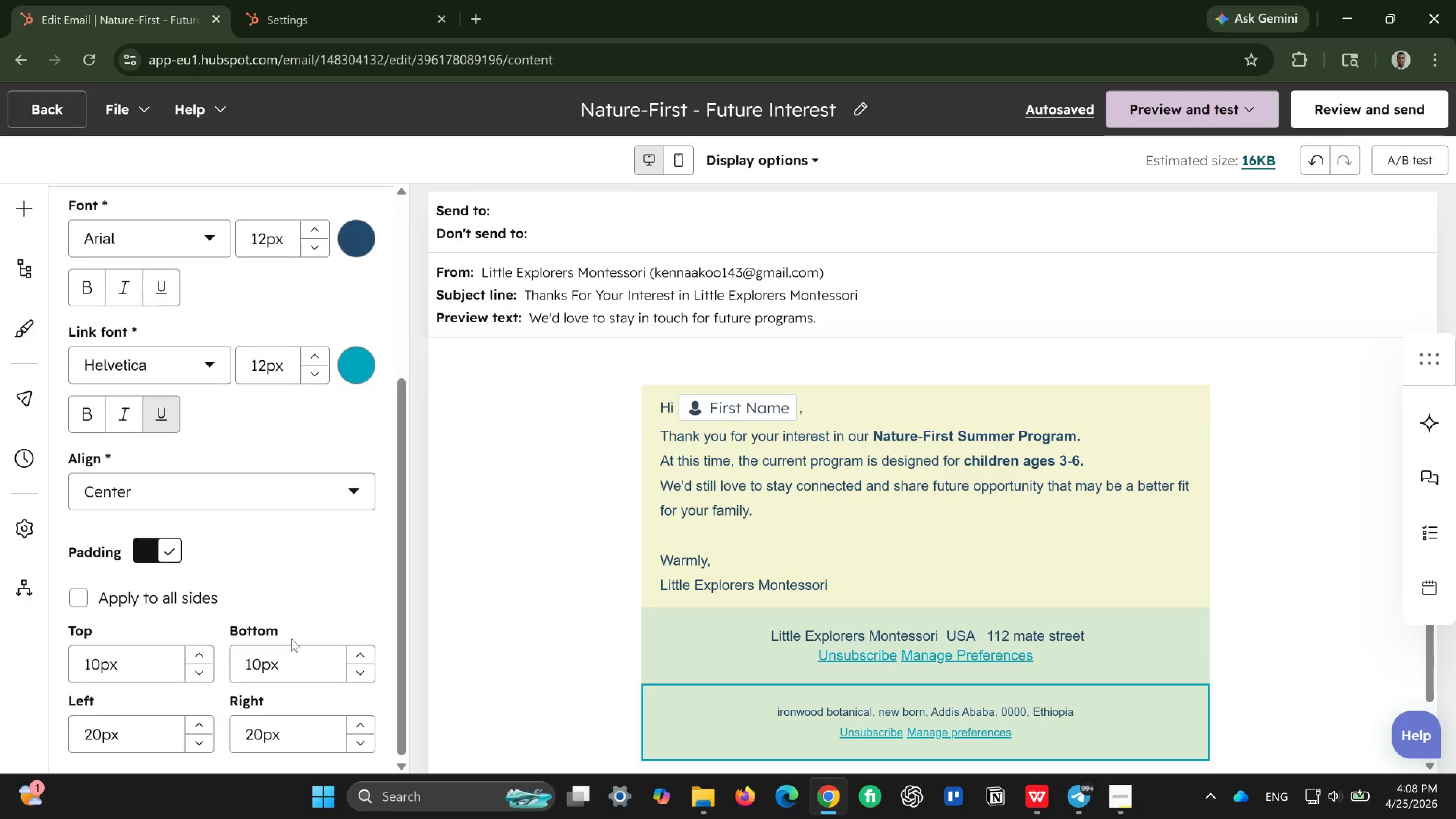 
scroll: coordinate [291, 639], scroll_direction: up, amount: 3.0
 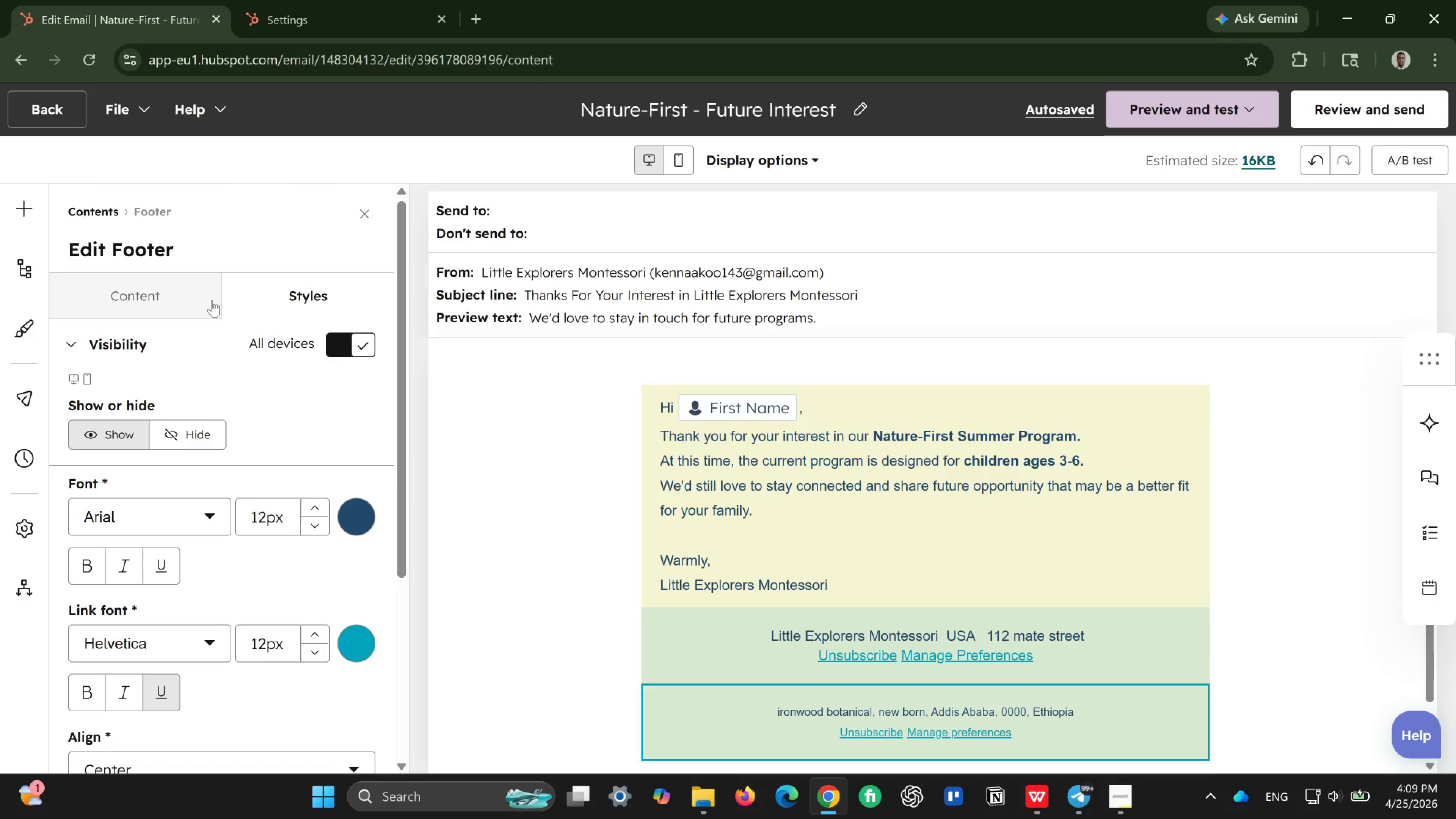 
left_click([212, 300])
 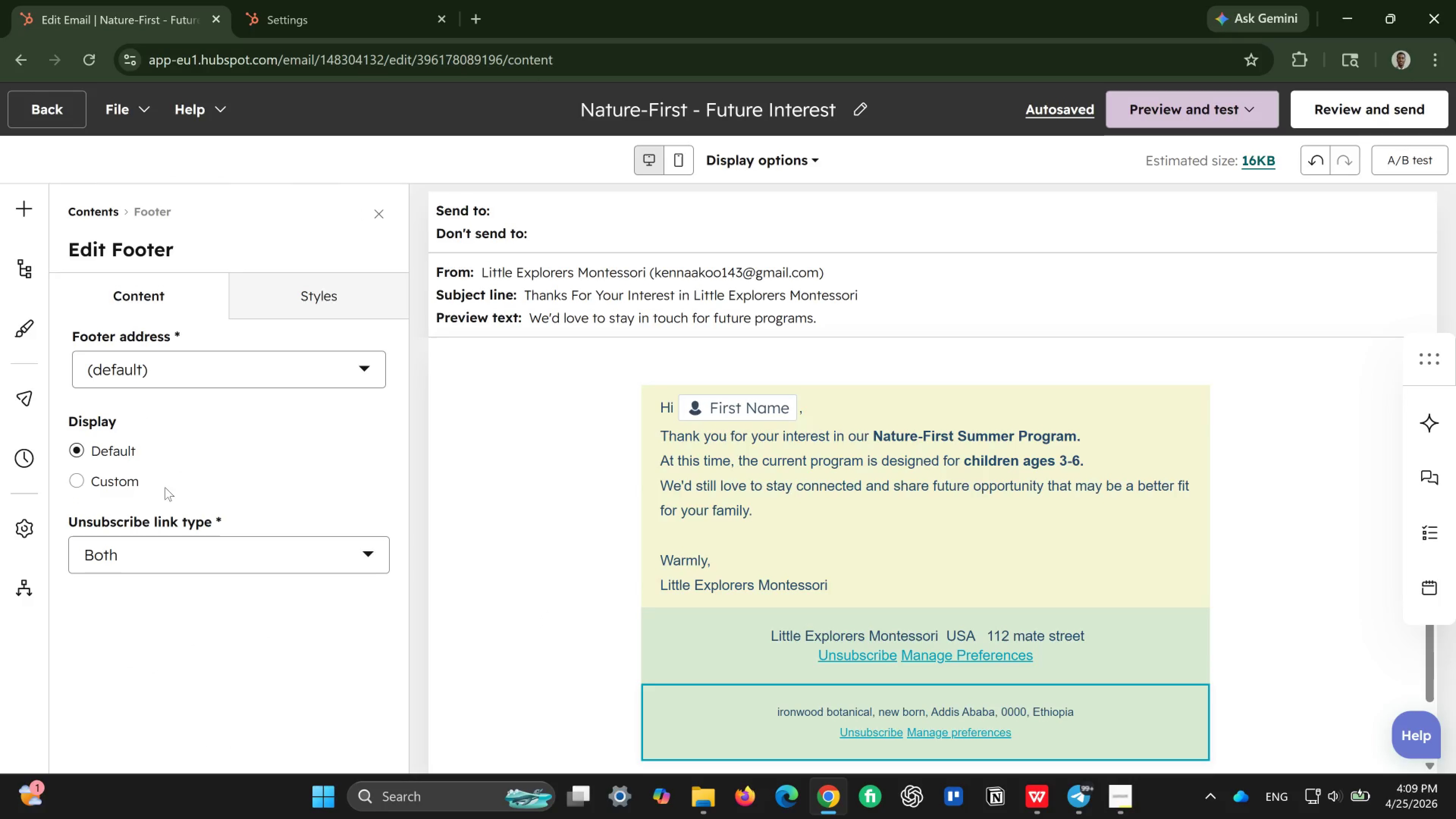 
wait(5.54)
 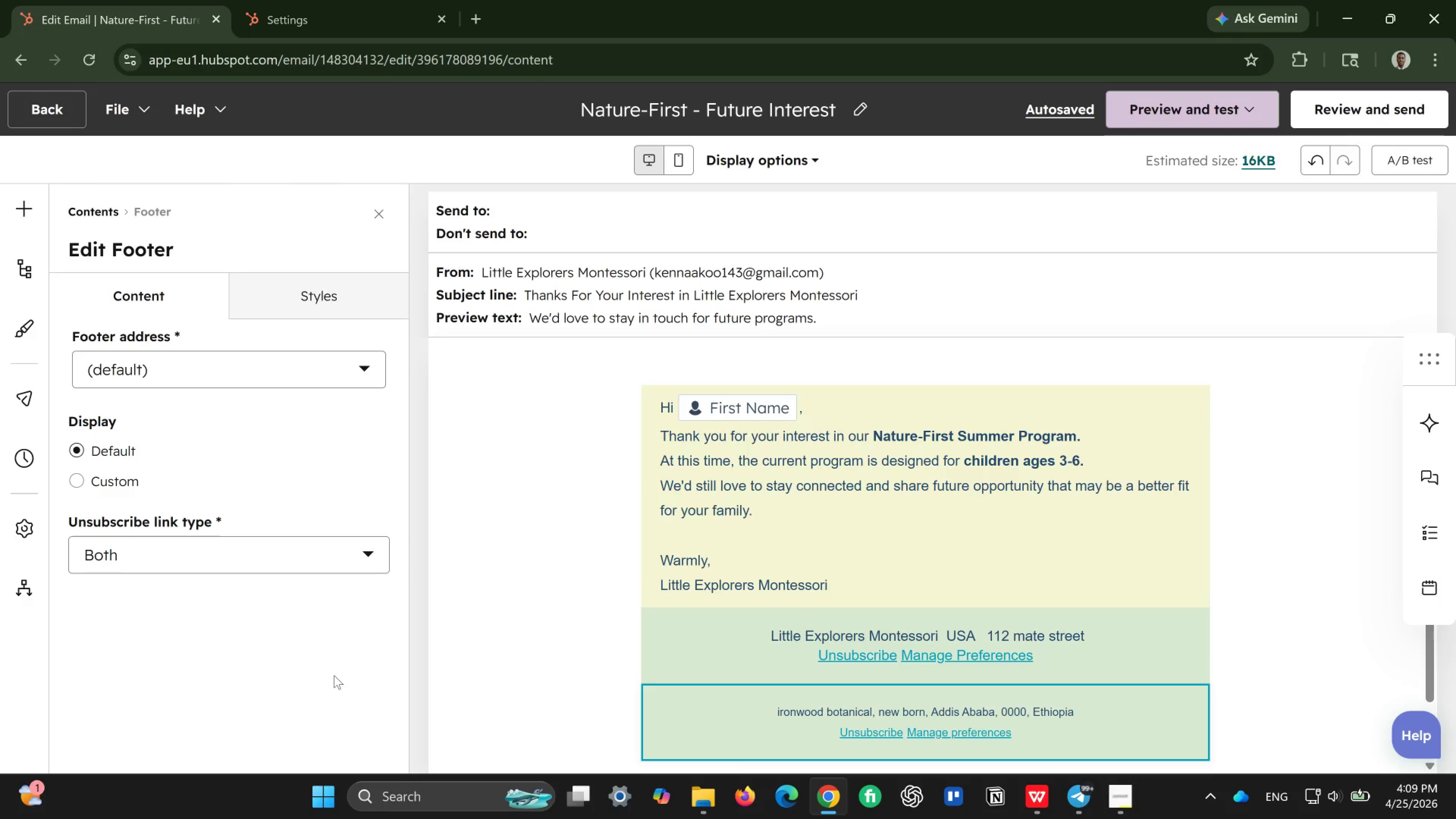 
left_click([142, 486])
 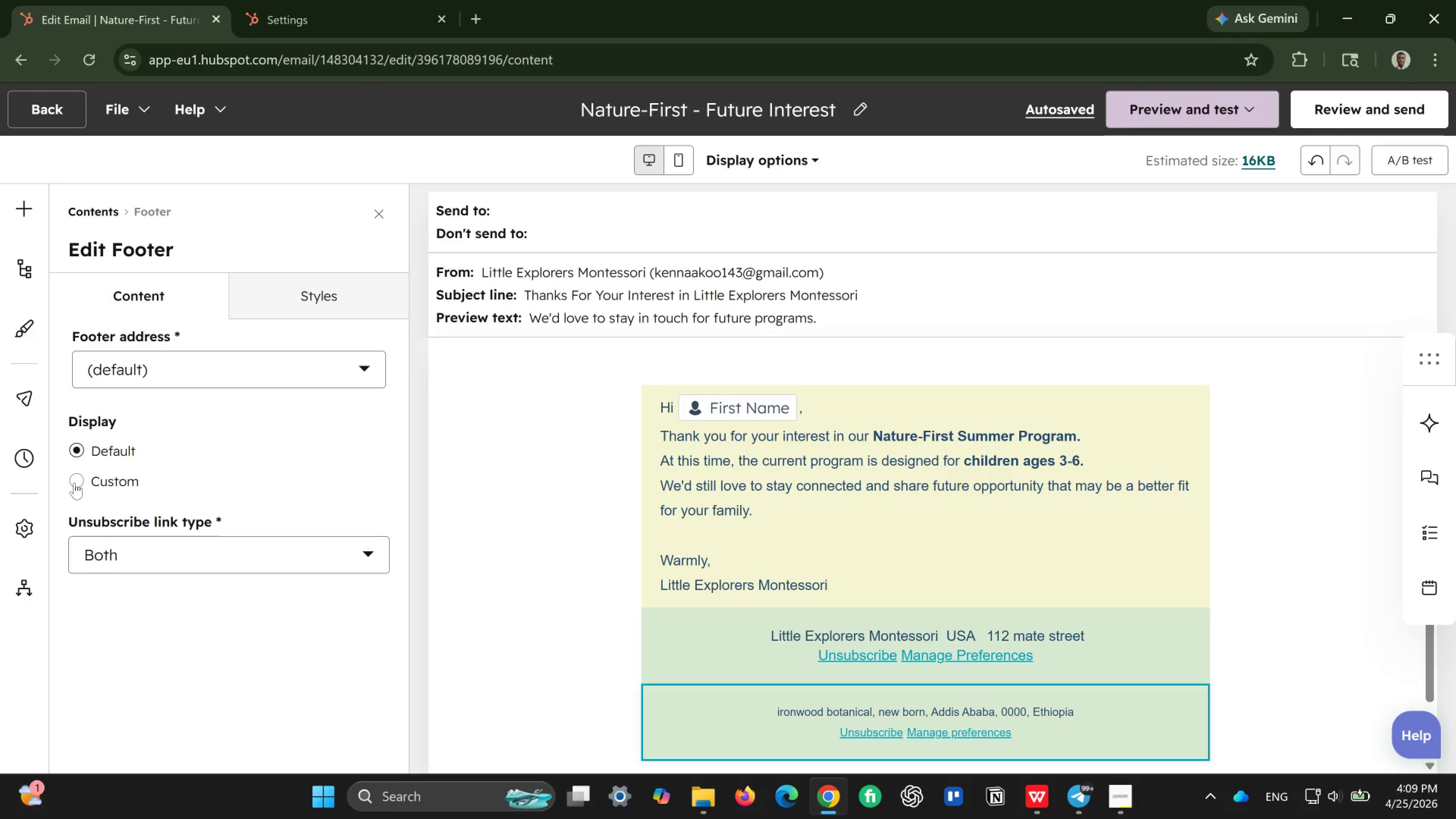 
left_click([74, 483])
 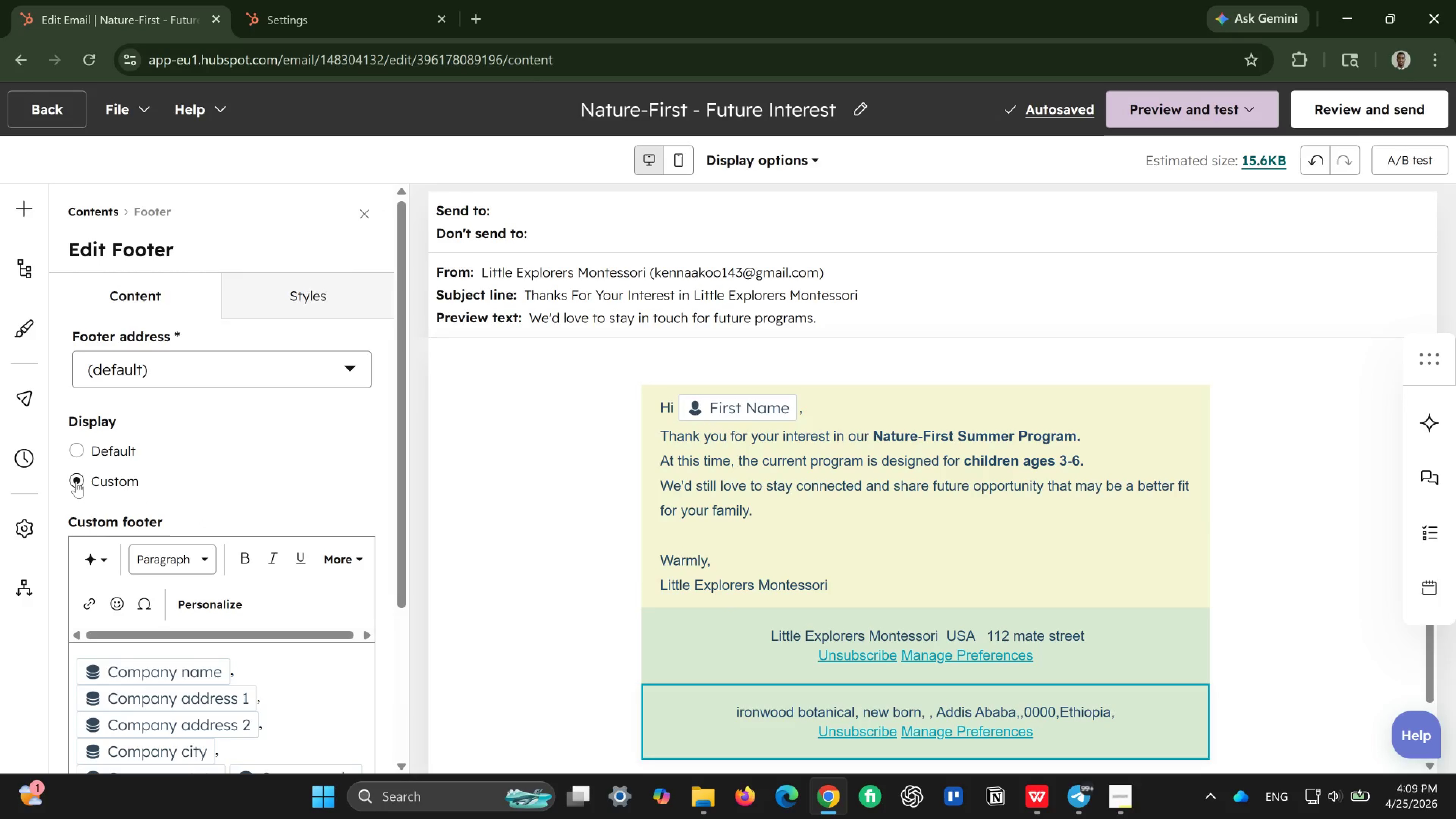 
wait(7.75)
 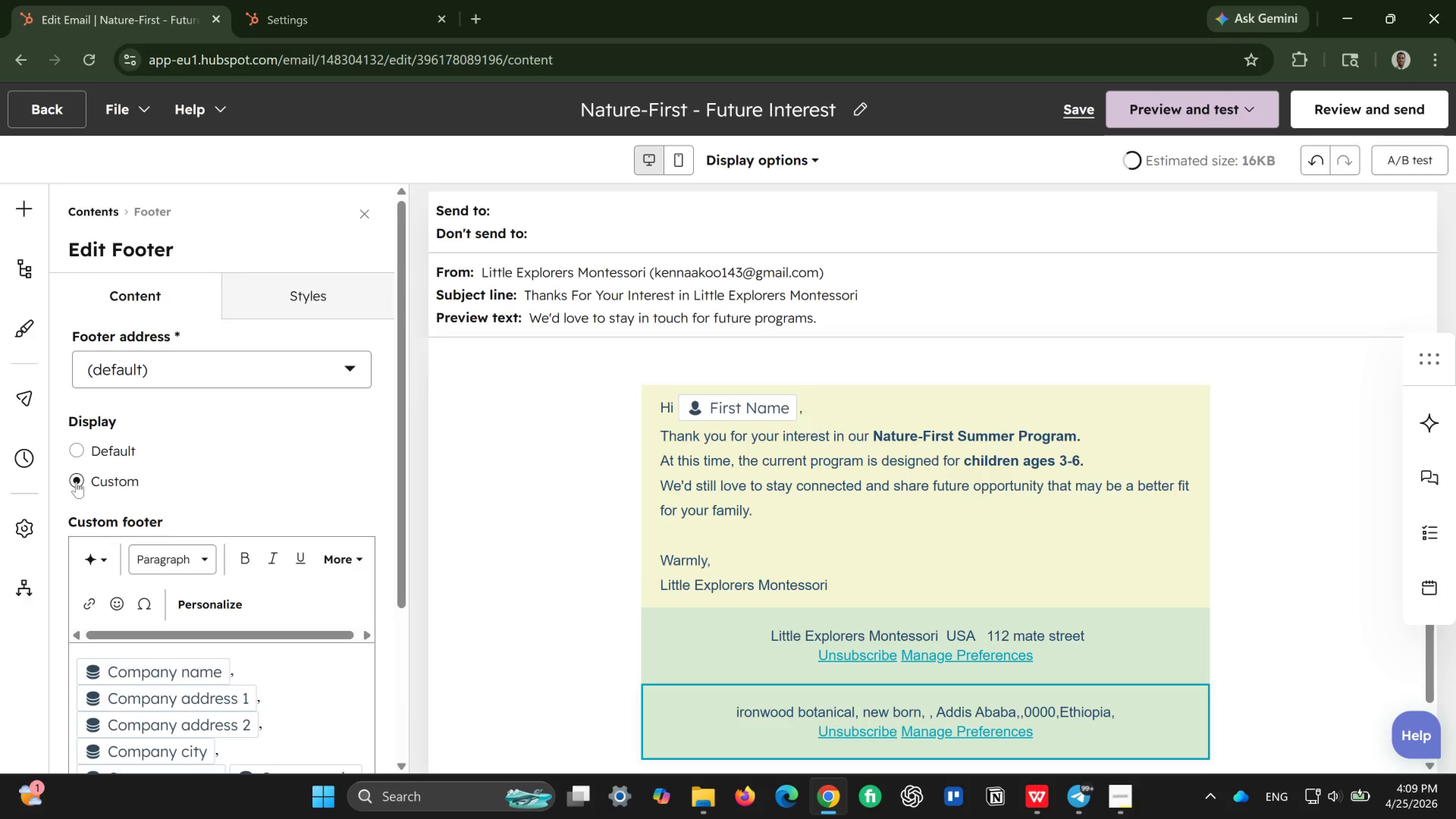 
scroll: coordinate [178, 477], scroll_direction: down, amount: 2.0
 